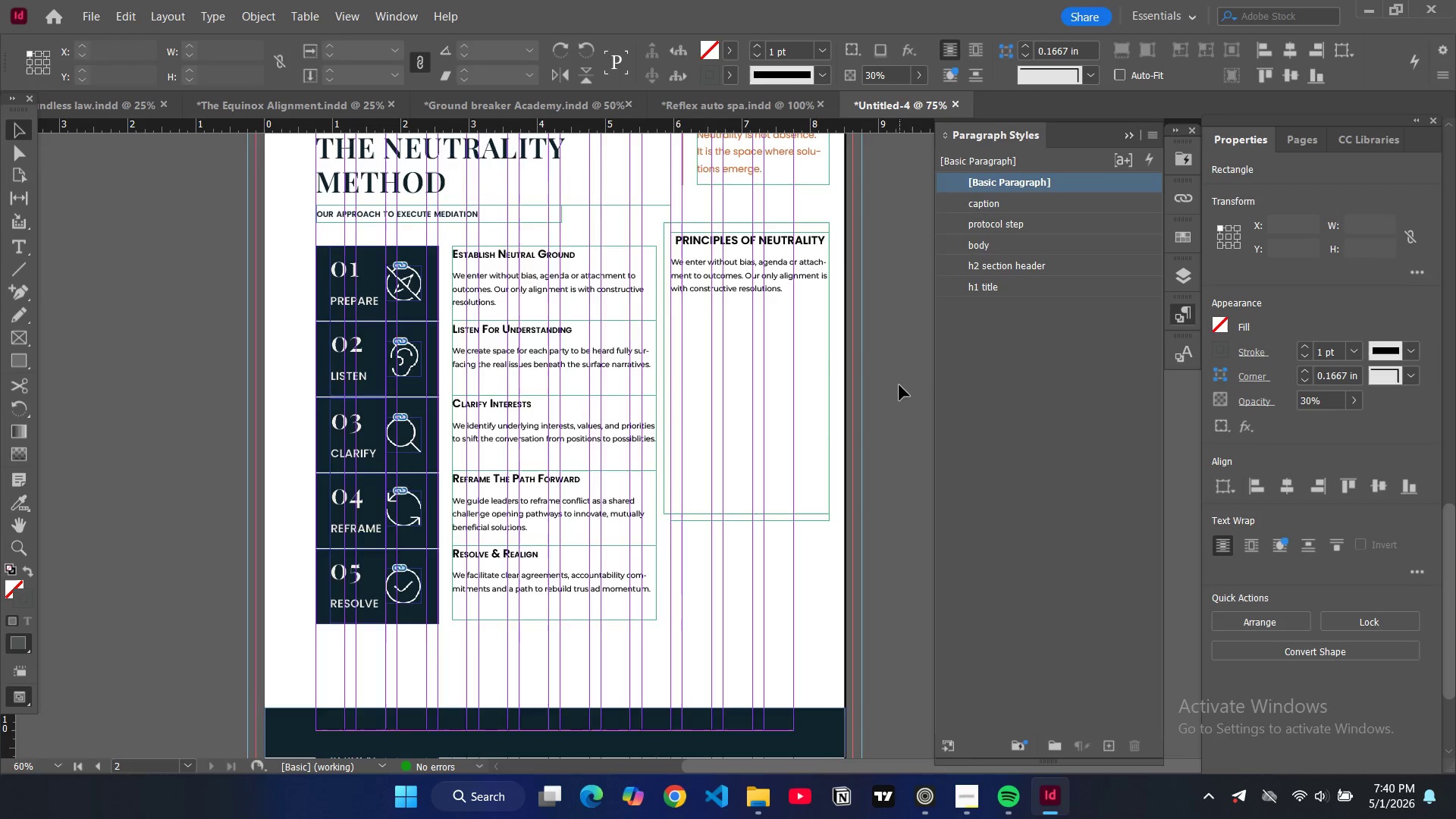 
type(ww)
 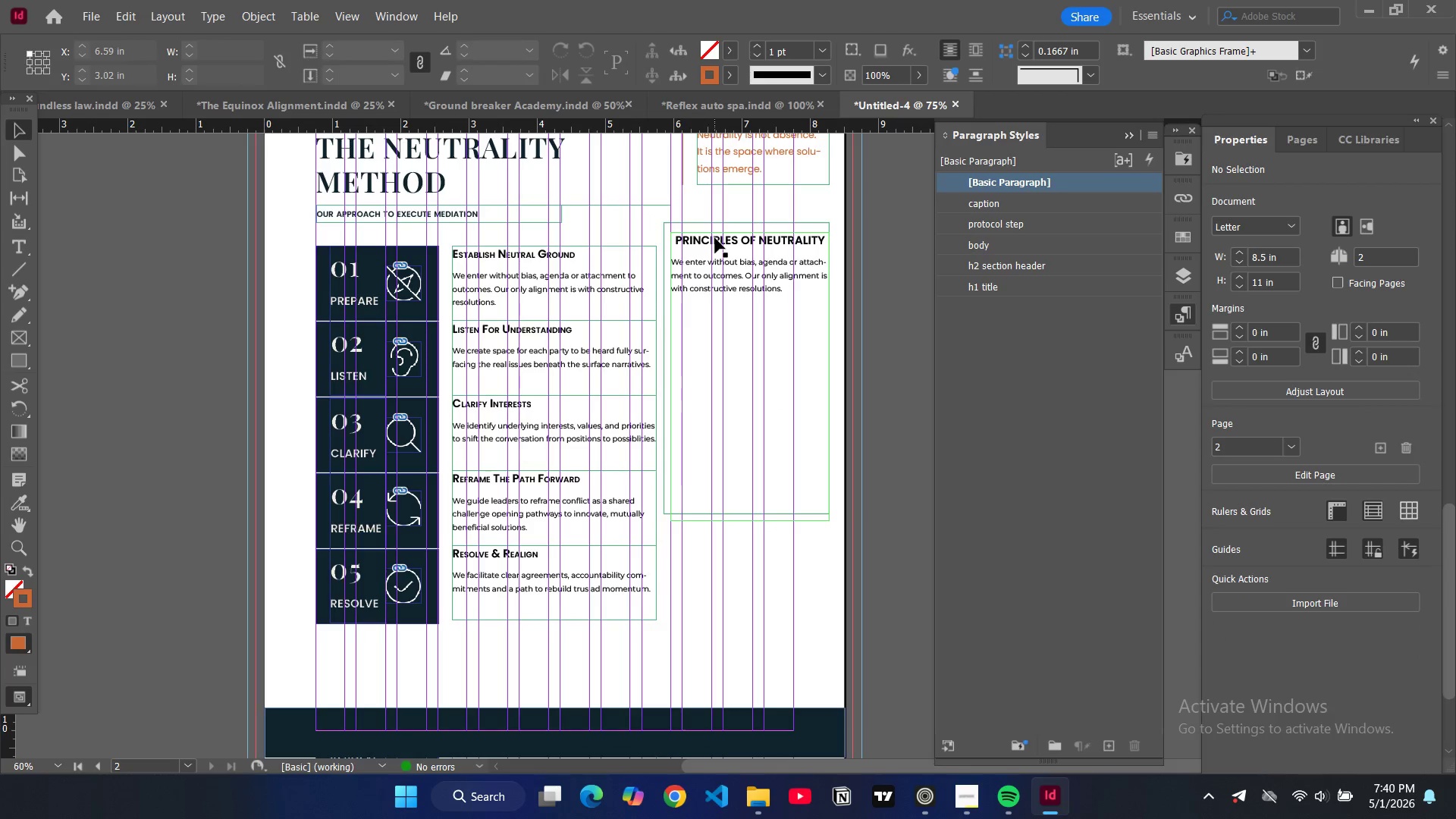 
left_click([715, 238])
 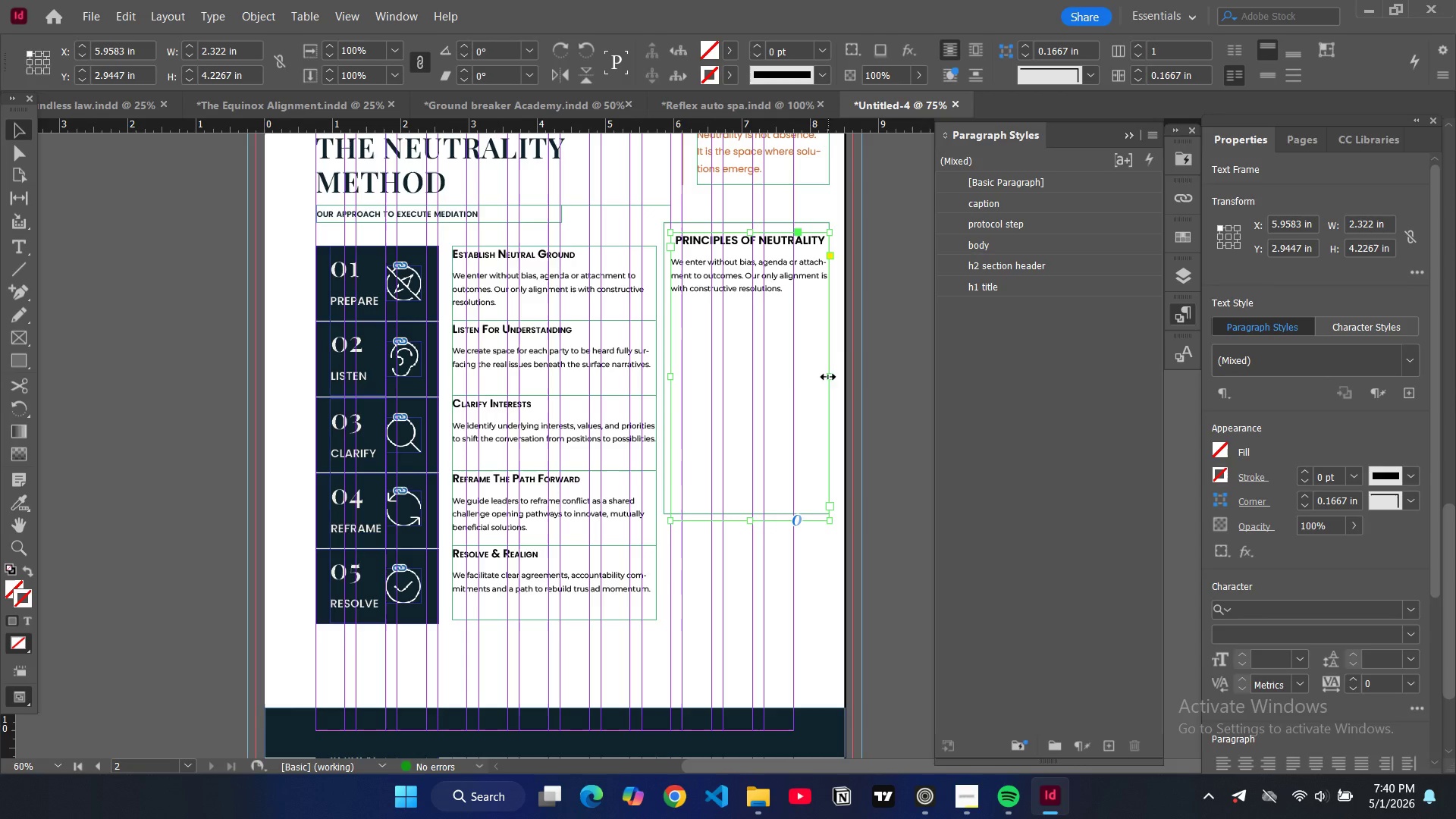 
left_click_drag(start_coordinate=[800, 375], to_coordinate=[795, 368])
 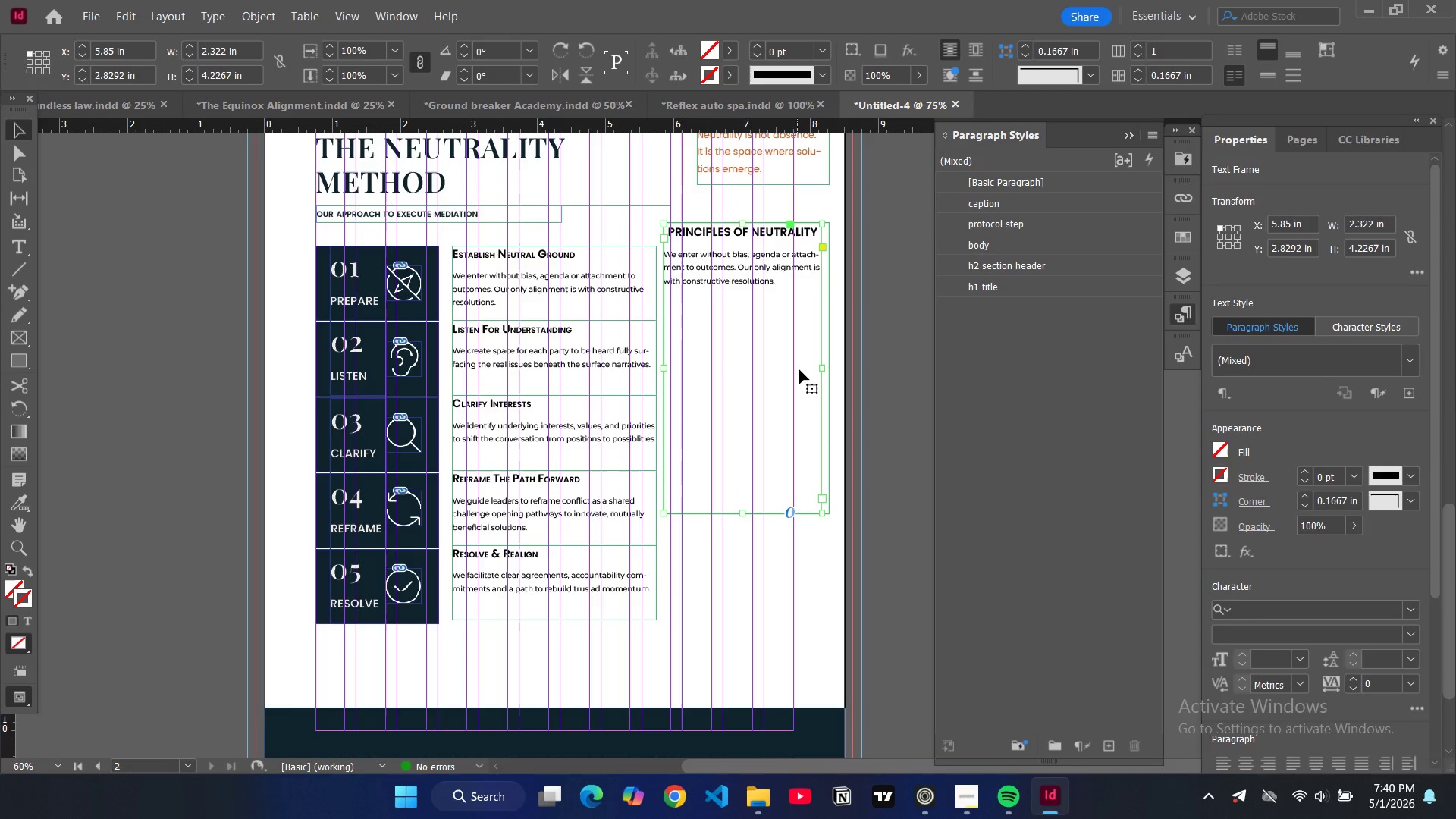 
left_click_drag(start_coordinate=[799, 369], to_coordinate=[805, 378])
 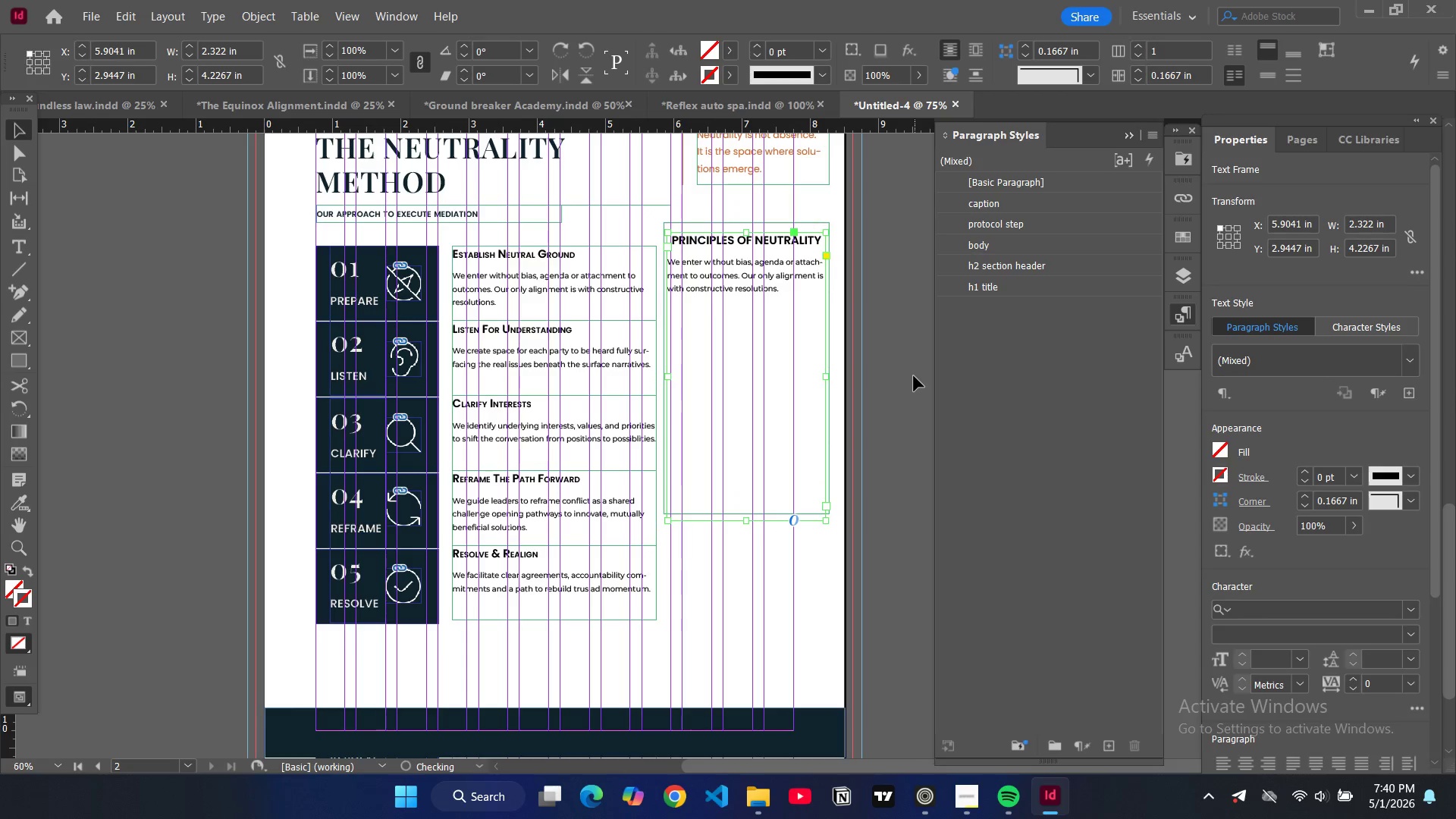 
left_click([912, 373])
 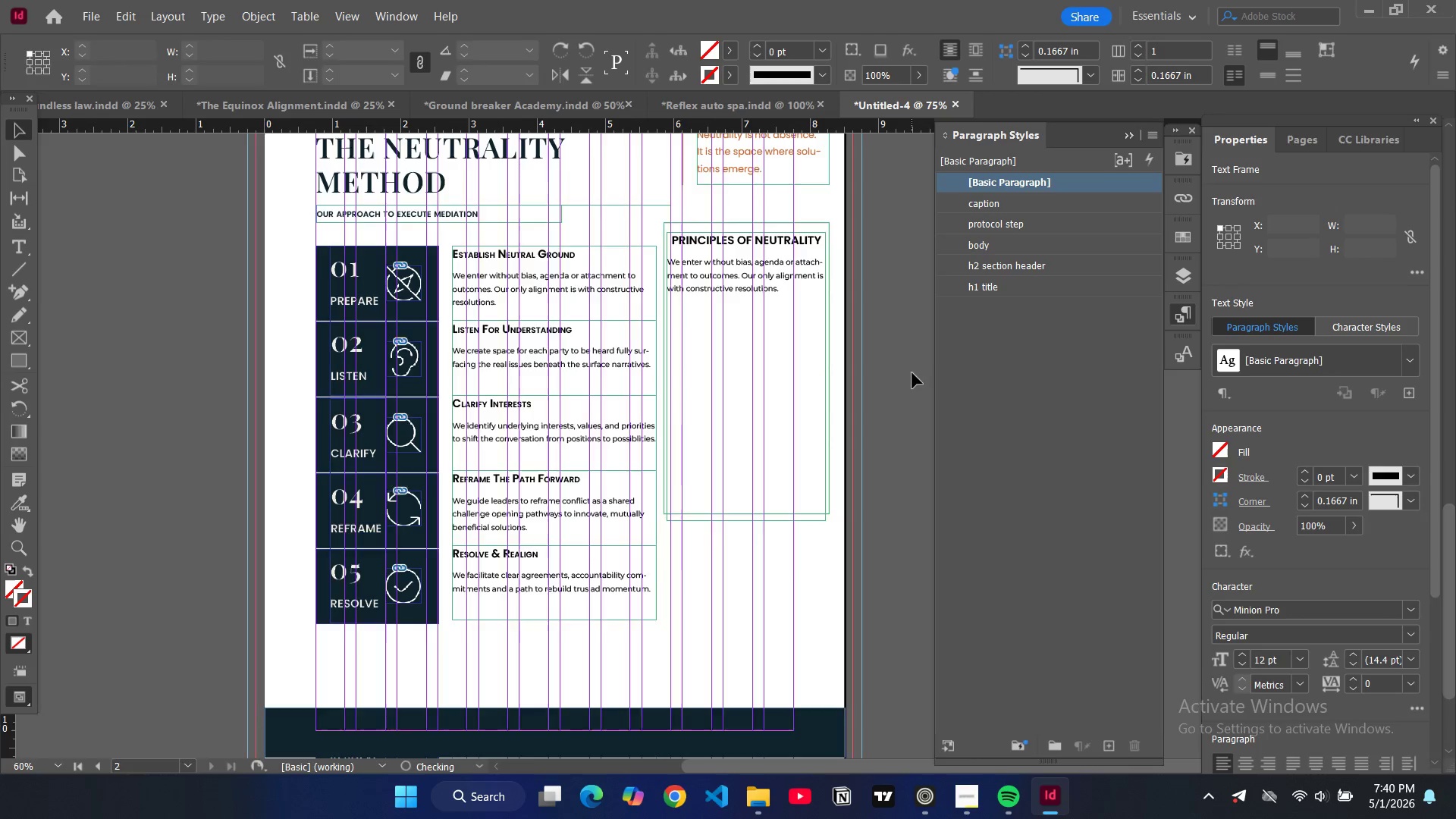 
type(ww)
 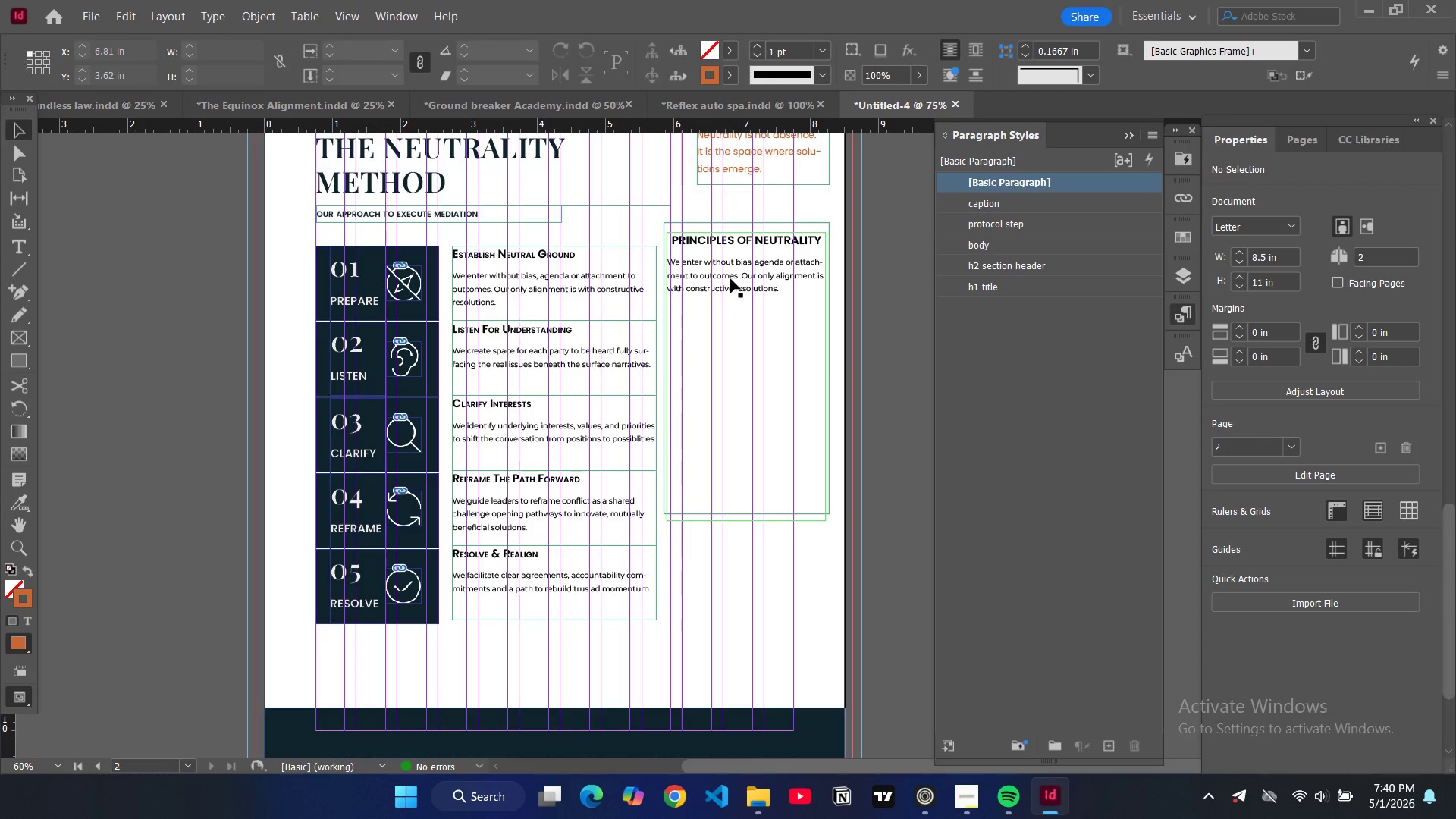 
double_click([730, 278])
 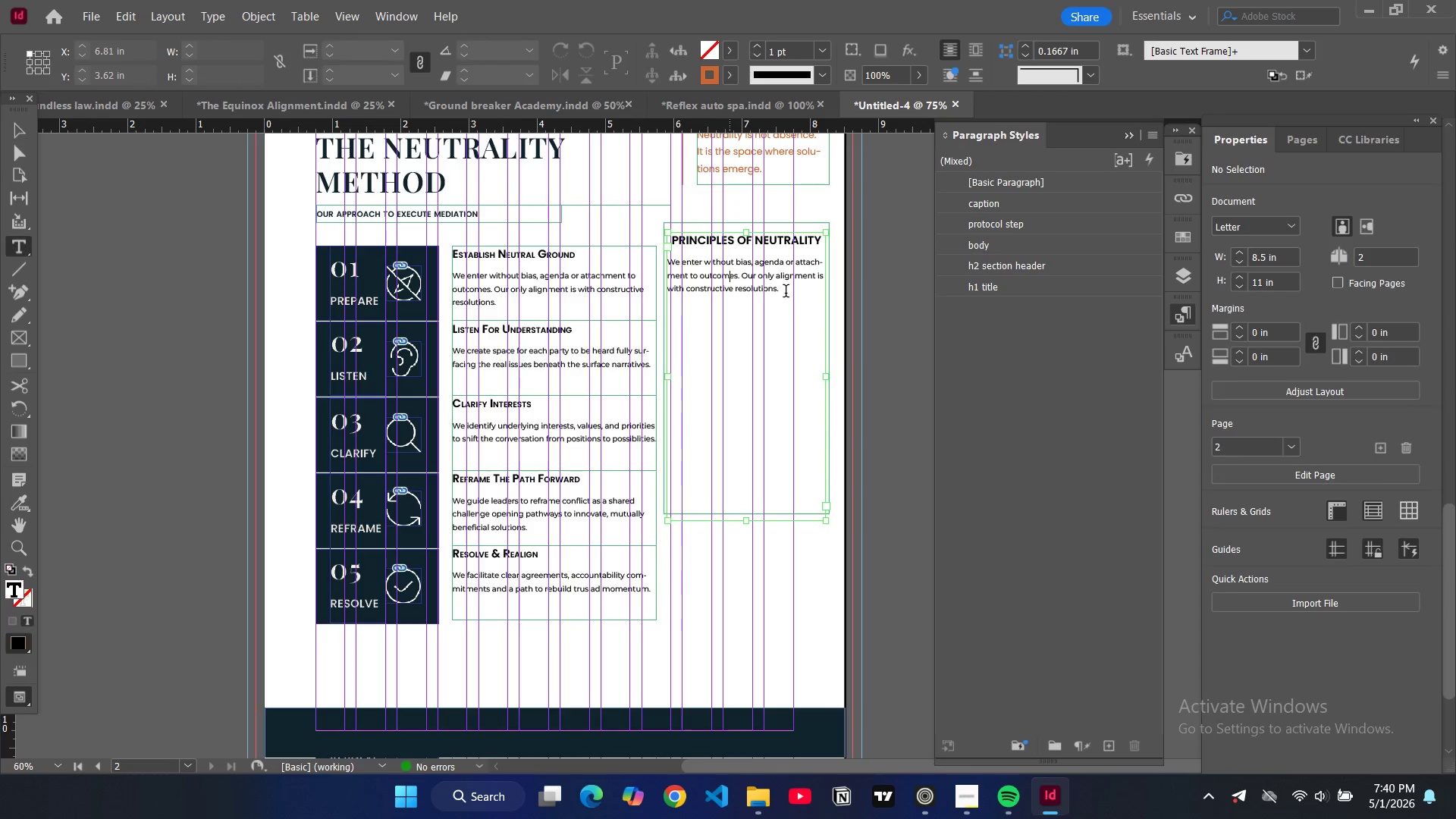 
left_click_drag(start_coordinate=[786, 293], to_coordinate=[667, 263])
 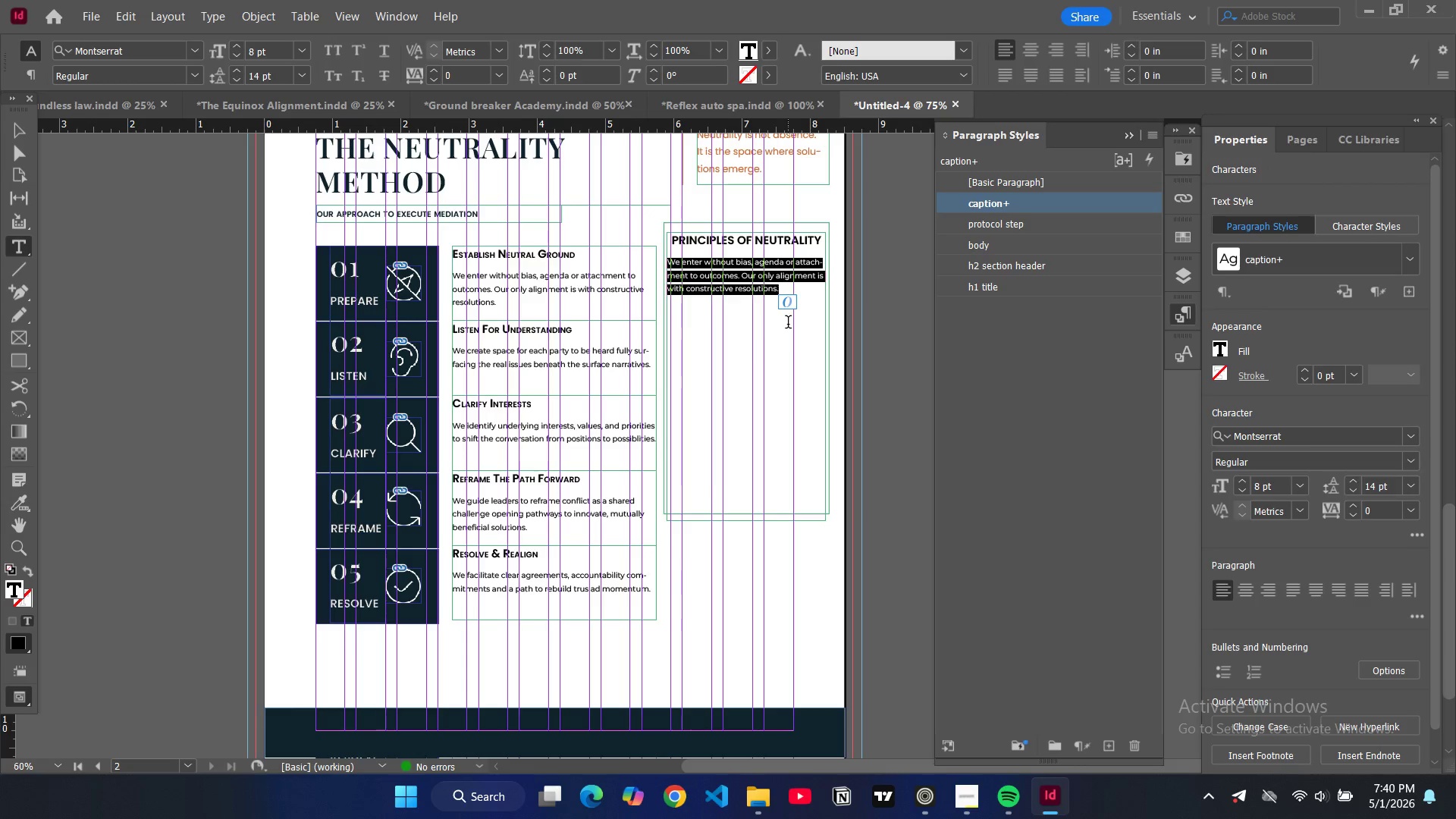 
wait(5.38)
 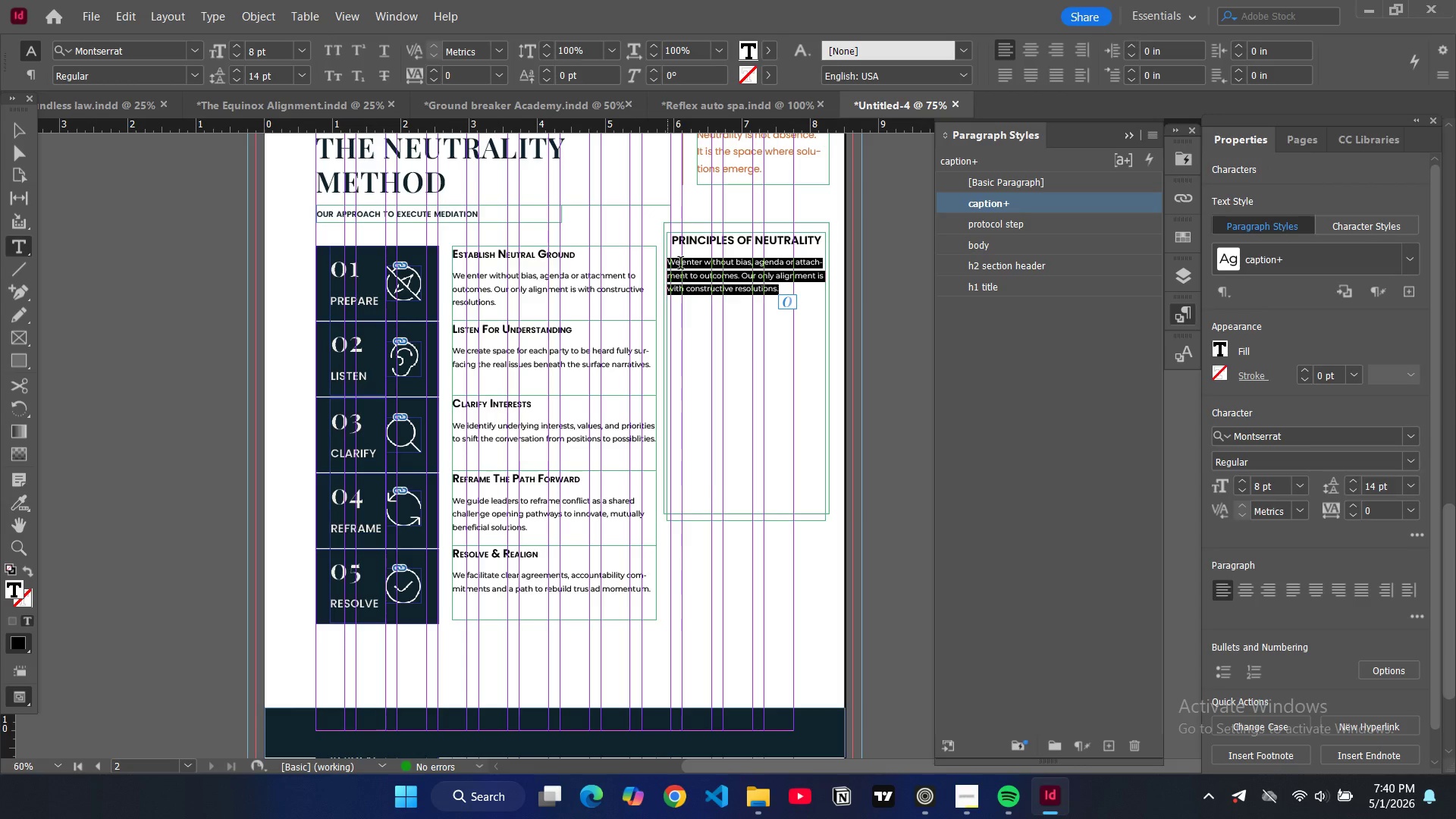 
key(Backspace)
 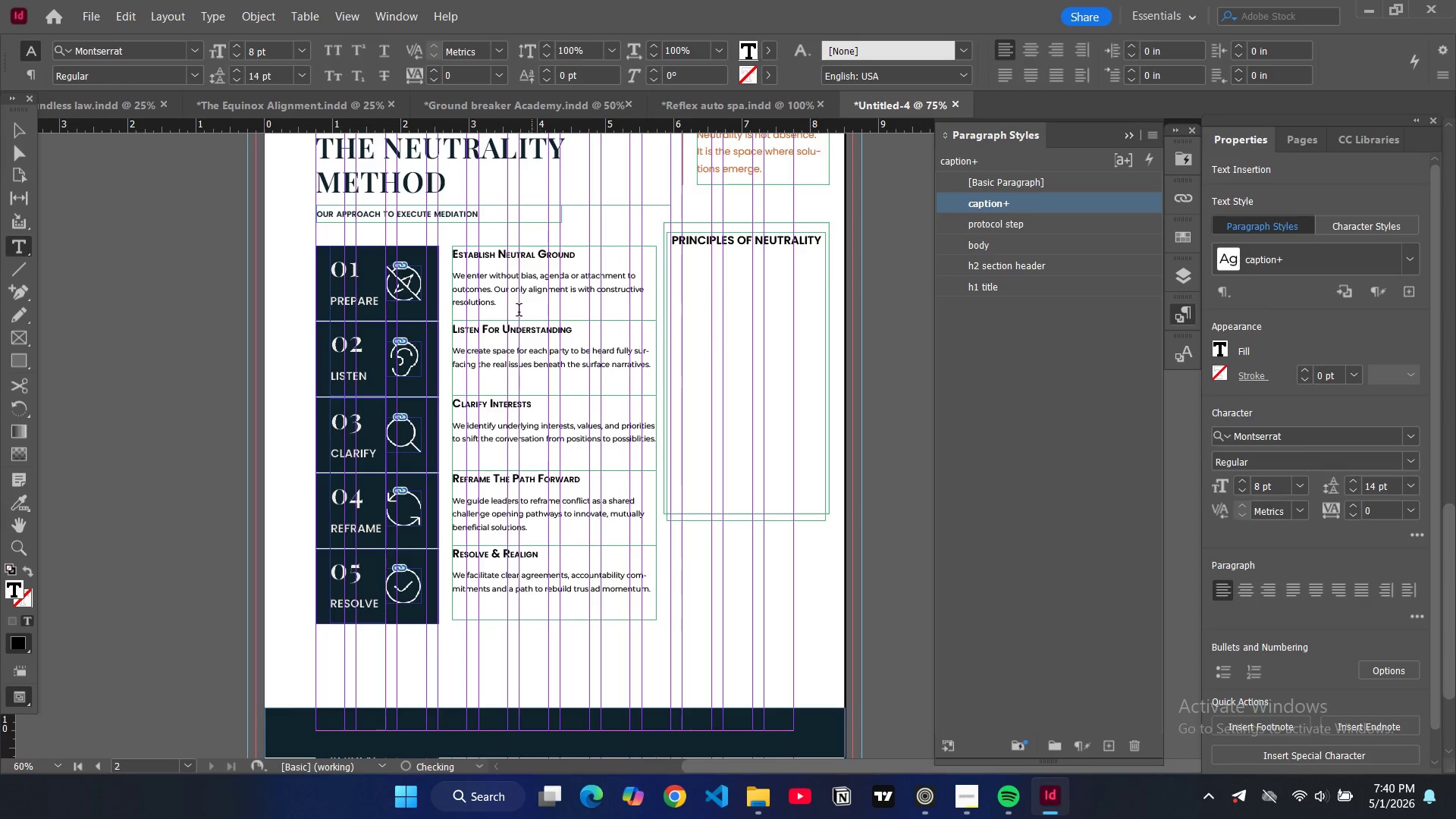 
left_click_drag(start_coordinate=[505, 309], to_coordinate=[453, 257])
 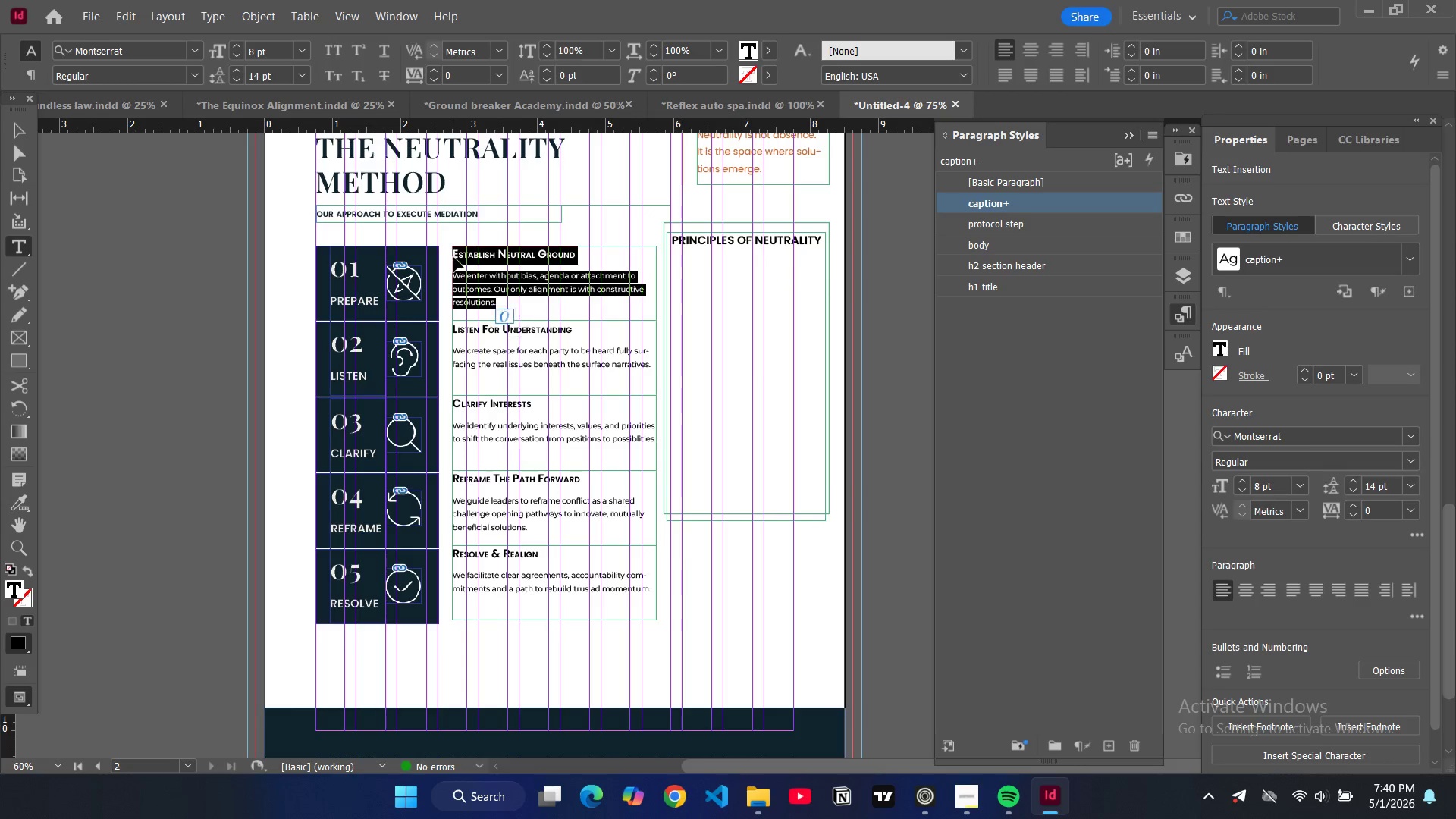 
key(Control+C)
 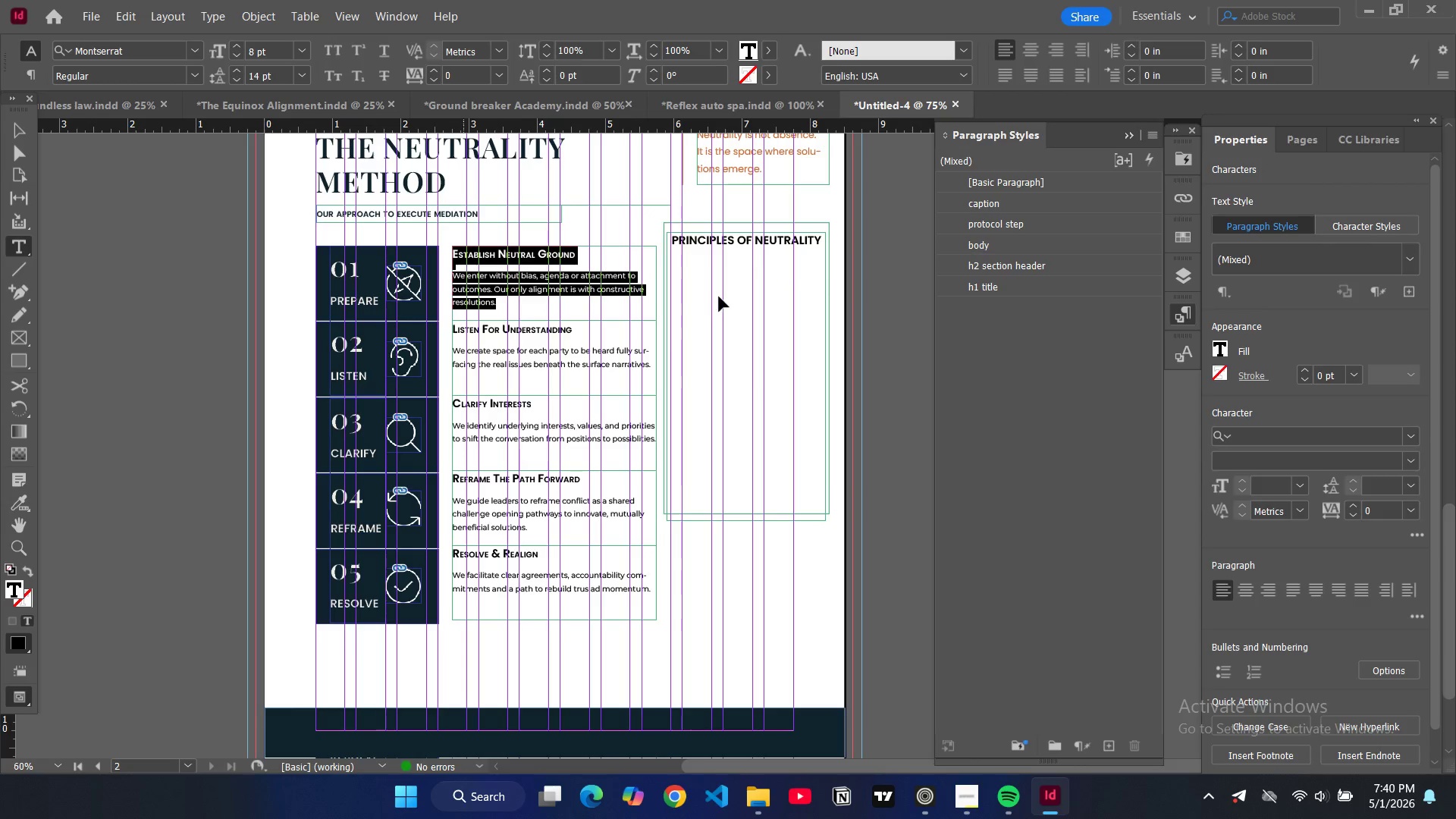 
left_click([719, 297])
 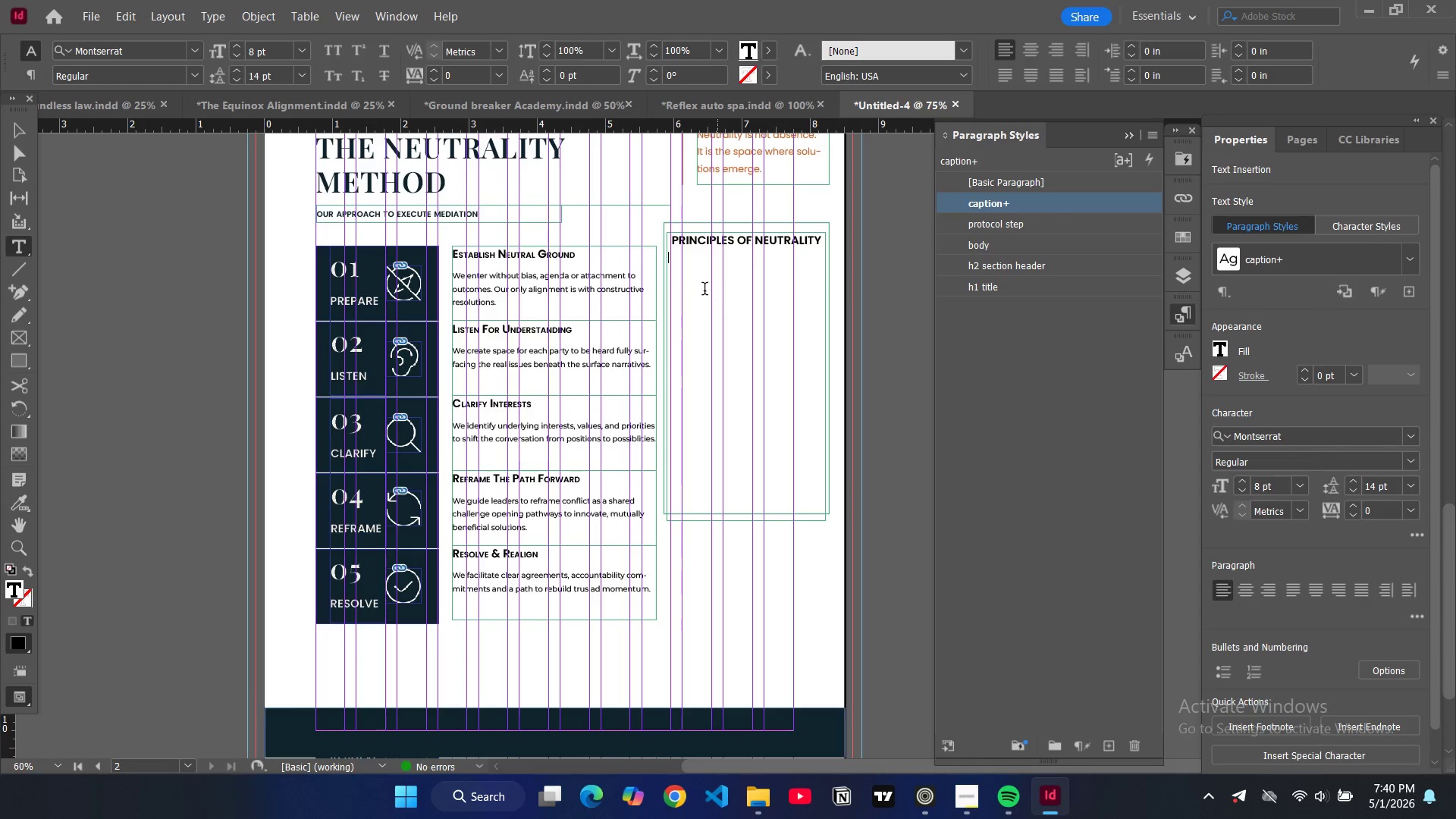 
key(Control+V)
 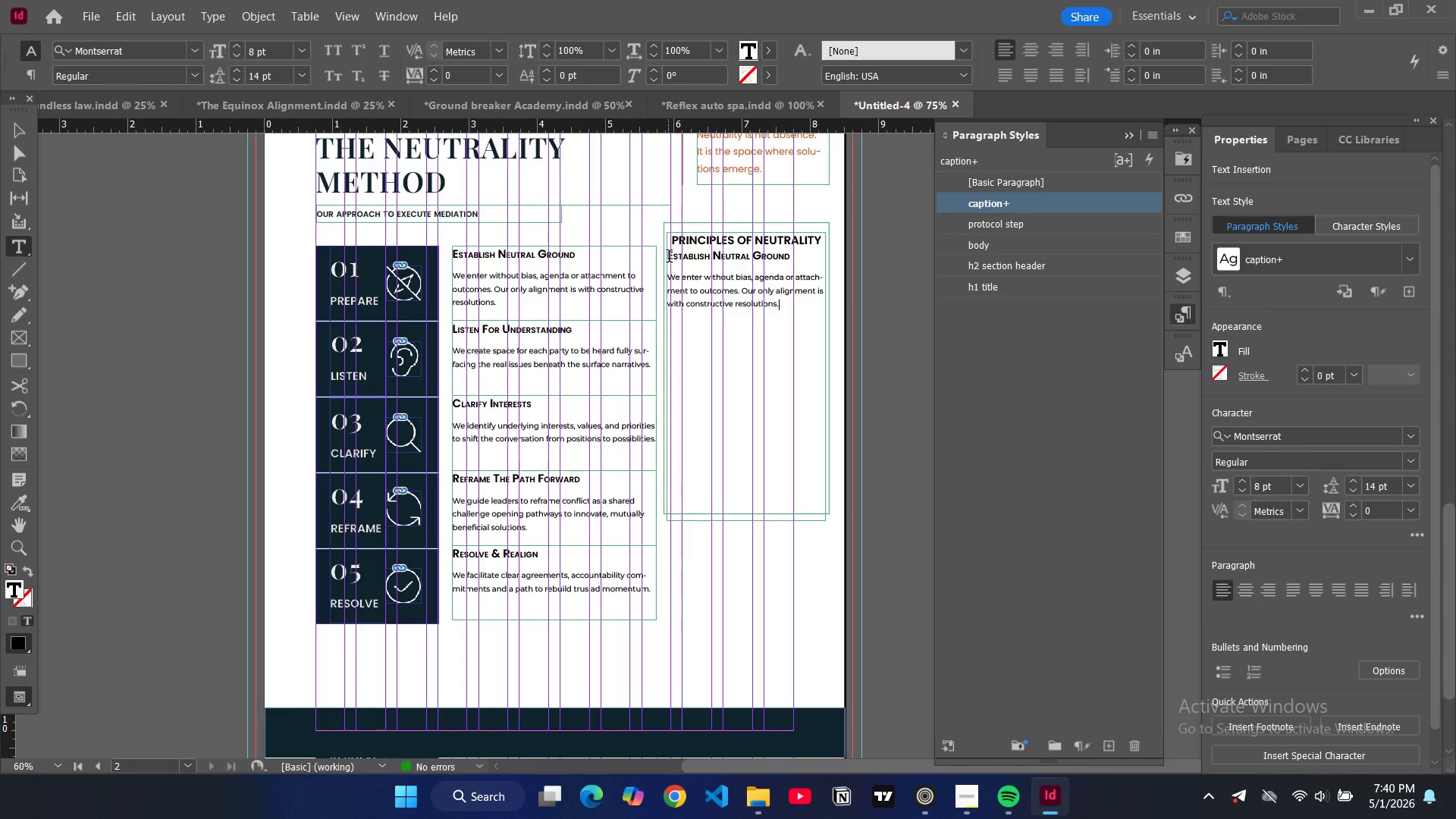 
left_click_drag(start_coordinate=[669, 258], to_coordinate=[790, 257])
 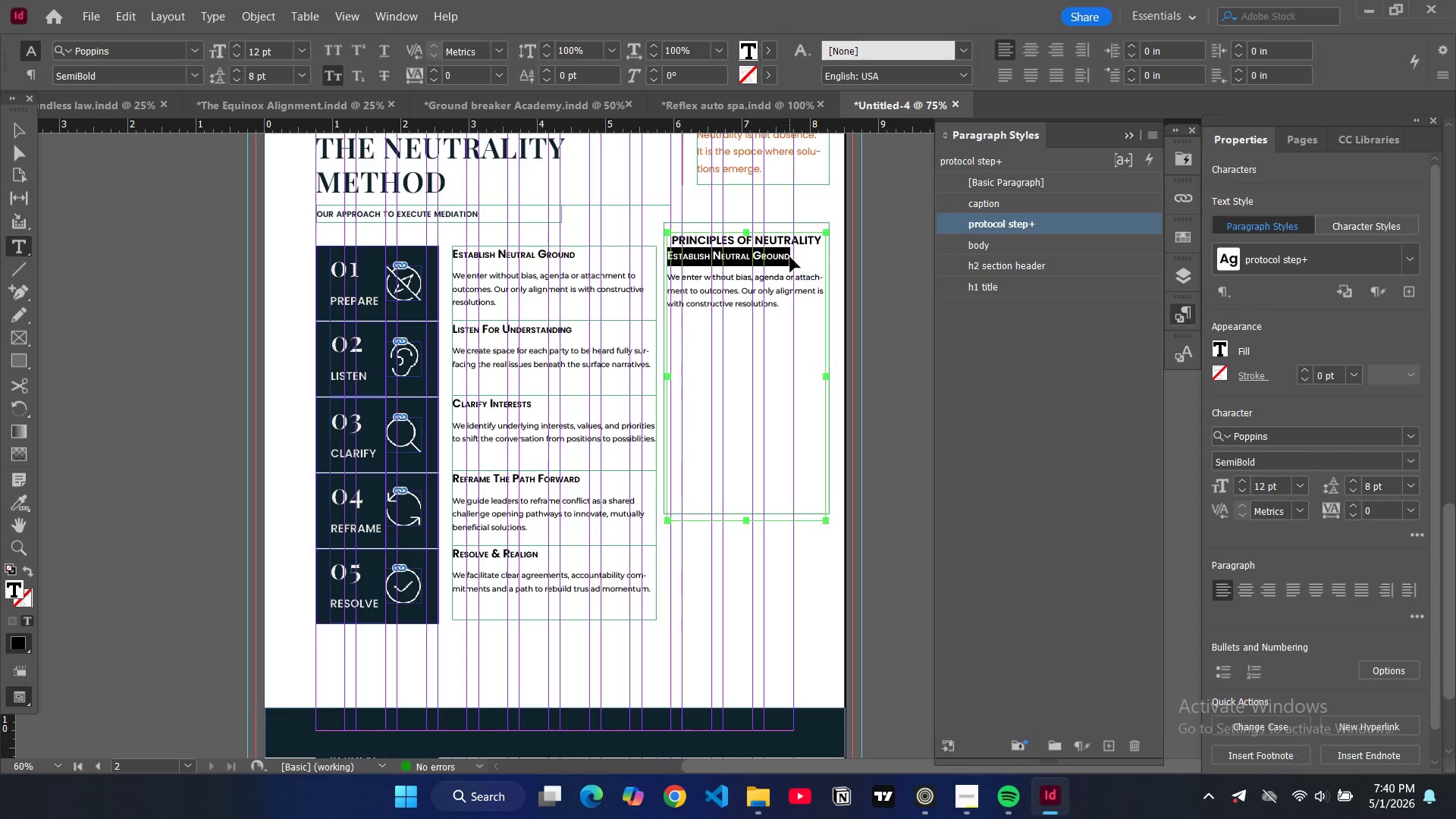 
key(Control+Shift+C)
 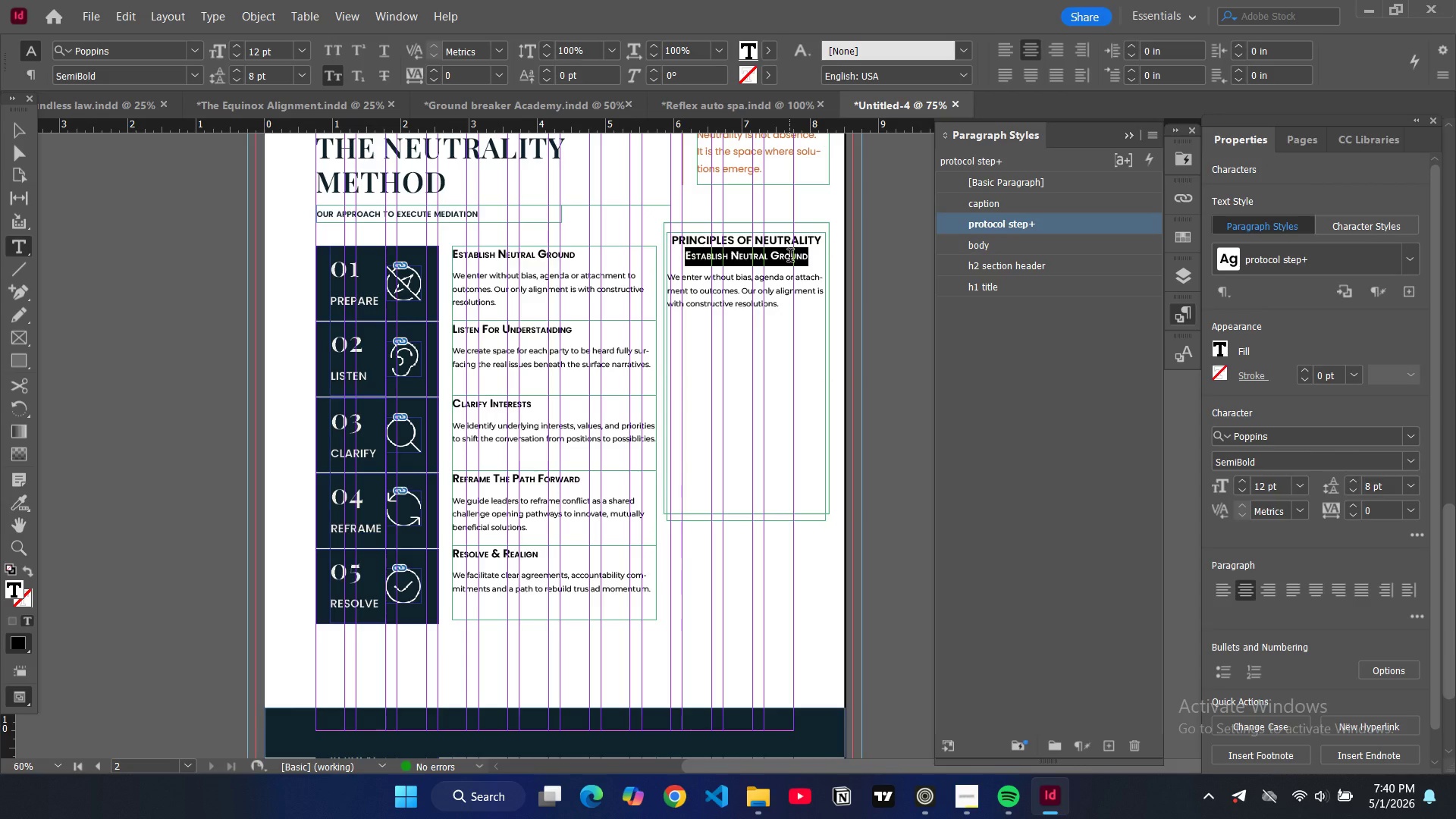 
type(impartiality)
 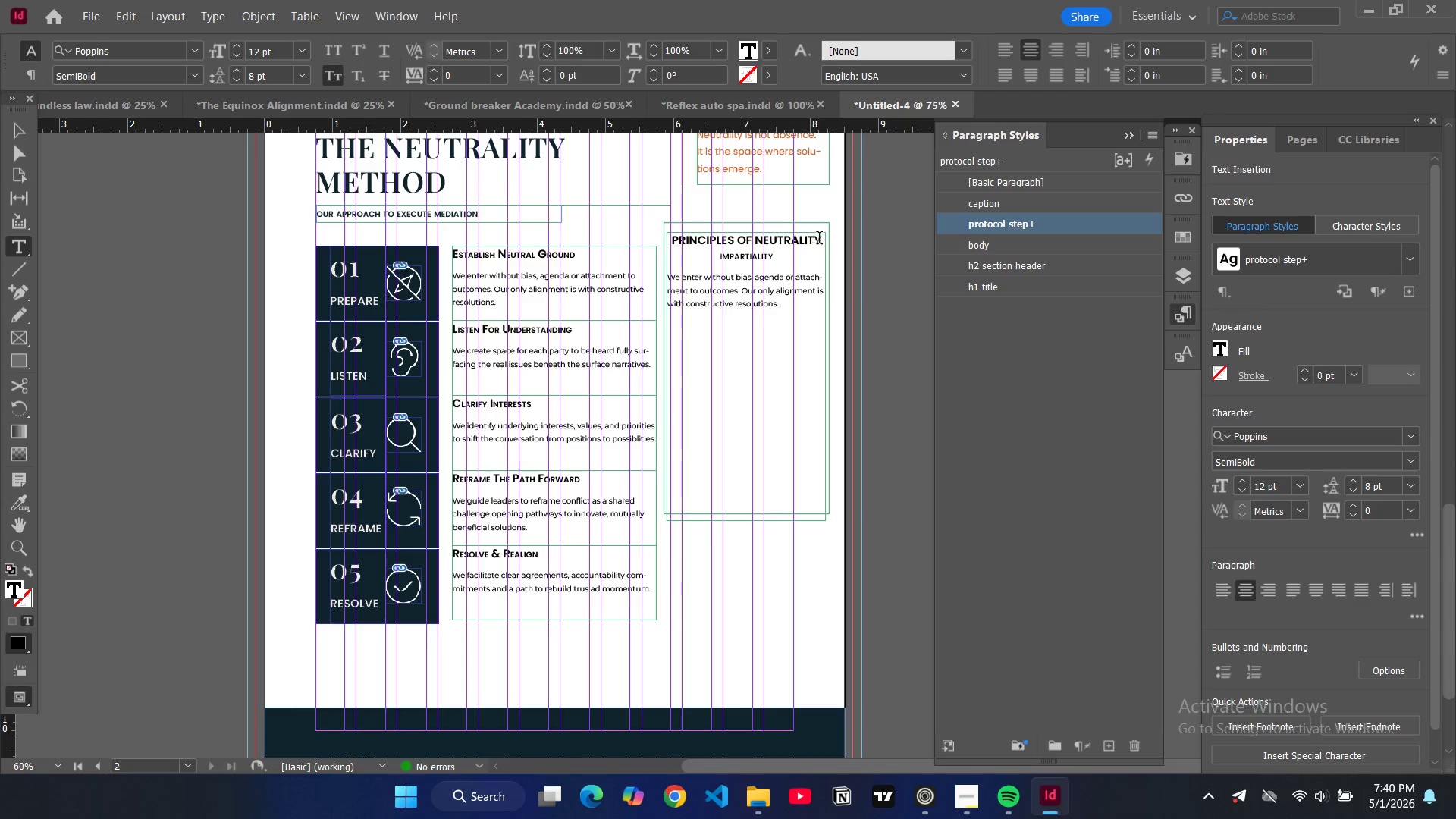 
left_click([823, 246])
 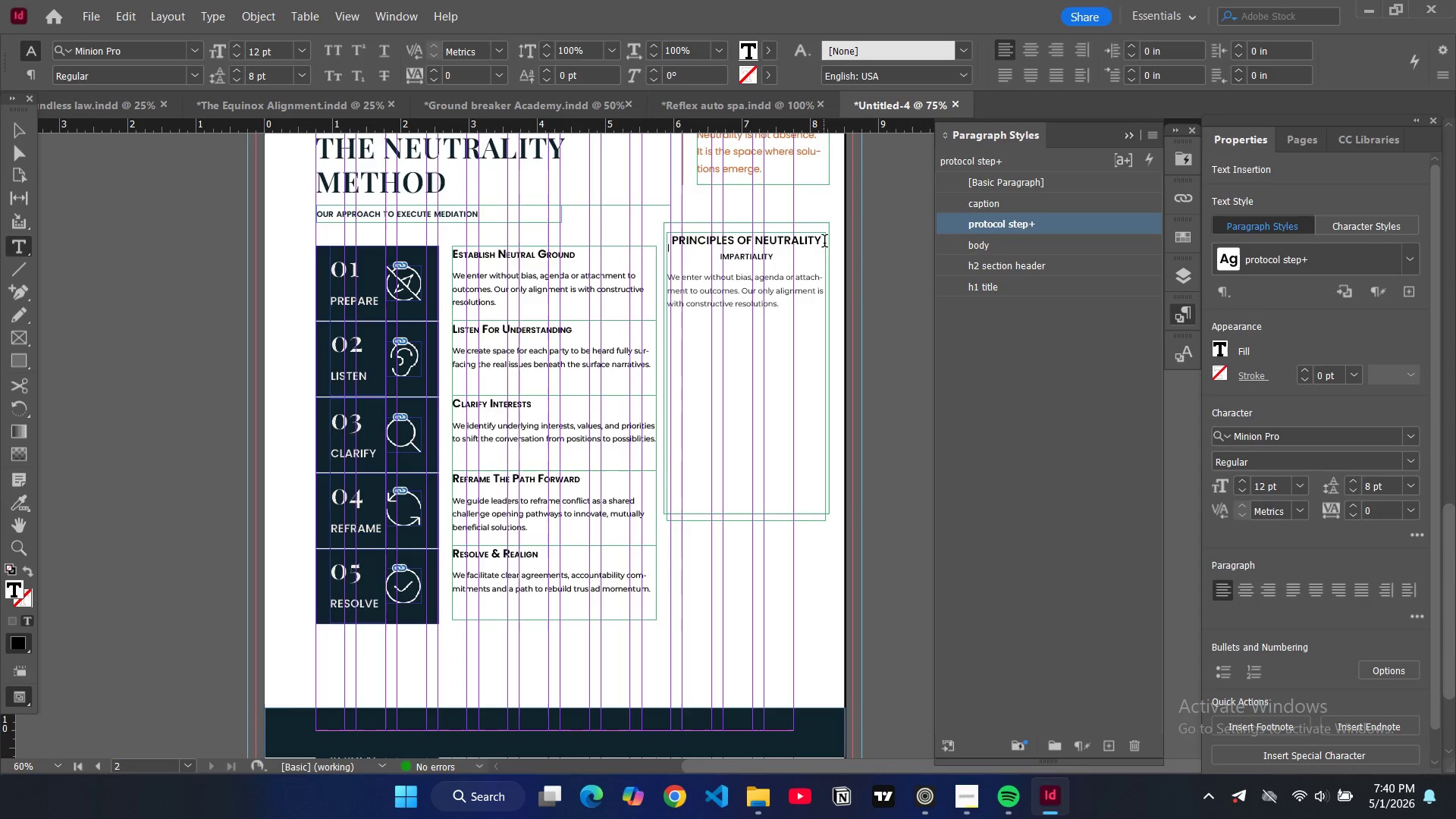 
left_click([825, 241])
 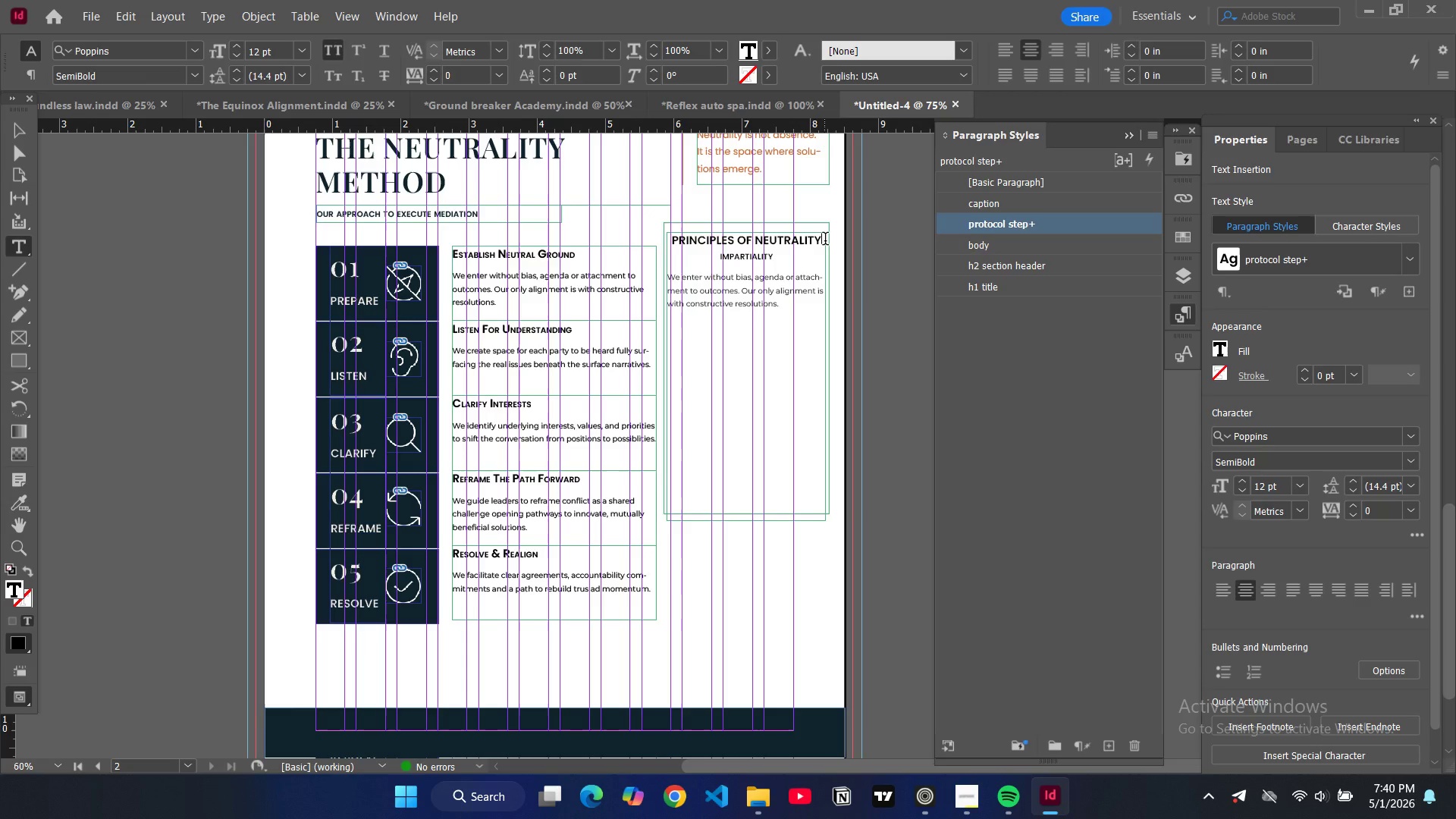 
key(Enter)
 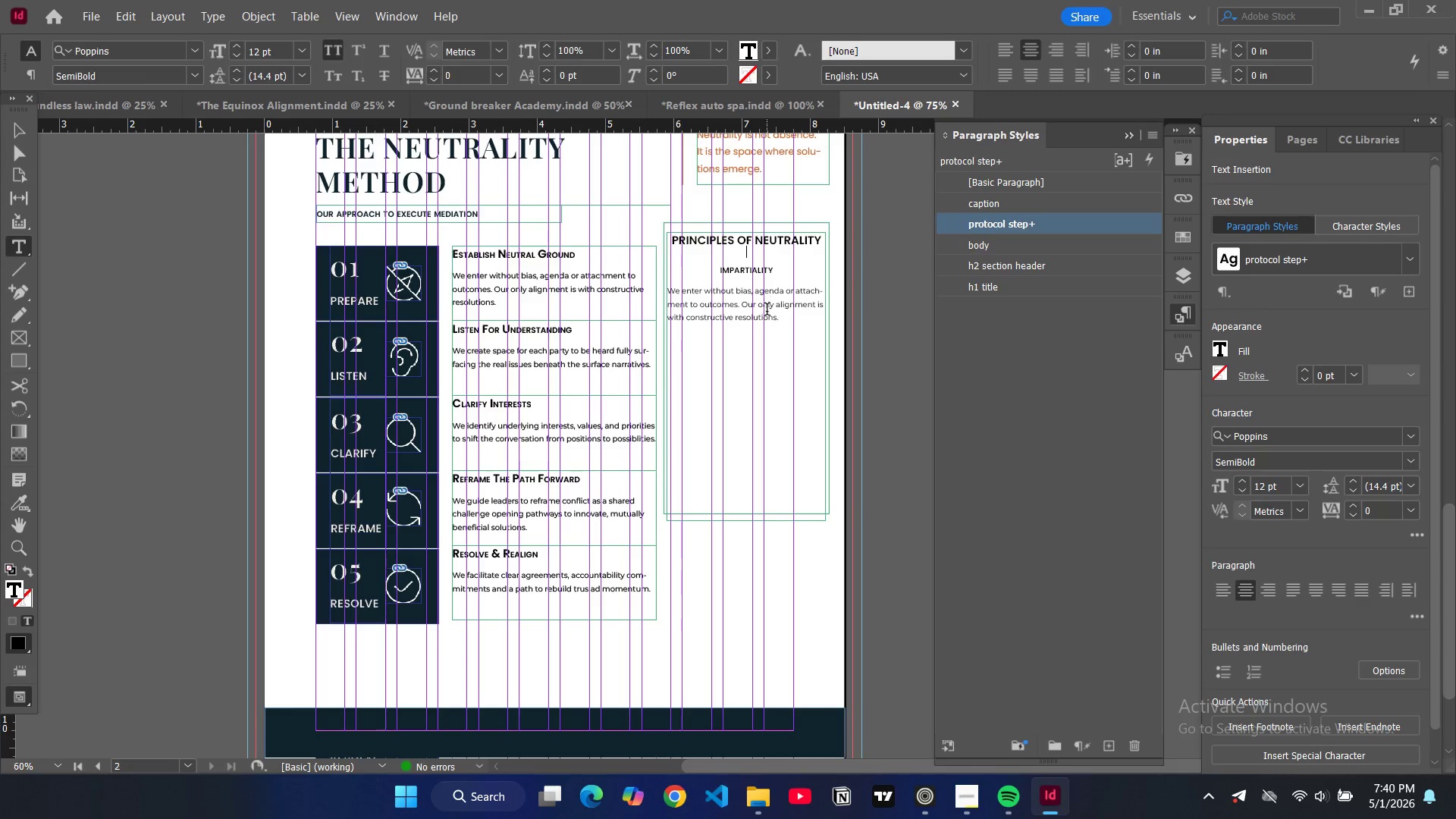 
left_click_drag(start_coordinate=[781, 321], to_coordinate=[667, 287])
 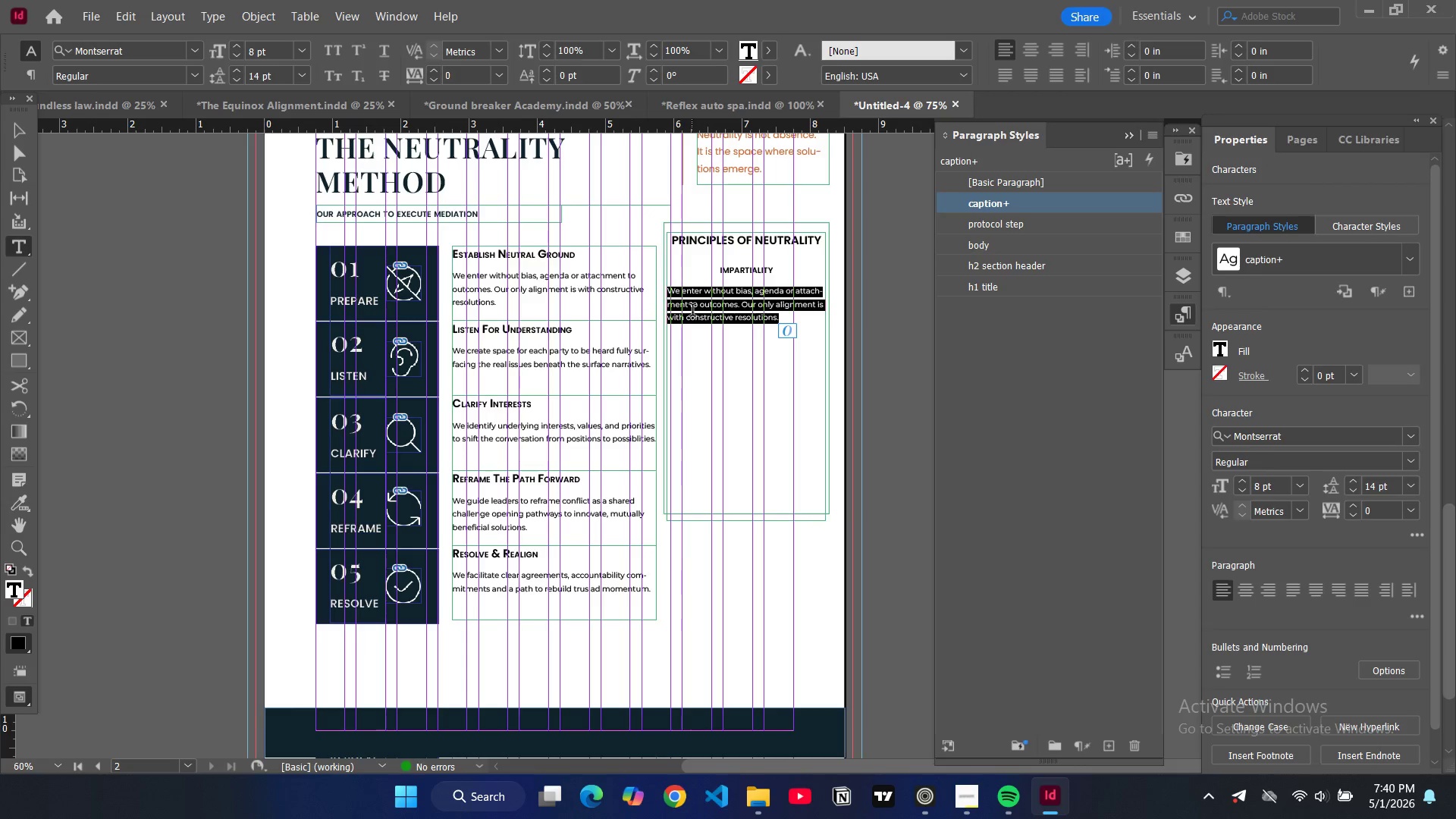 
type(We dont )
key(Backspace)
key(Backspace)
key(Backspace)
type( not take sides.)
 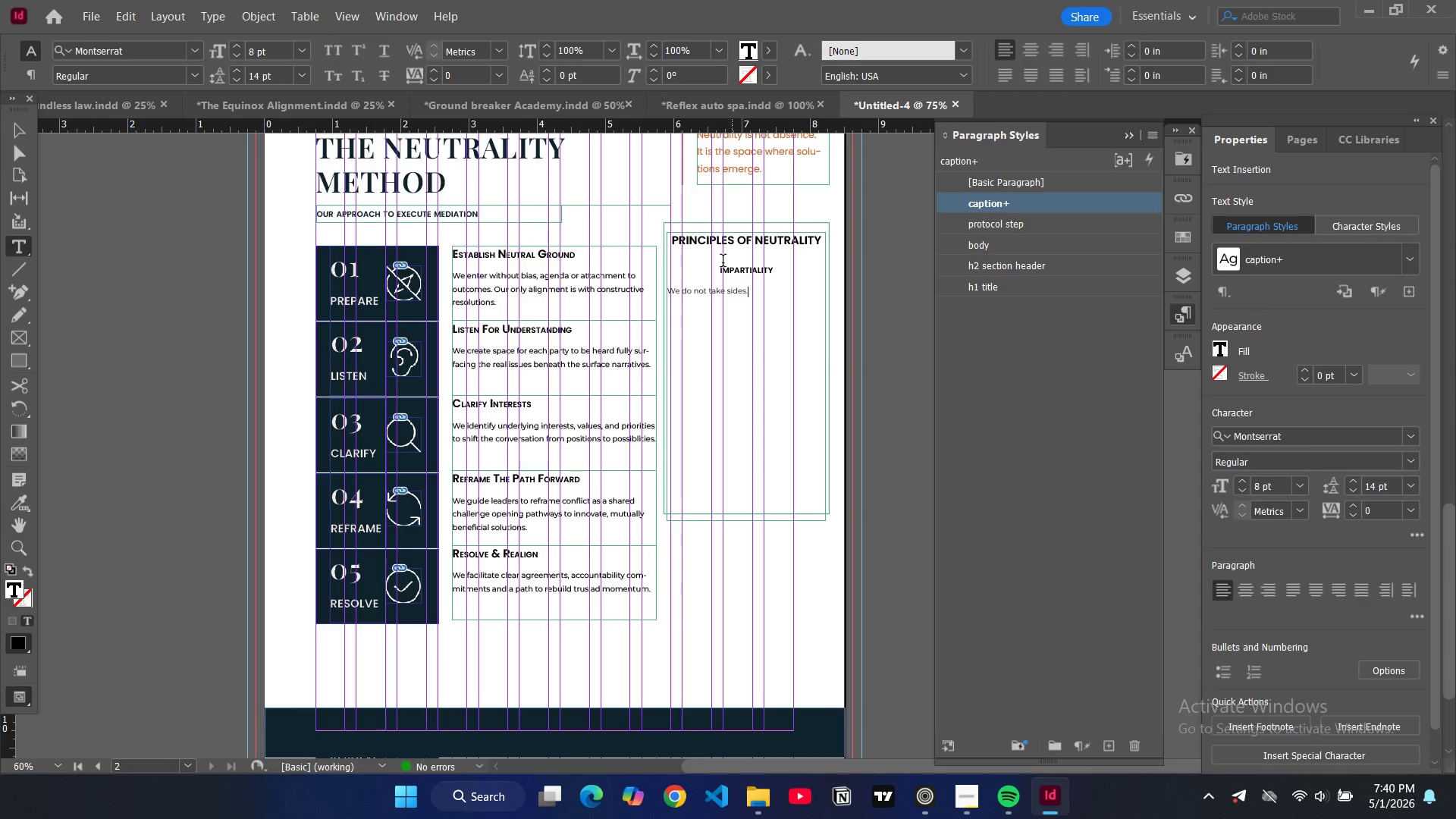 
left_click([721, 268])
 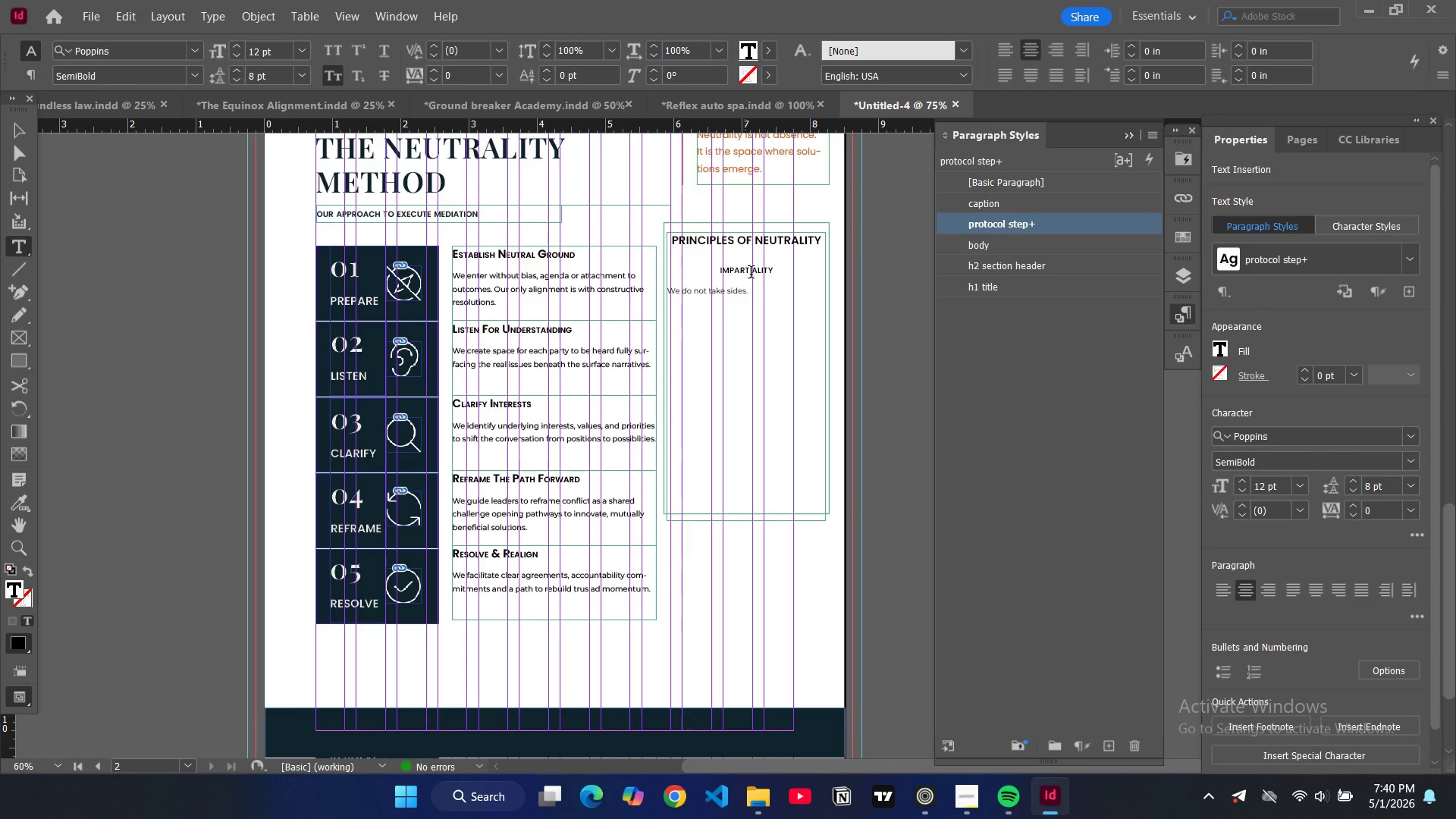 
left_click_drag(start_coordinate=[776, 274], to_coordinate=[719, 271])
 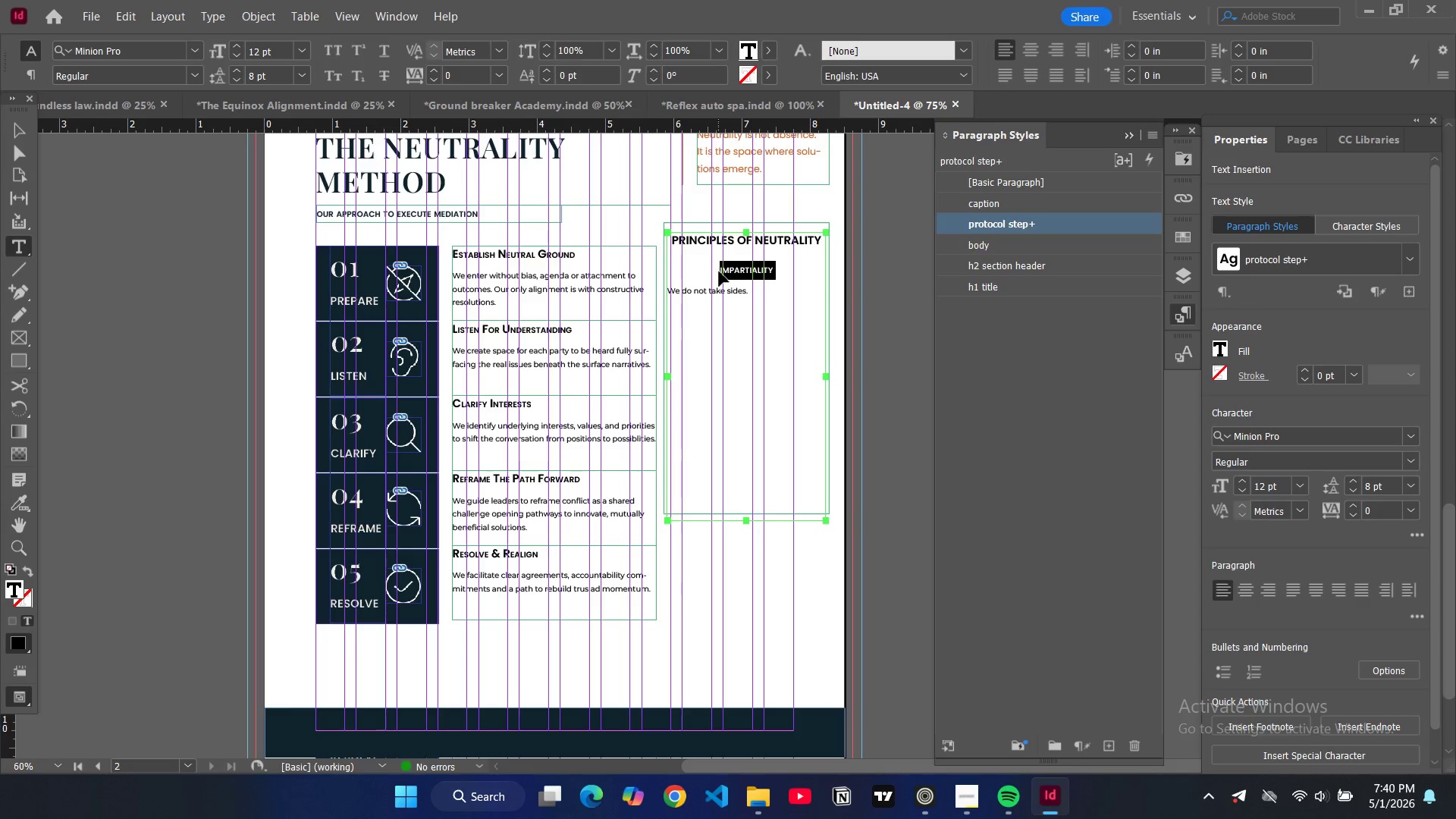 
key(Control+Shift+C)
 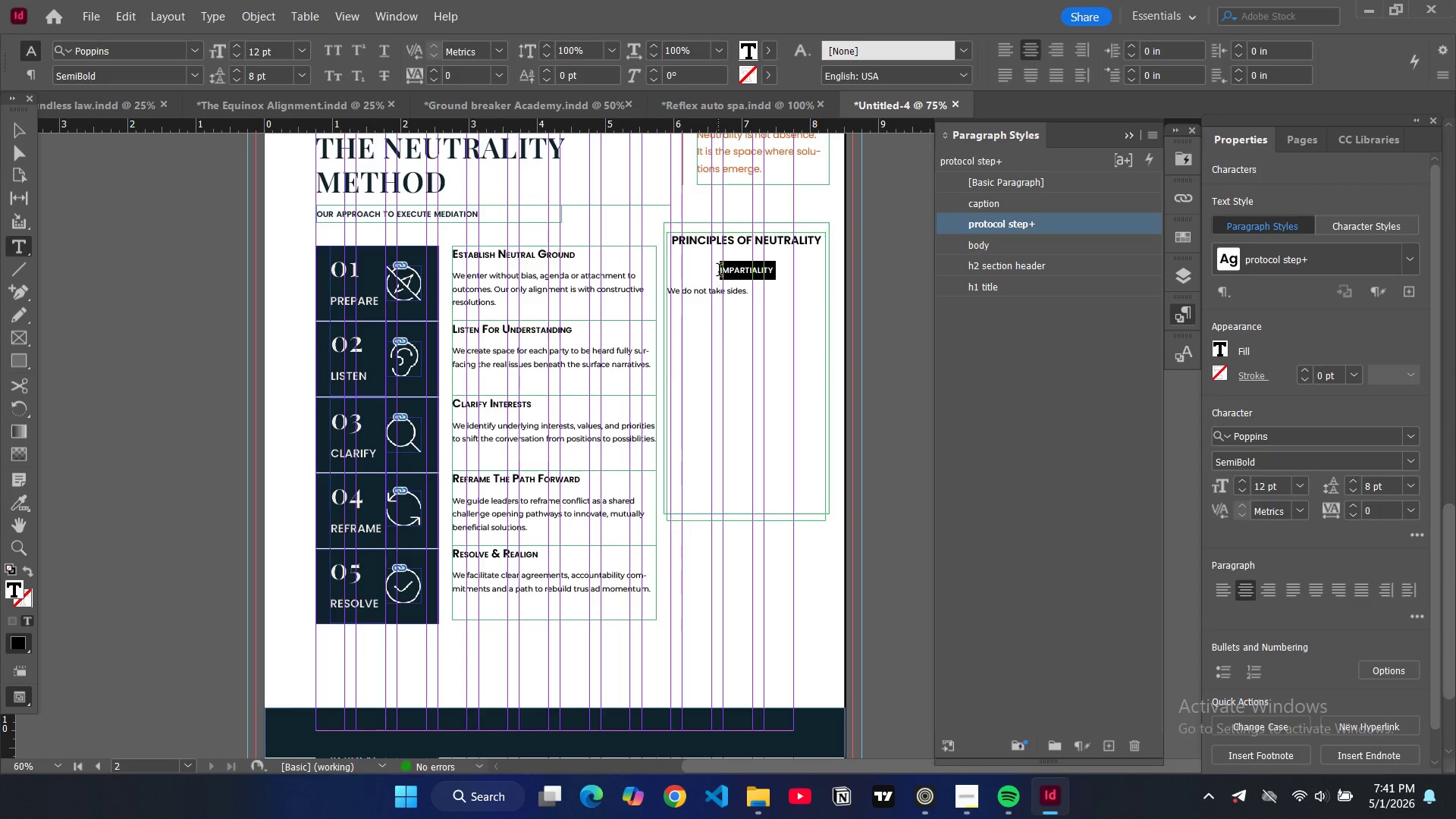 
key(Control+Z)
 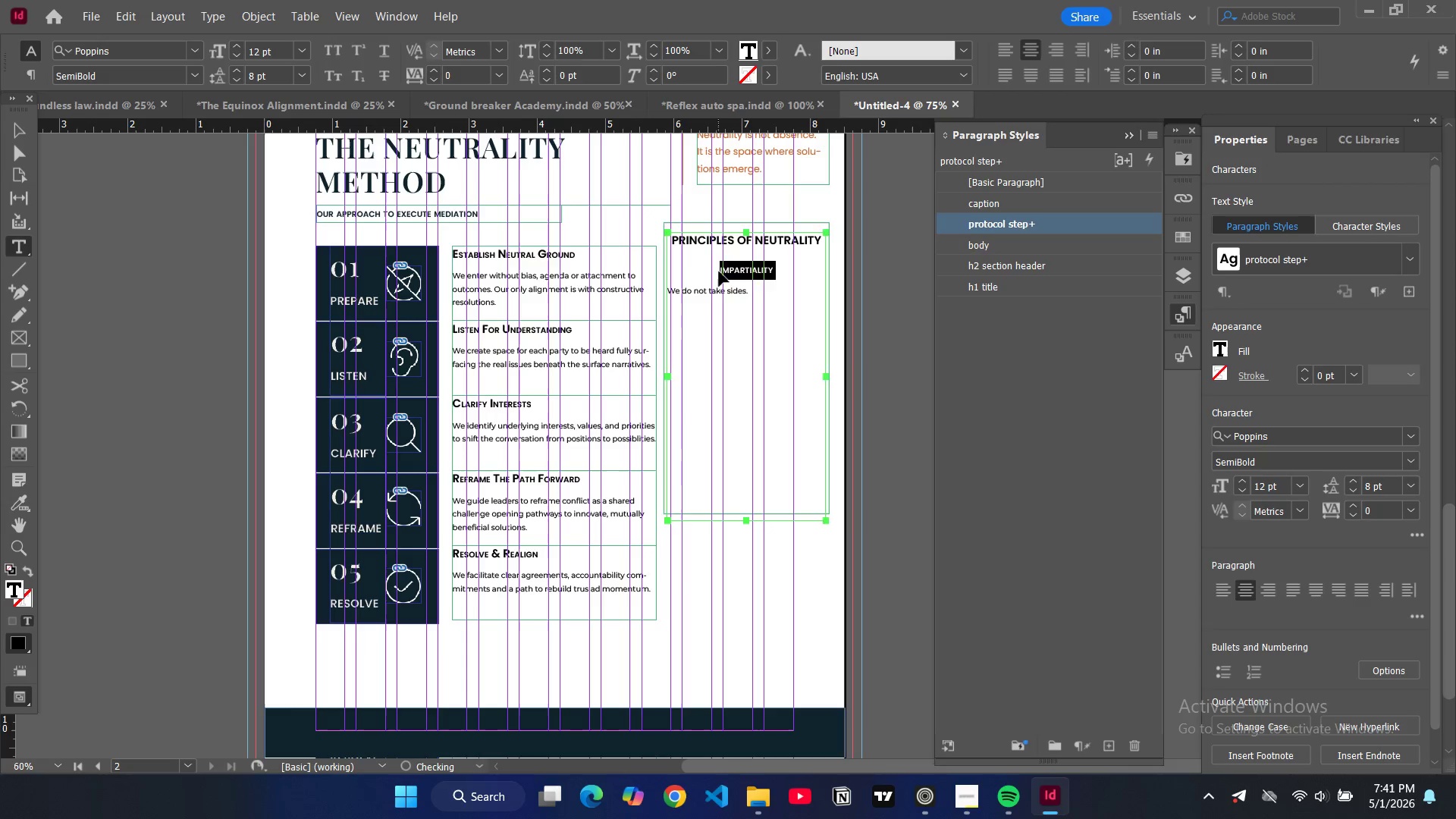 
key(Control+Z)
 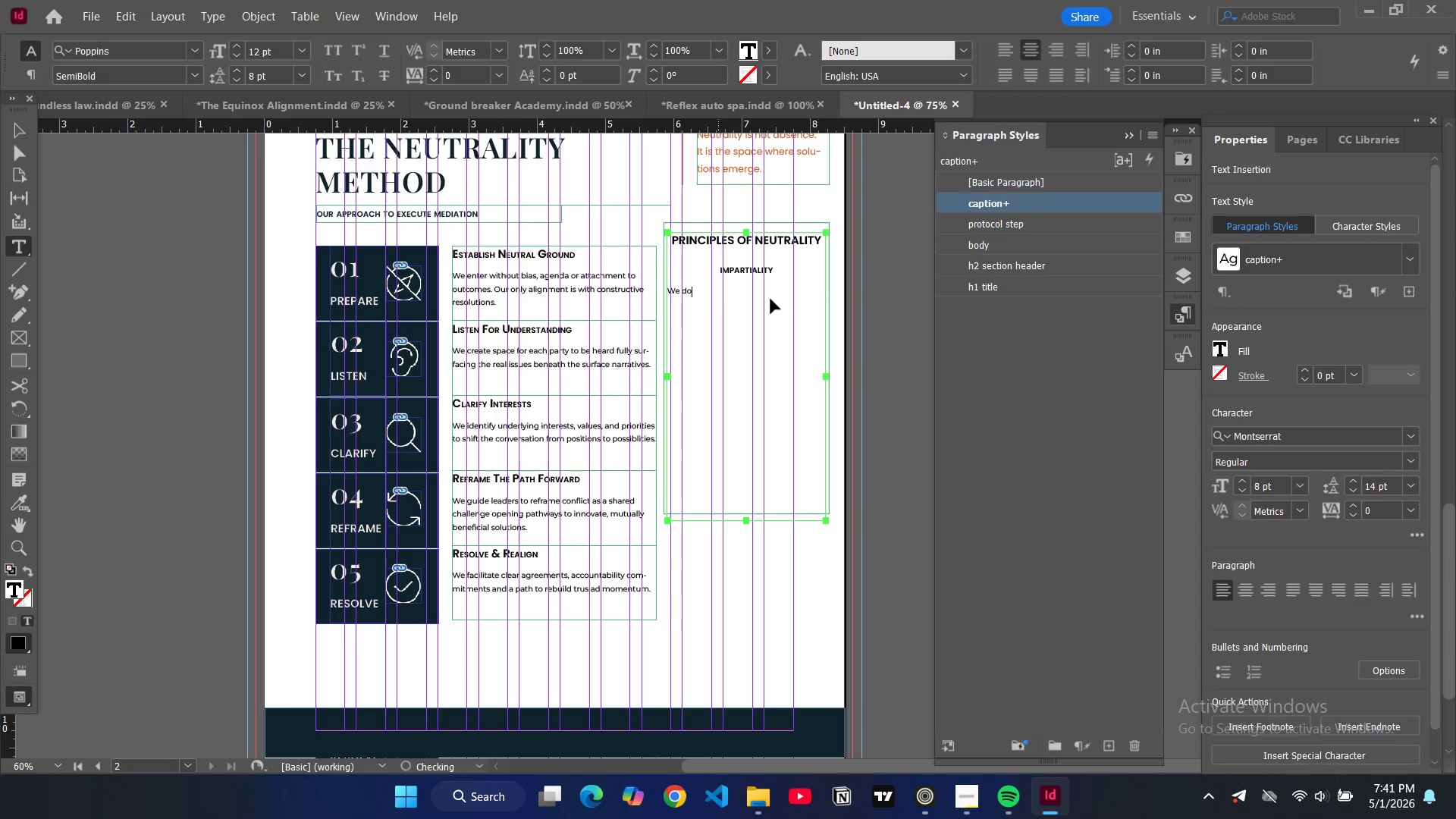 
key(Control+Z)
 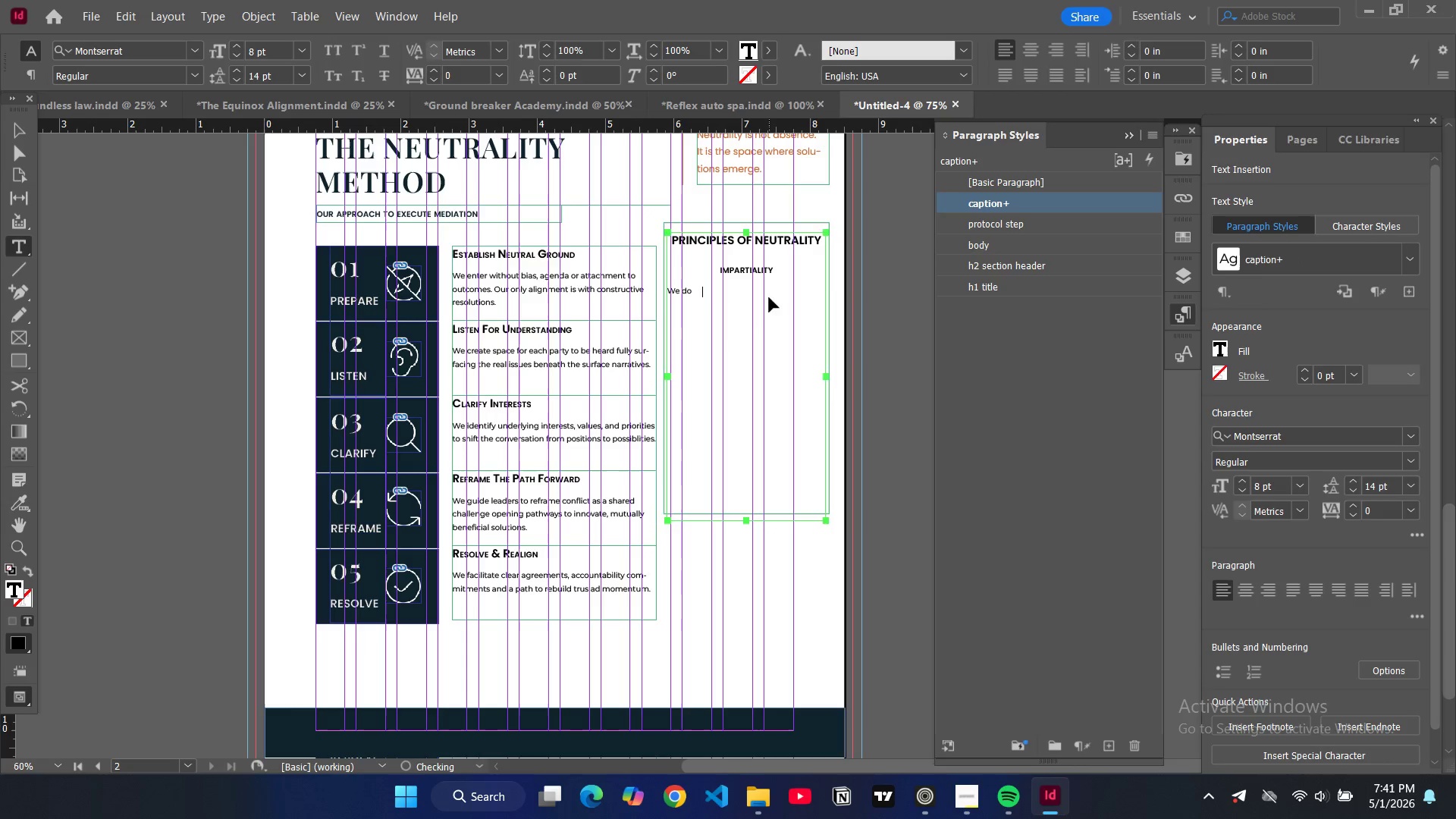 
key(Control+Z)
 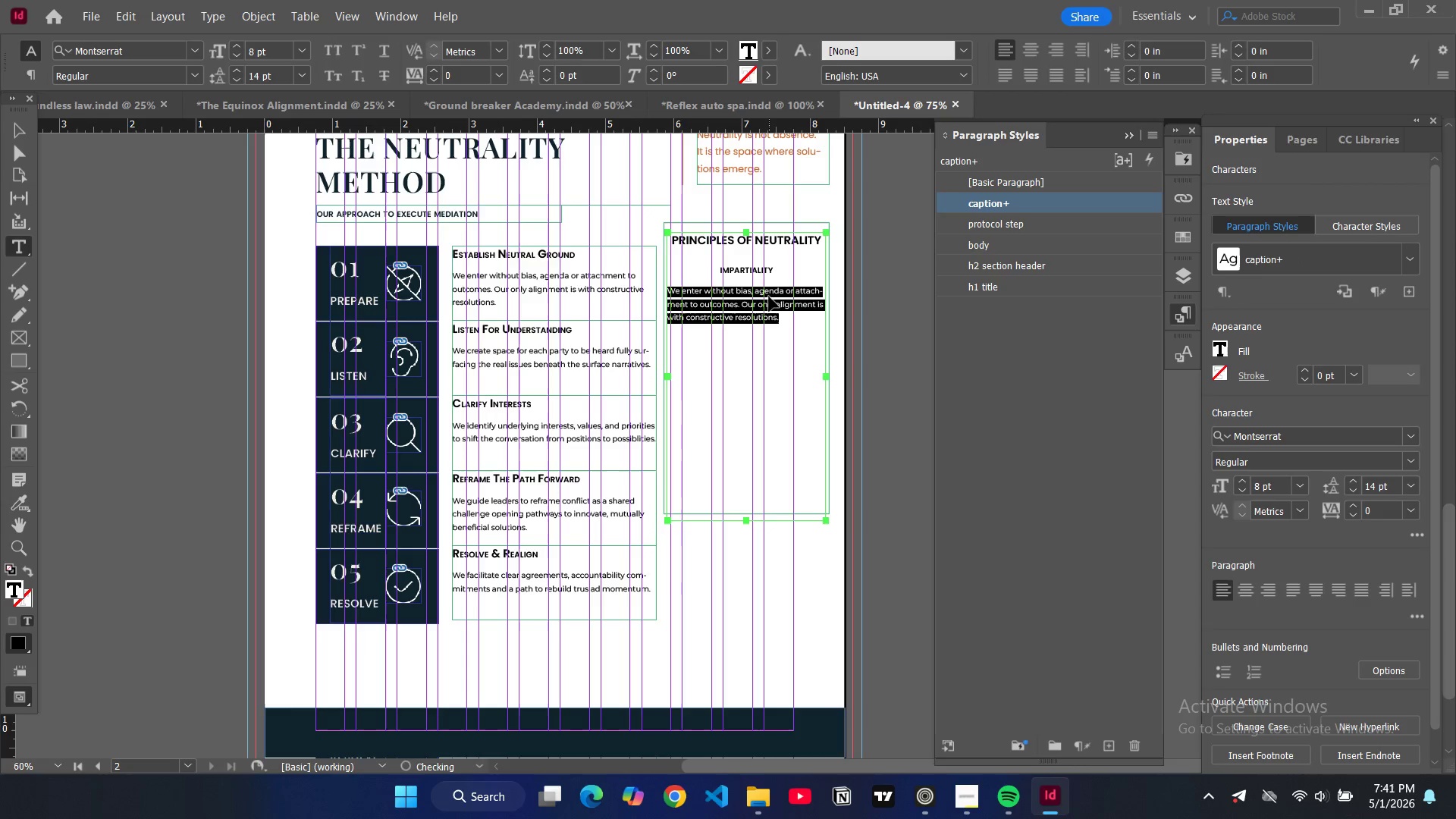 
key(Control+Z)
 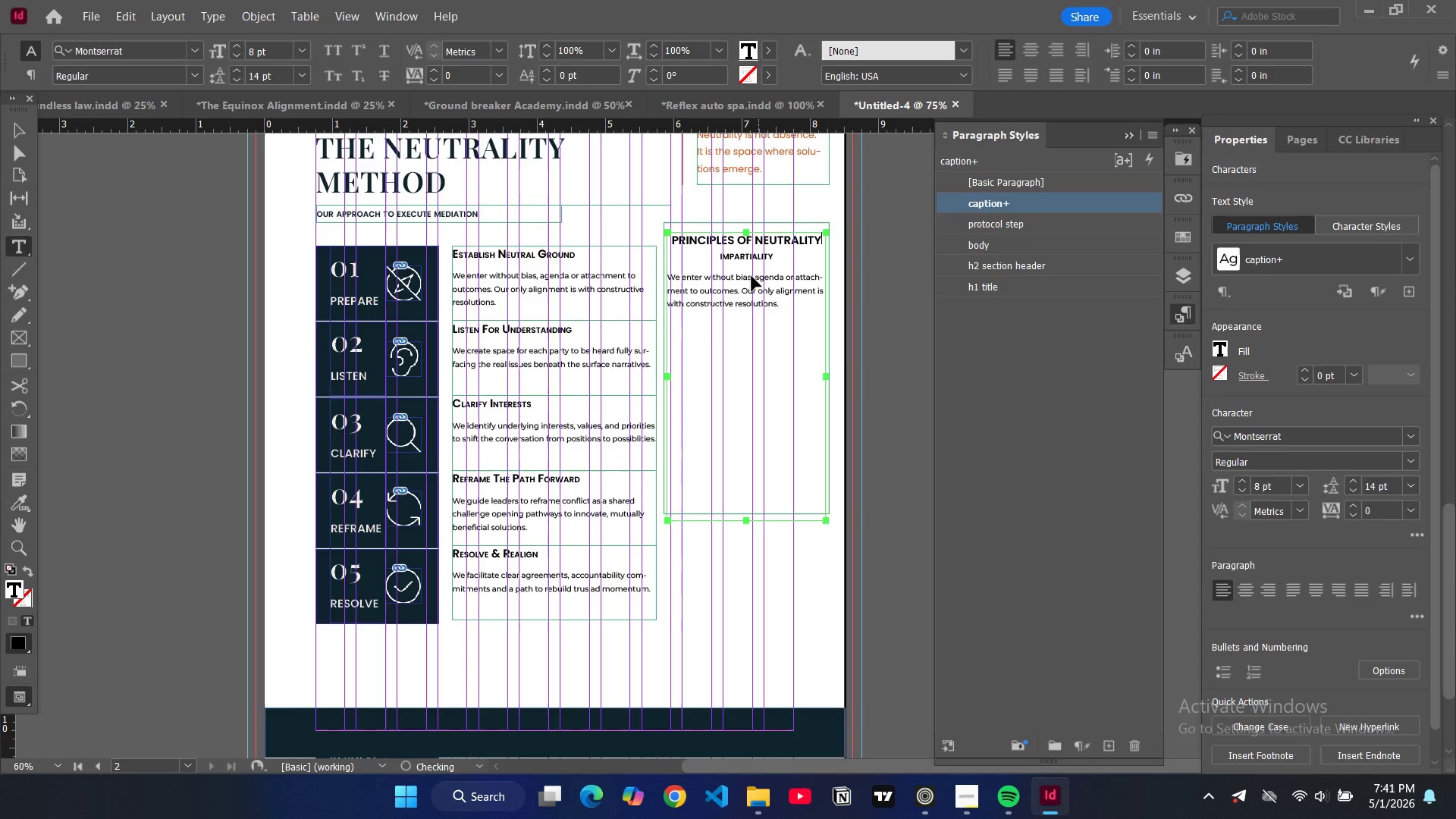 
key(Control+Z)
 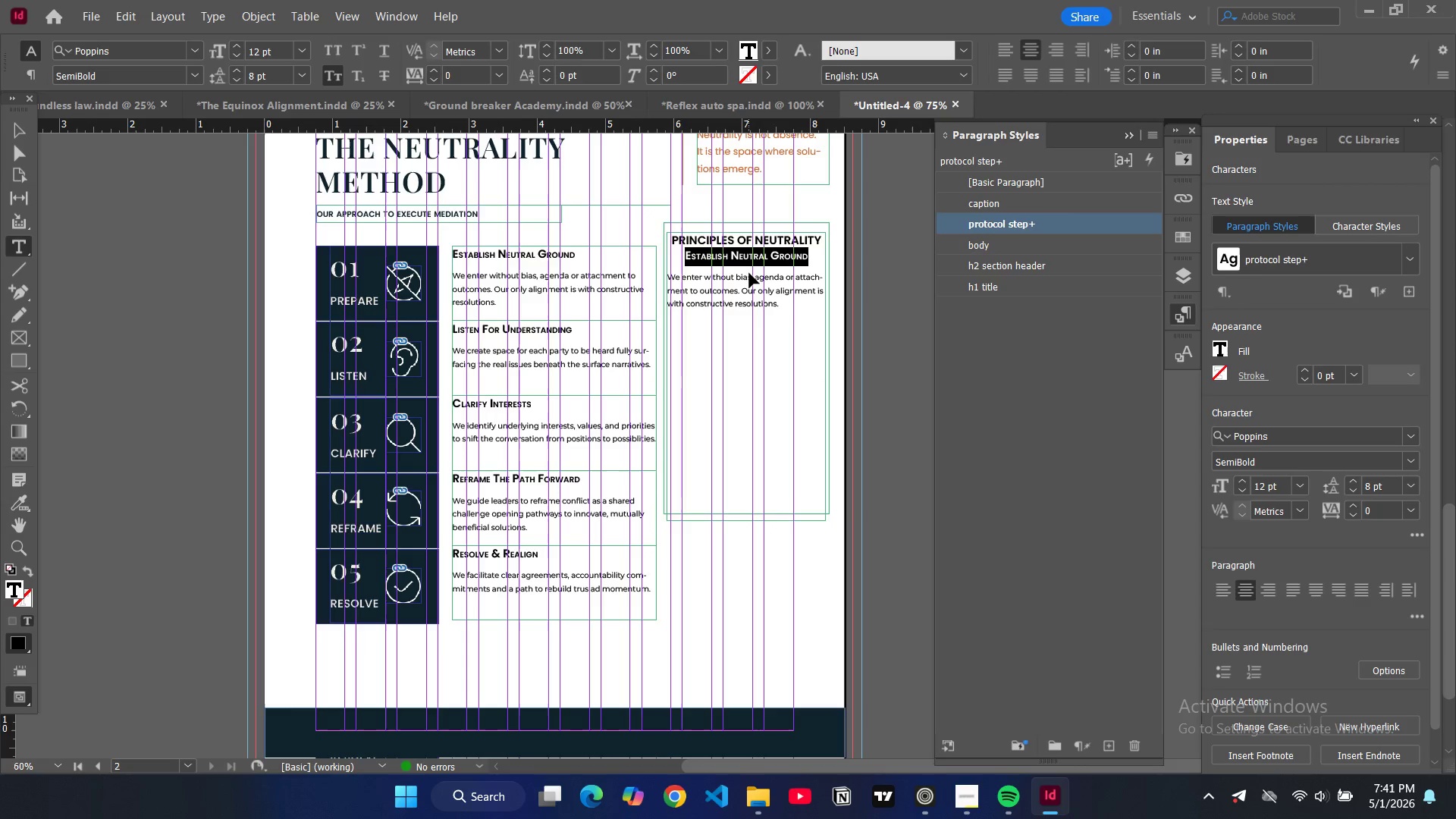 
key(Control+Z)
 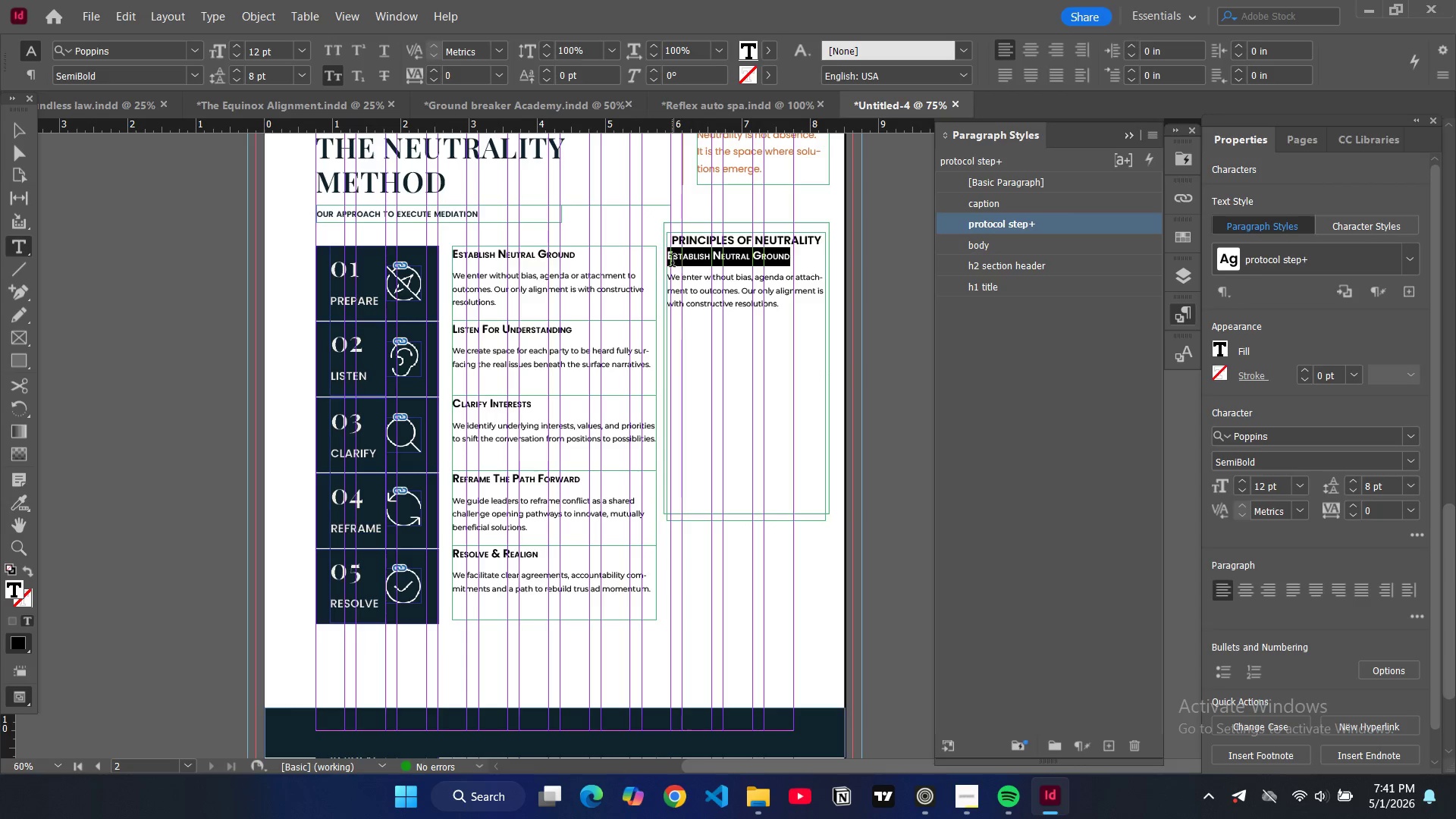 
left_click([669, 259])
 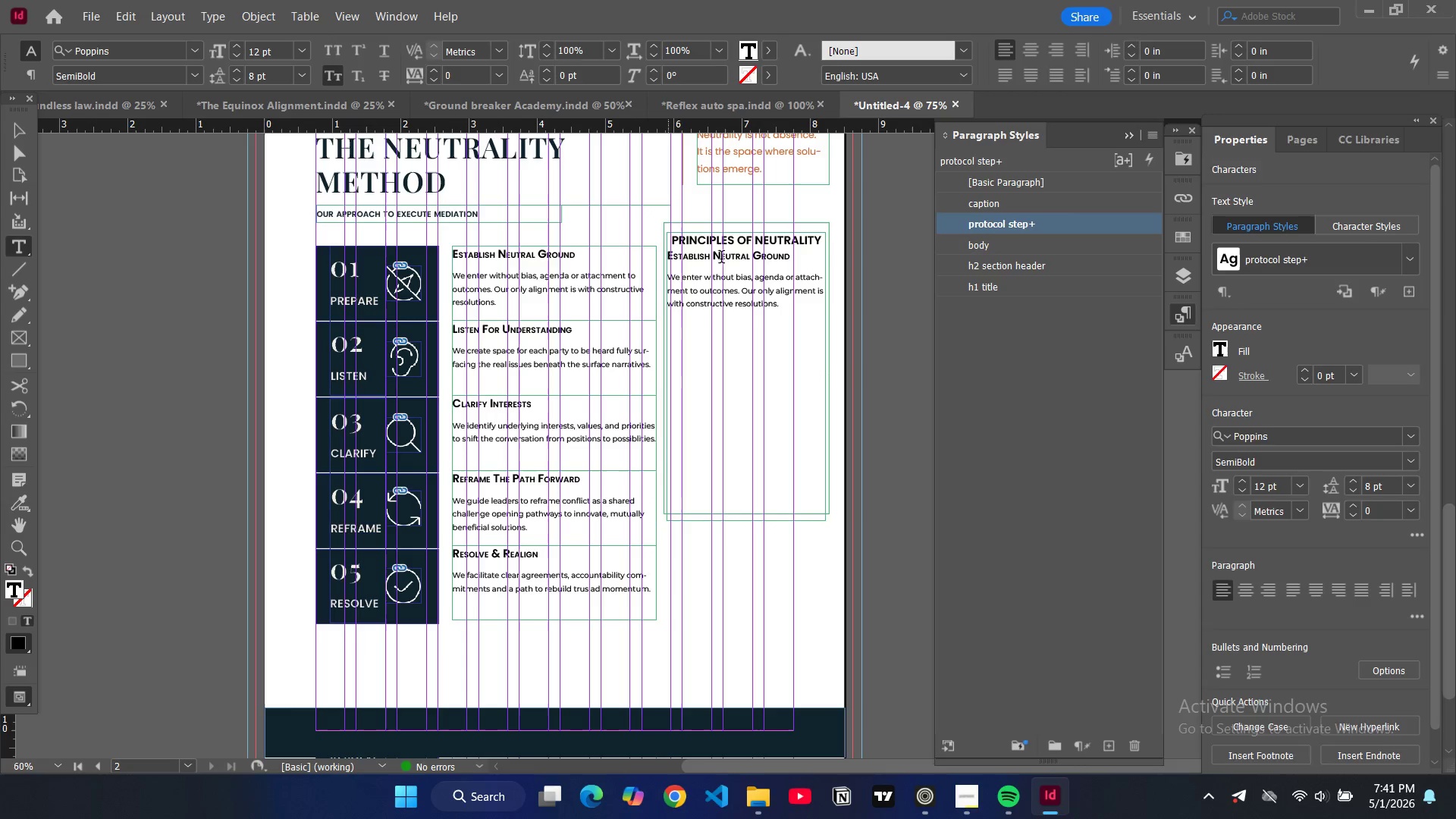 
key(Tab)
 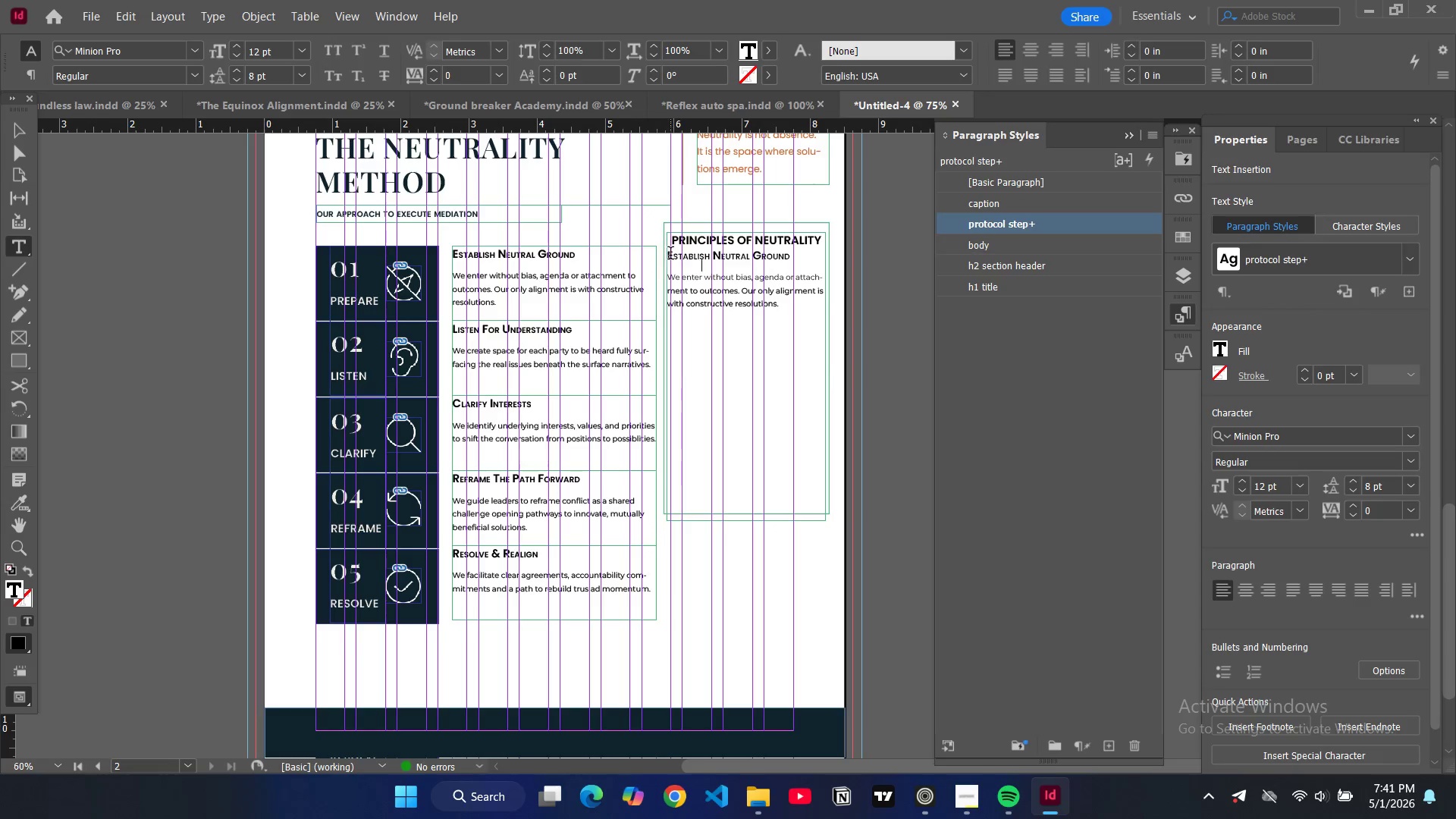 
left_click([669, 255])
 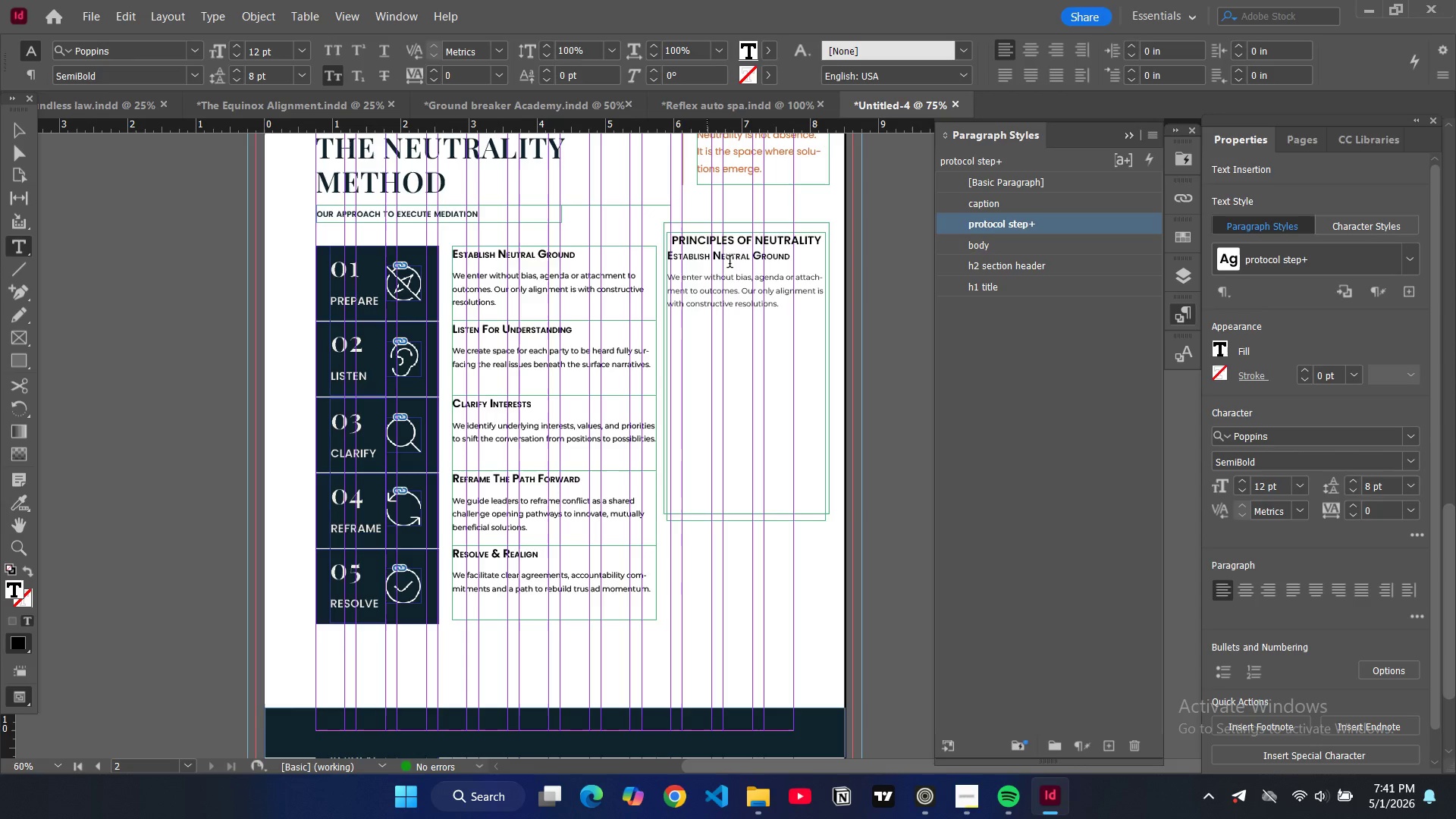 
key(Tab)
 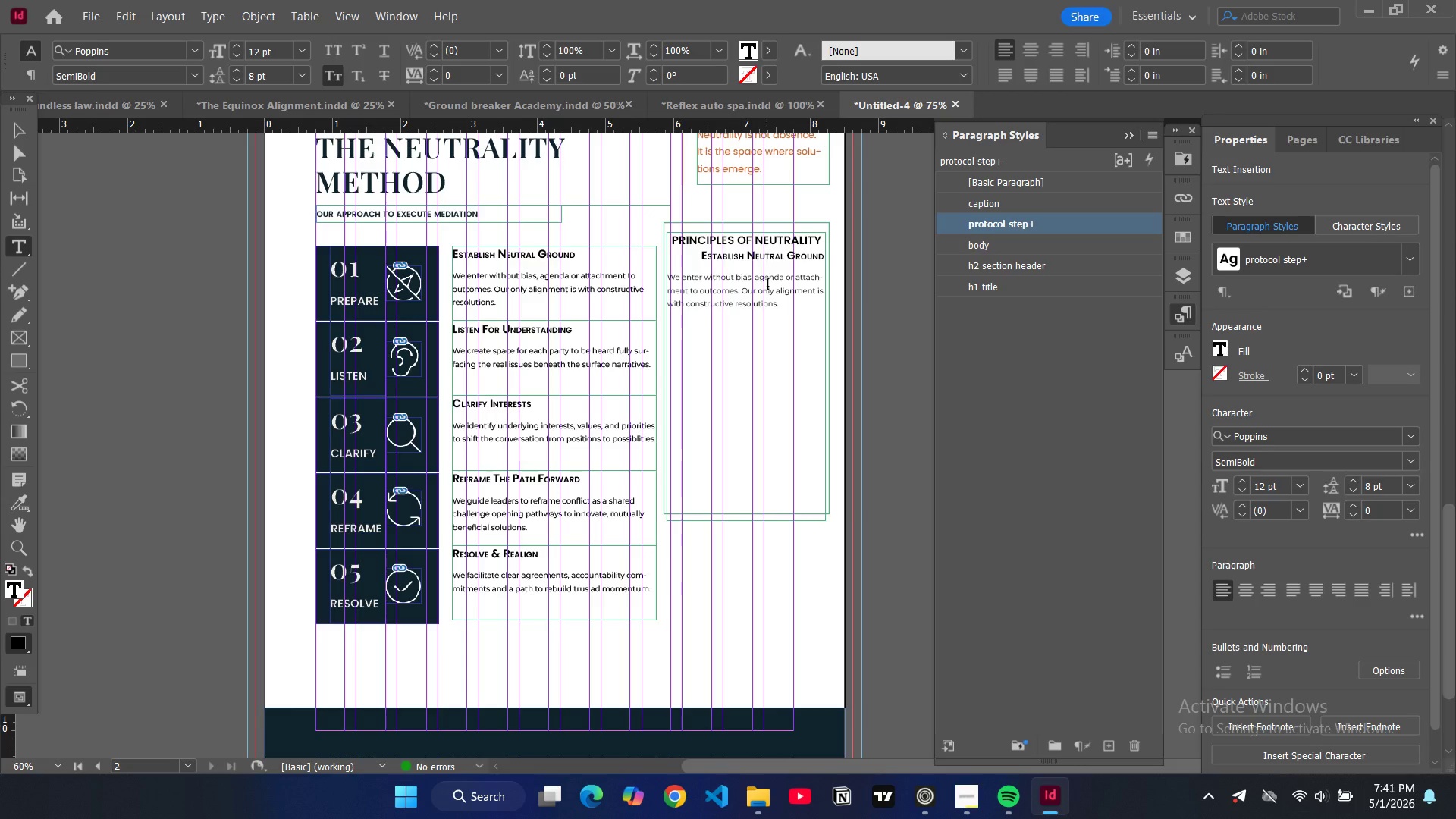 
key(Backspace)
 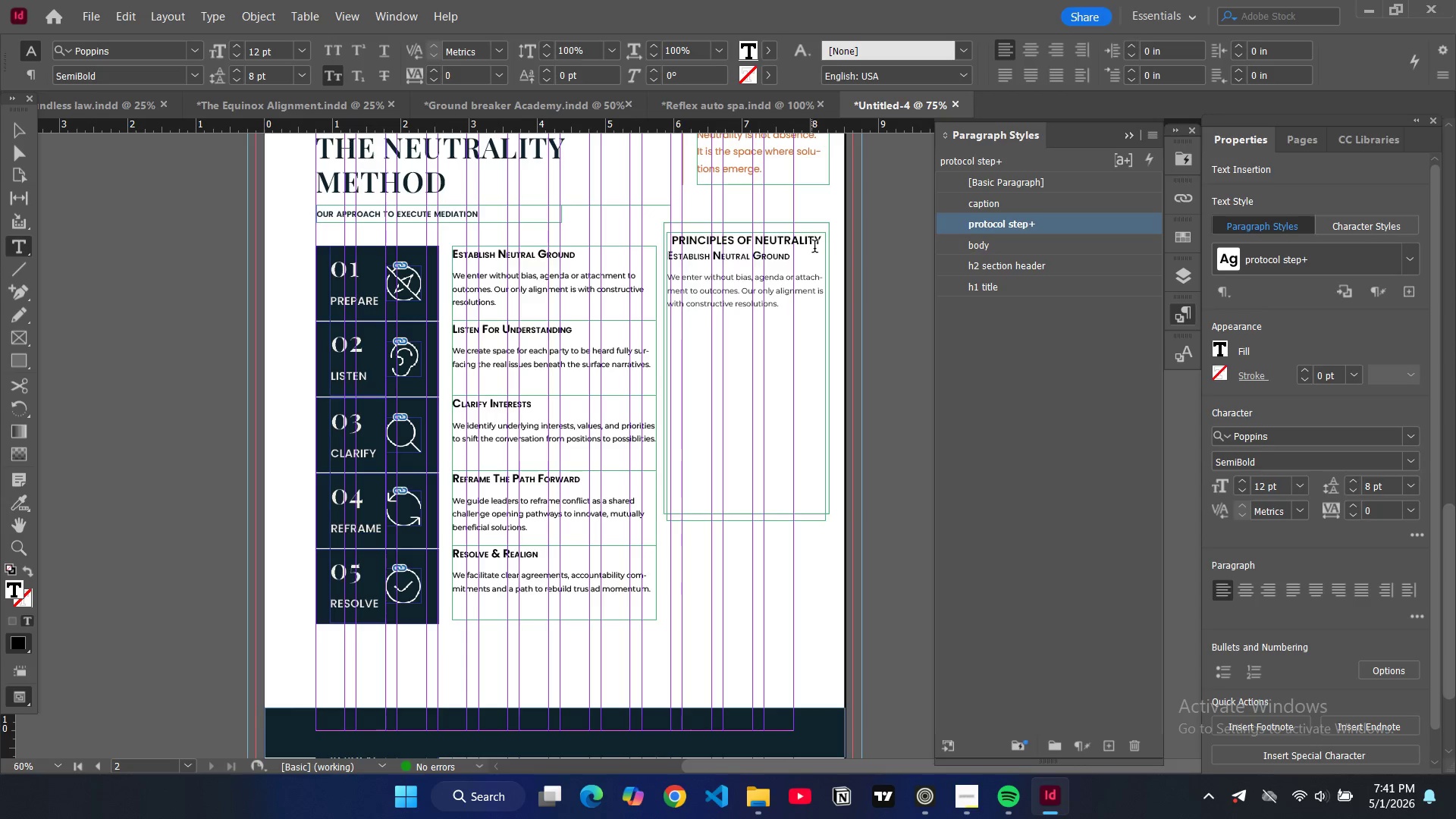 
left_click([823, 243])
 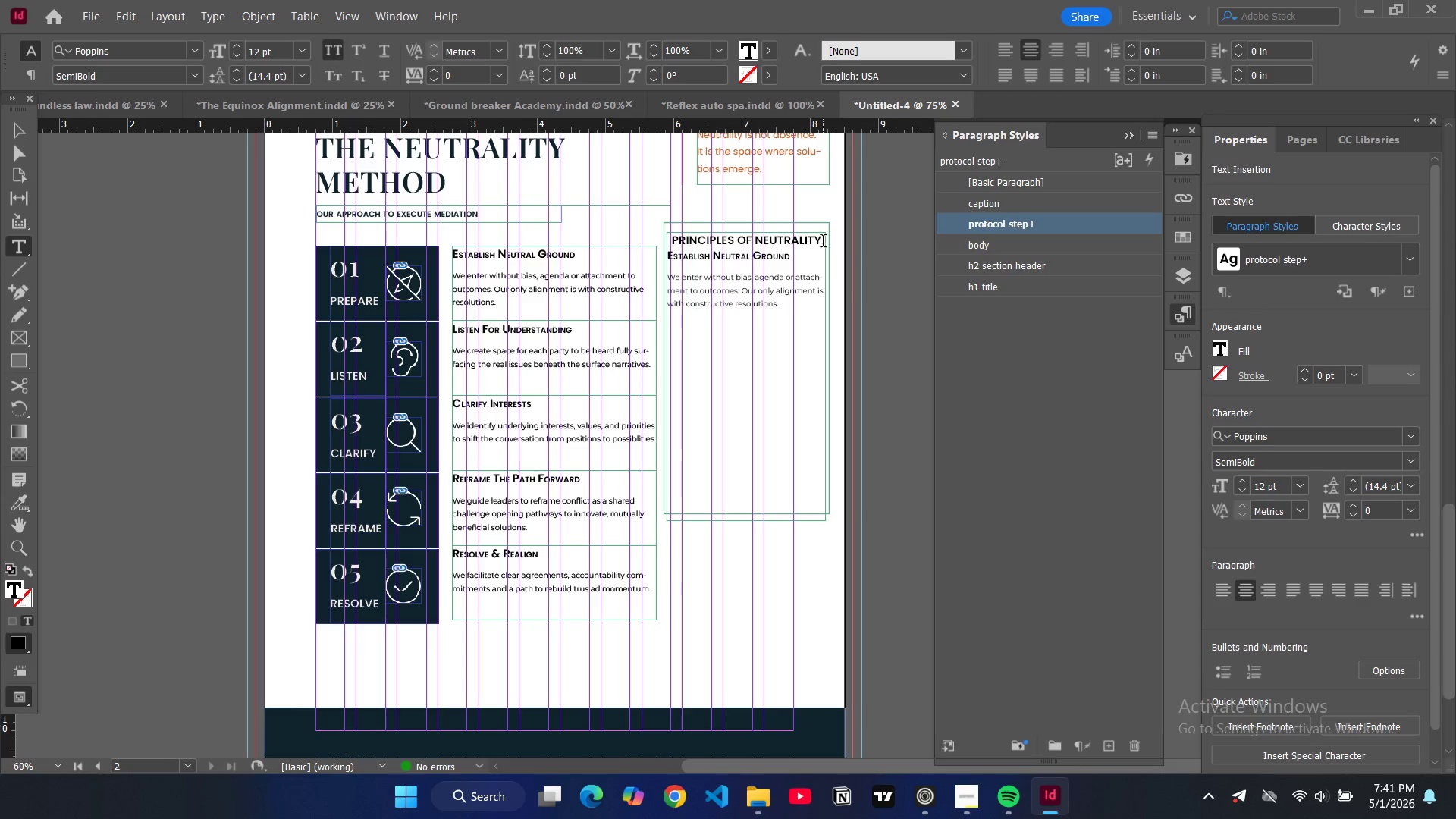 
key(Enter)
 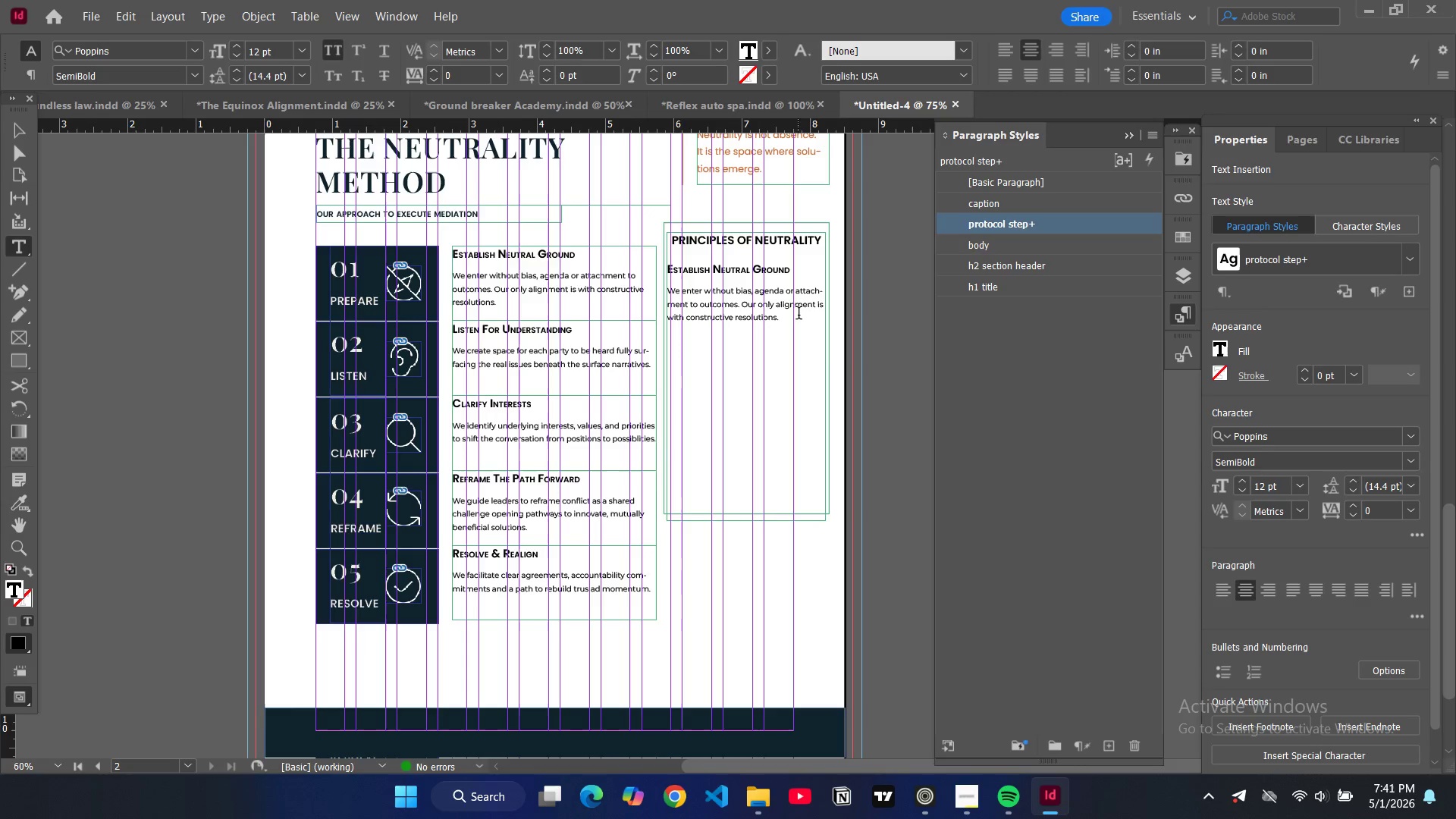 
left_click_drag(start_coordinate=[782, 319], to_coordinate=[666, 290])
 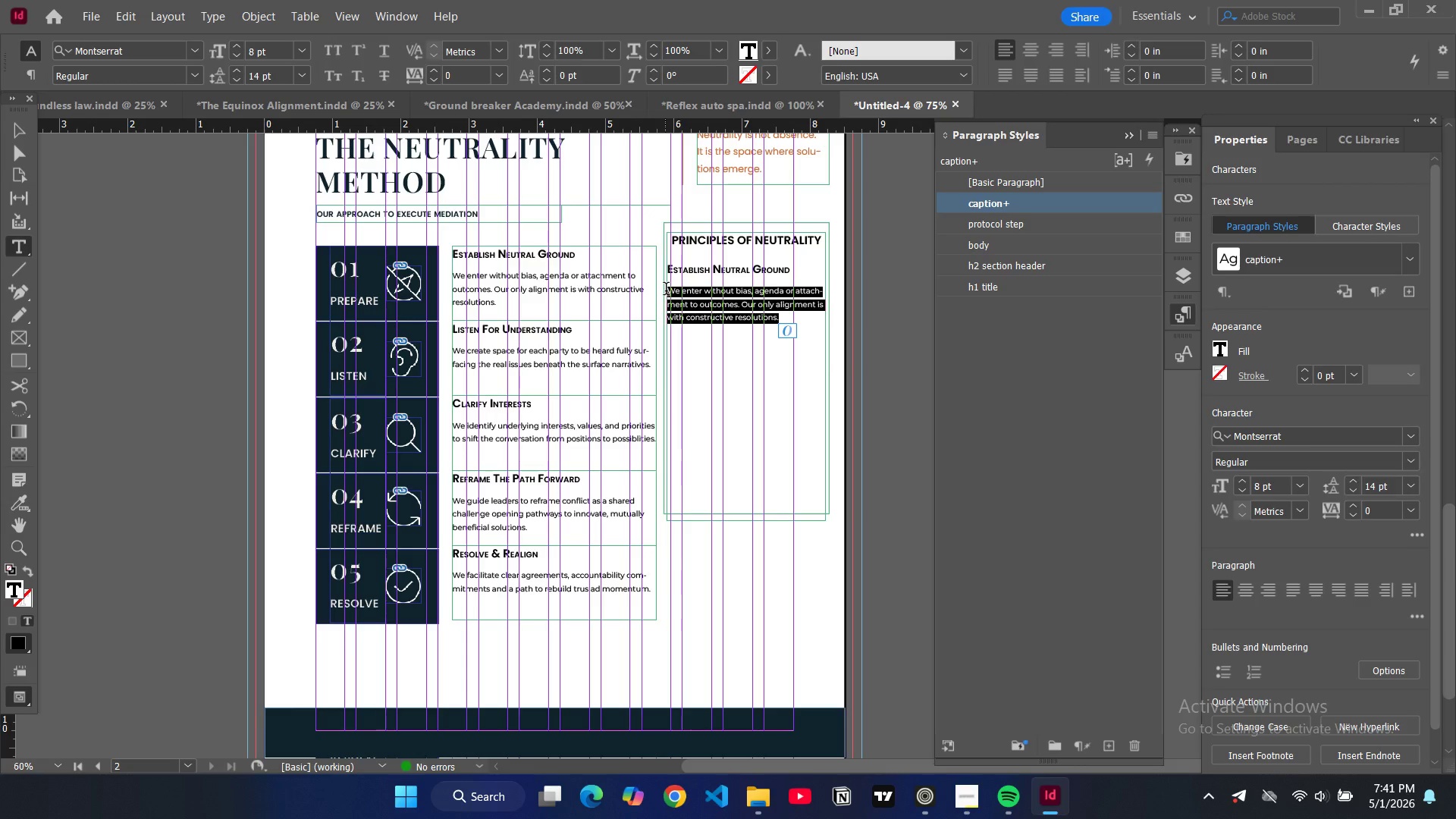 
type(We don)
key(Backspace)
type( no take side.)
 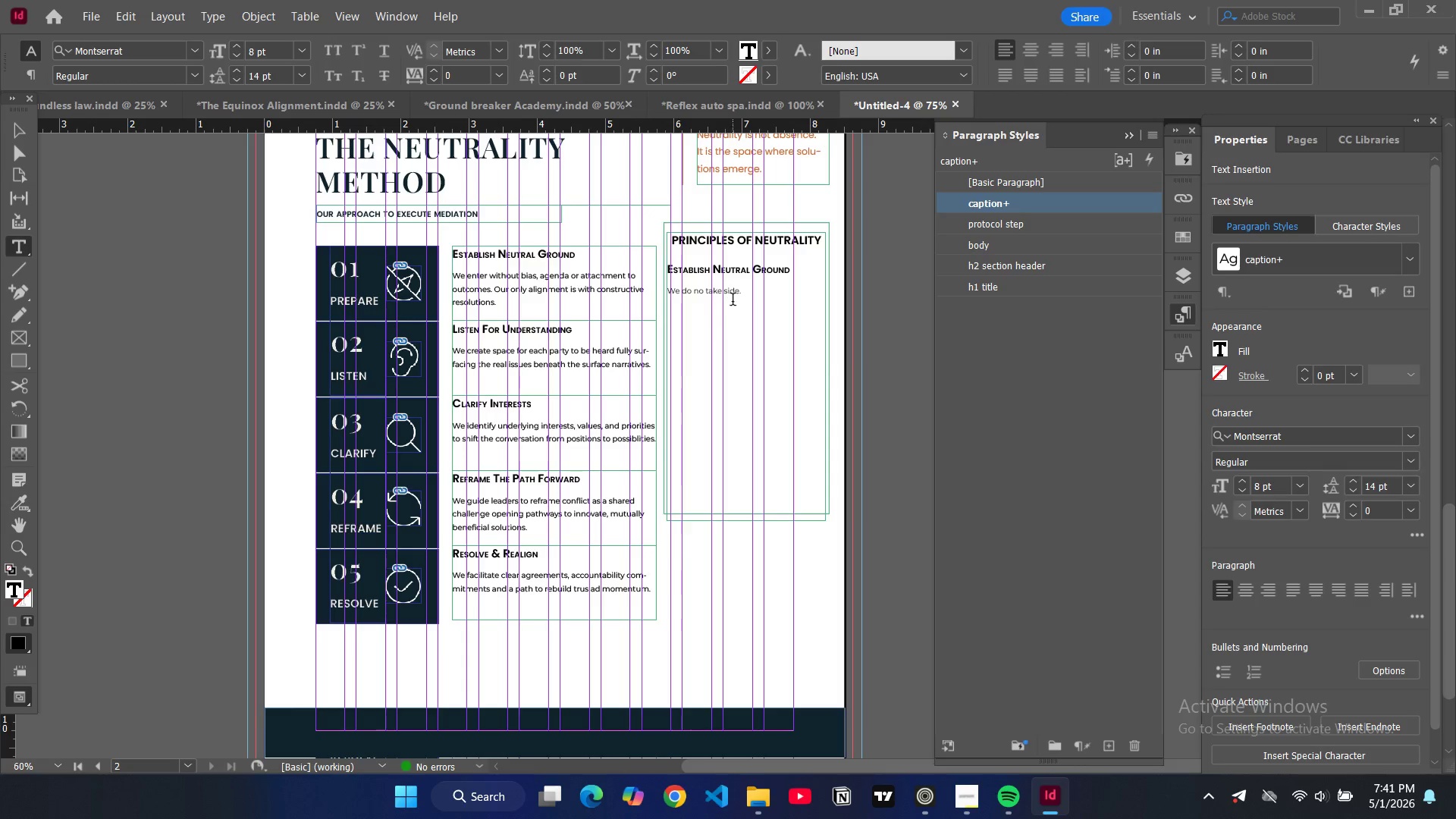 
left_click_drag(start_coordinate=[745, 297], to_coordinate=[666, 271])
 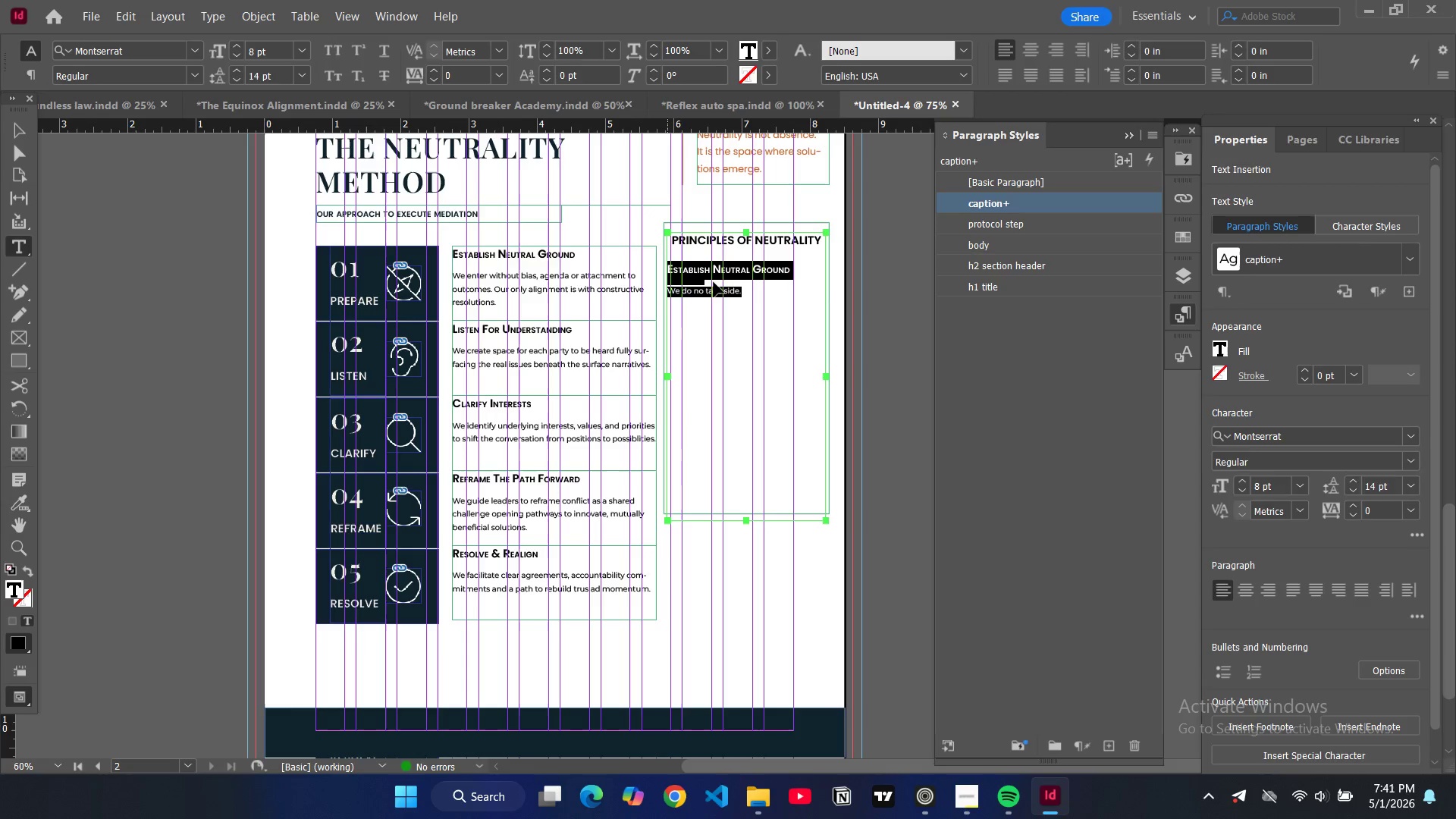 
key(Control+C)
 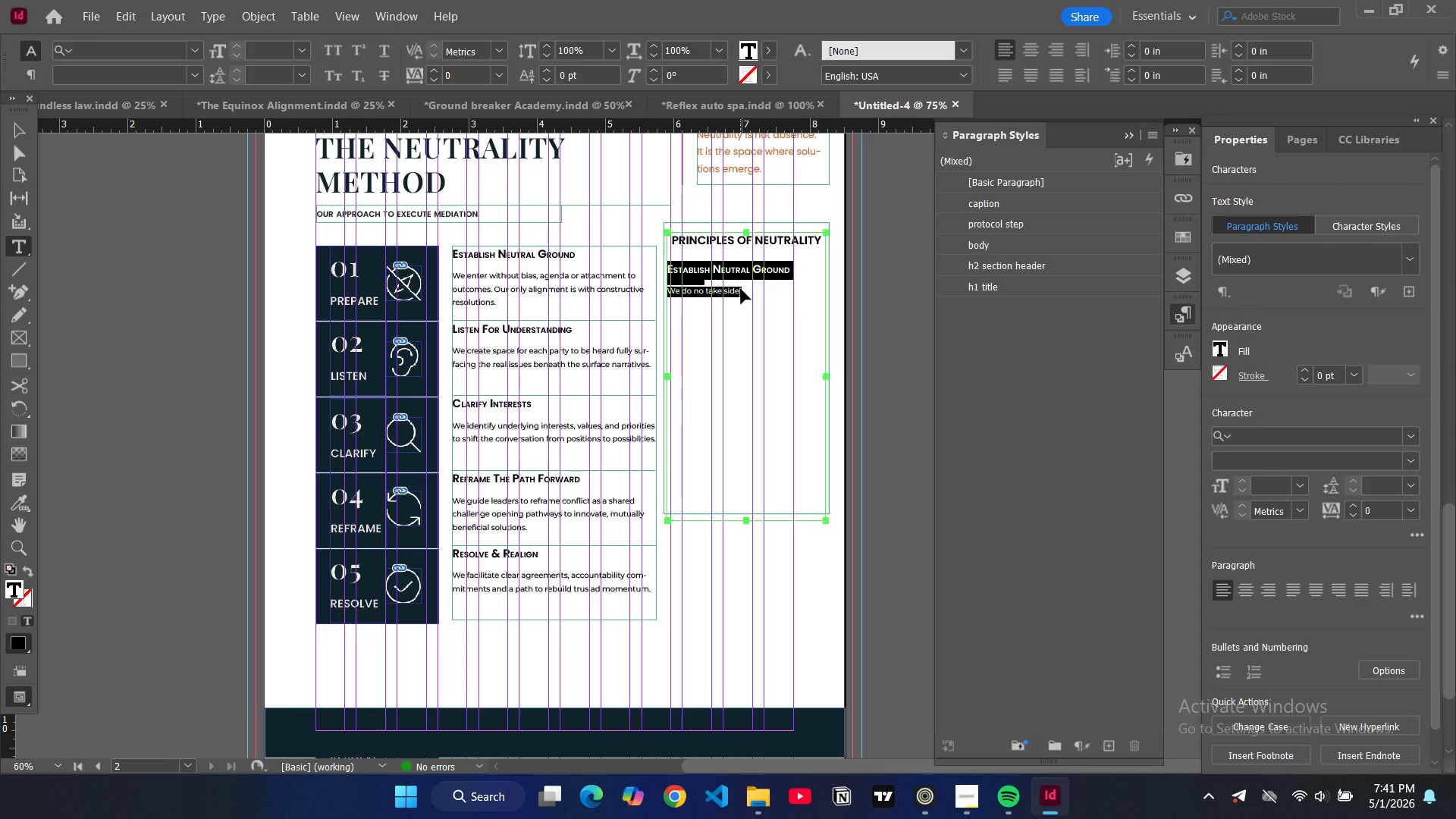 
key(Control+V)
 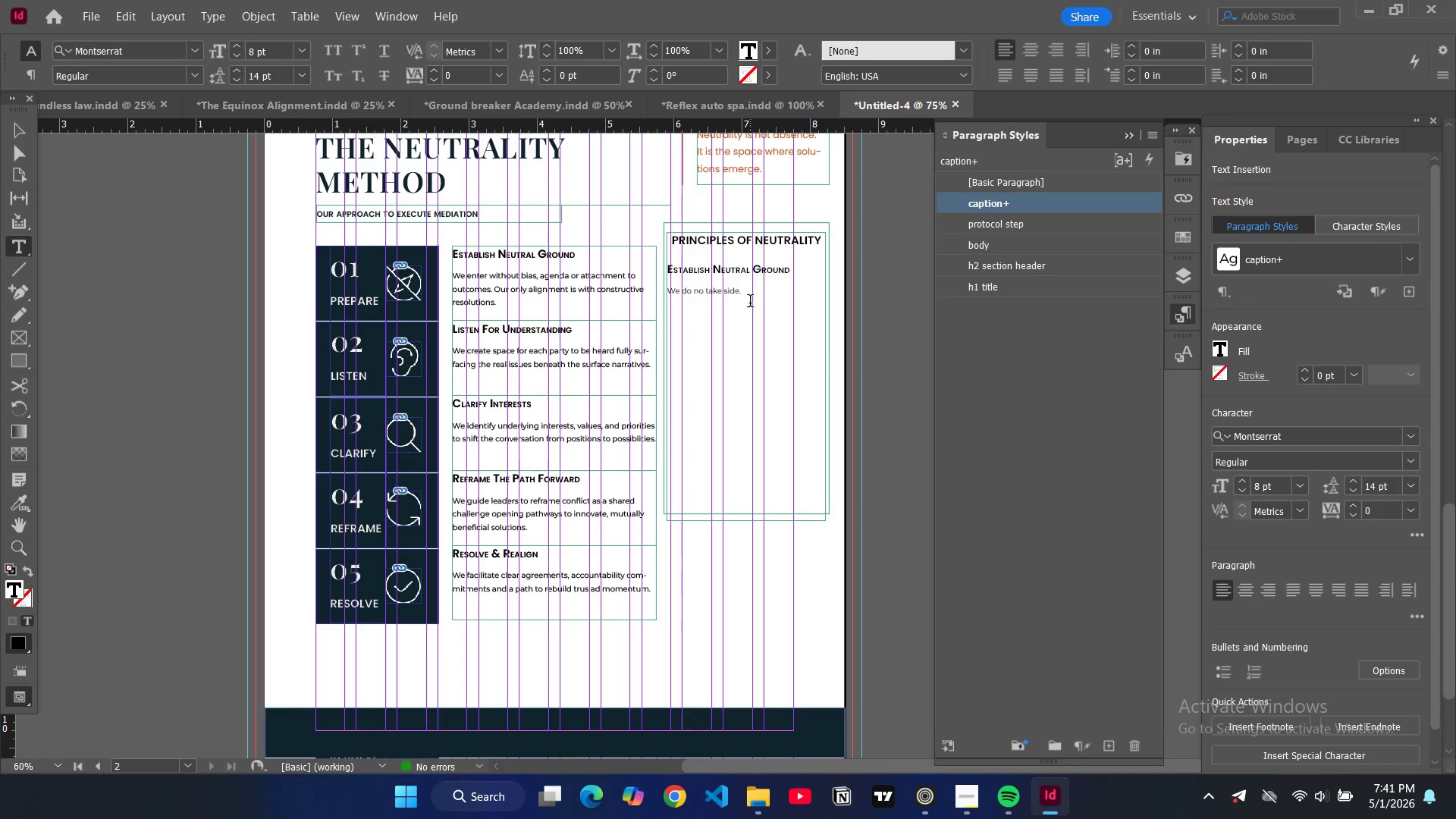 
key(Enter)
 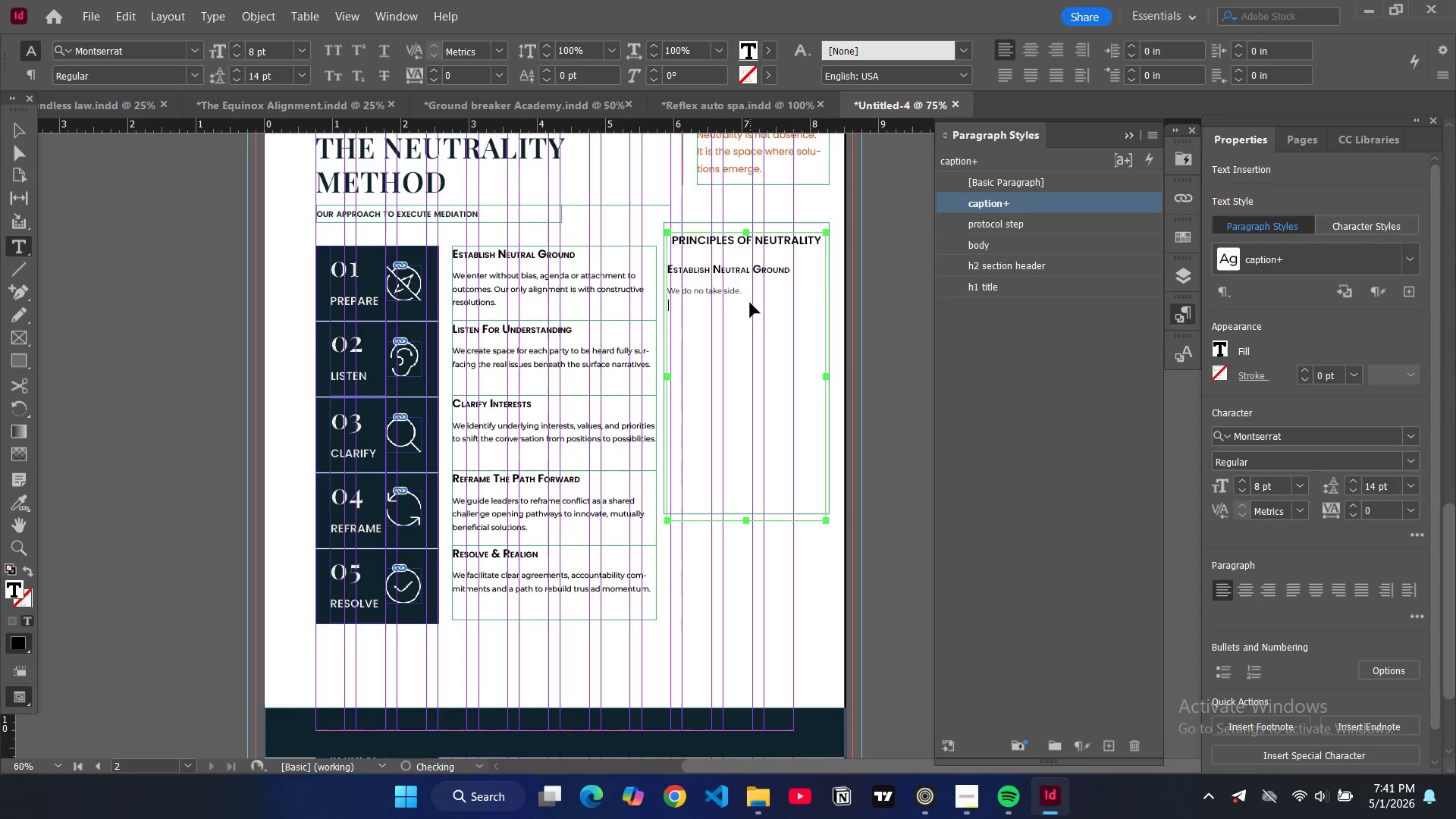 
key(Control+V)
 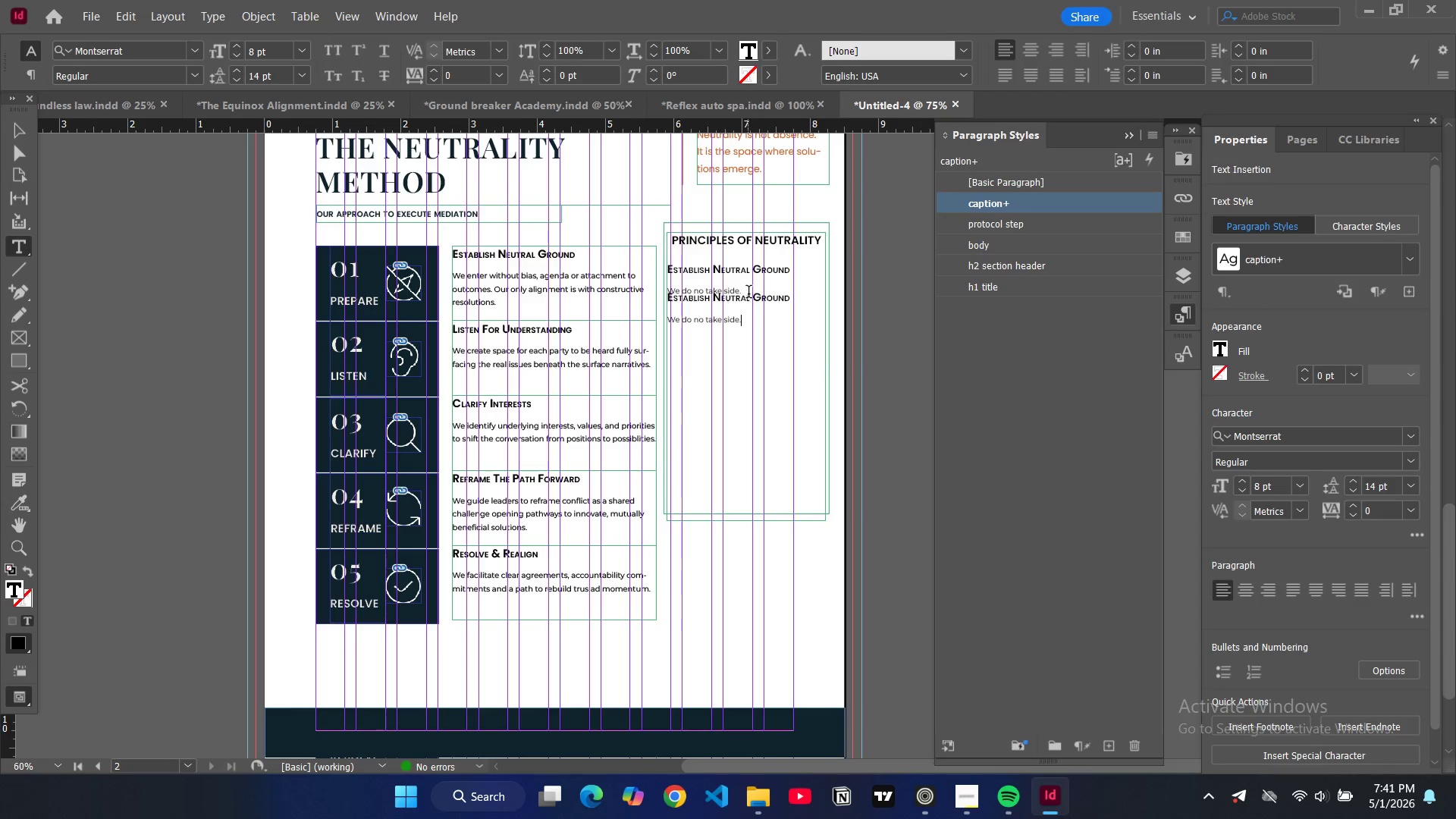 
left_click([752, 293])
 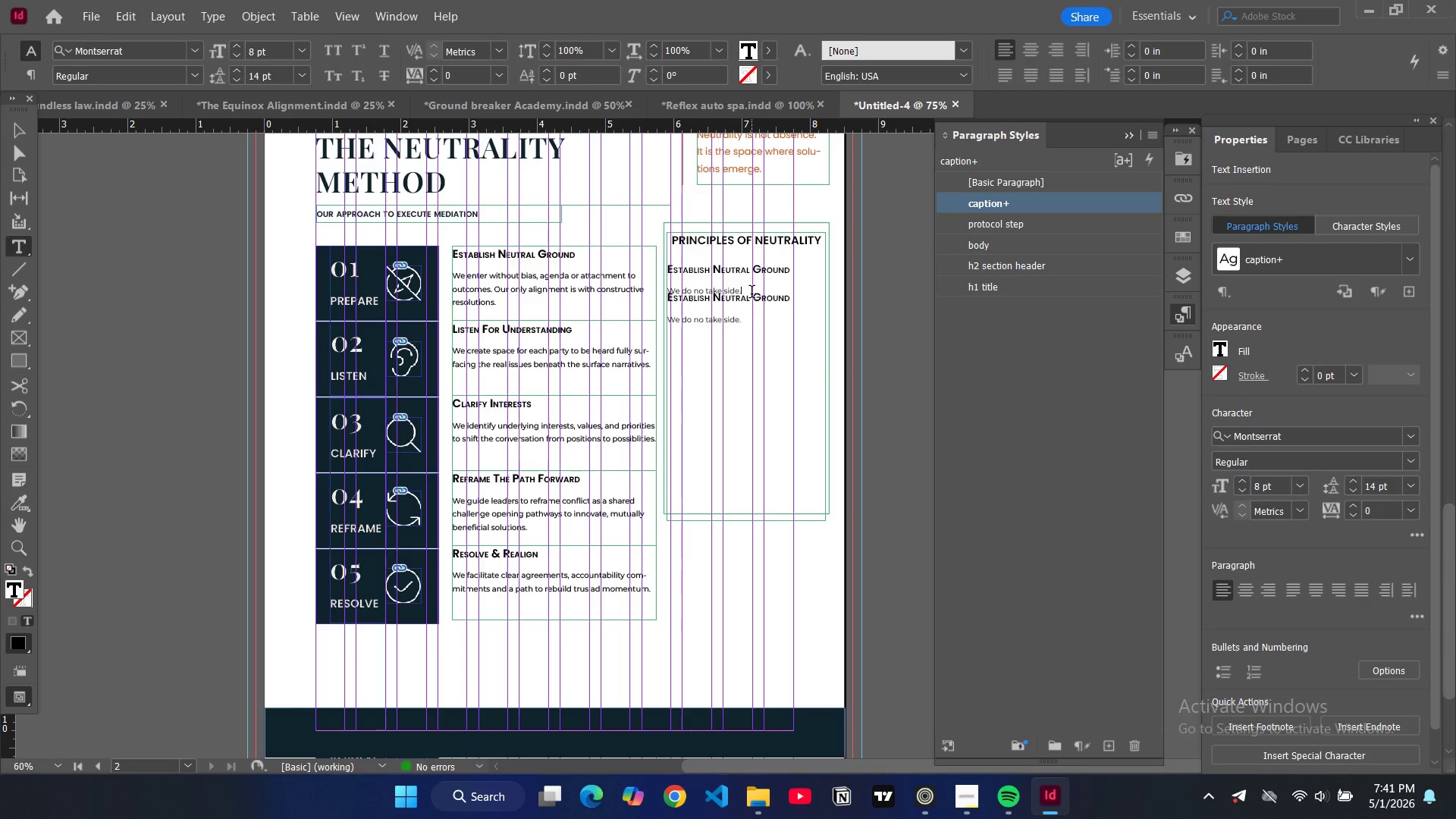 
key(Enter)
 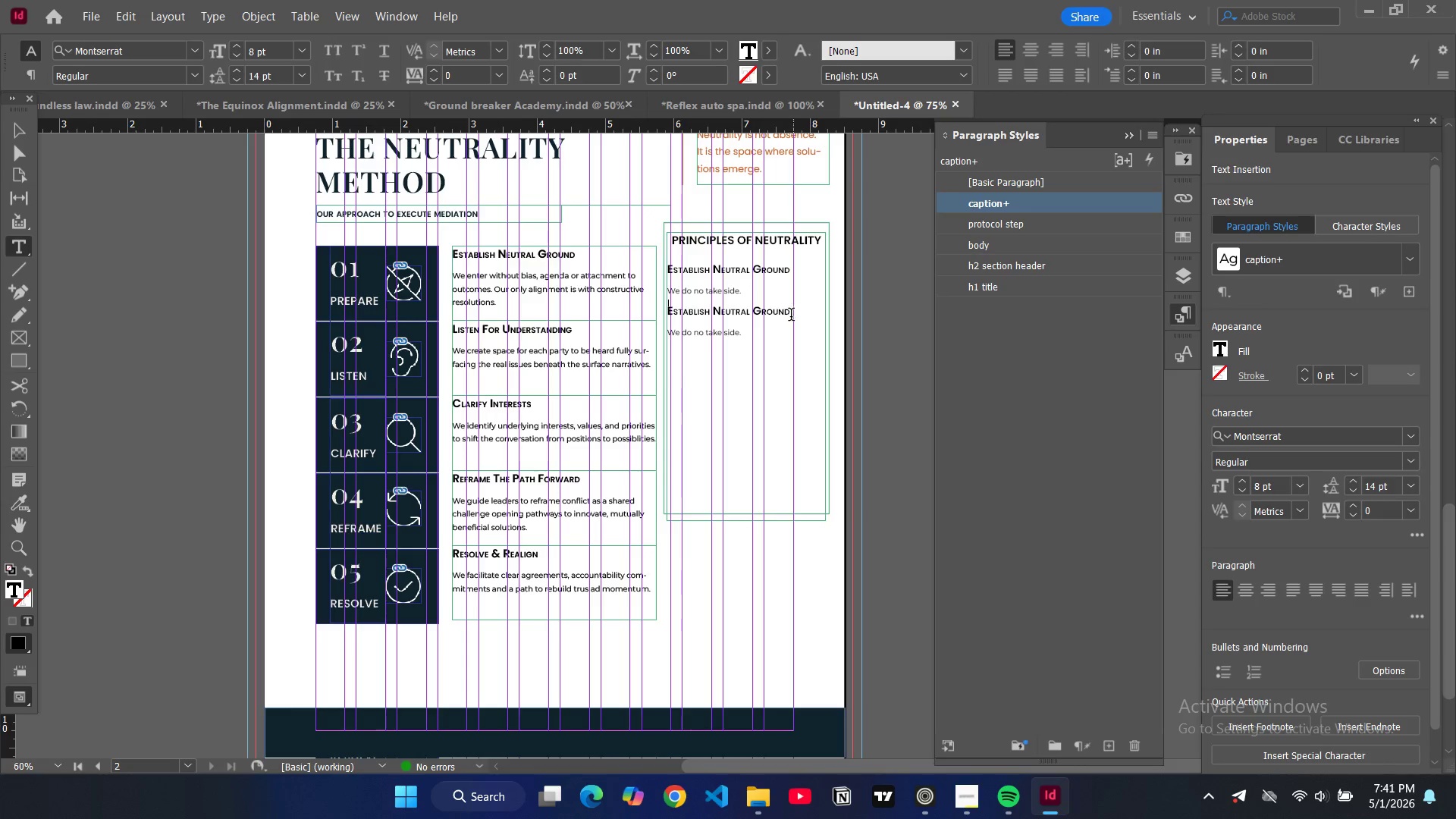 
left_click_drag(start_coordinate=[792, 314], to_coordinate=[669, 312])
 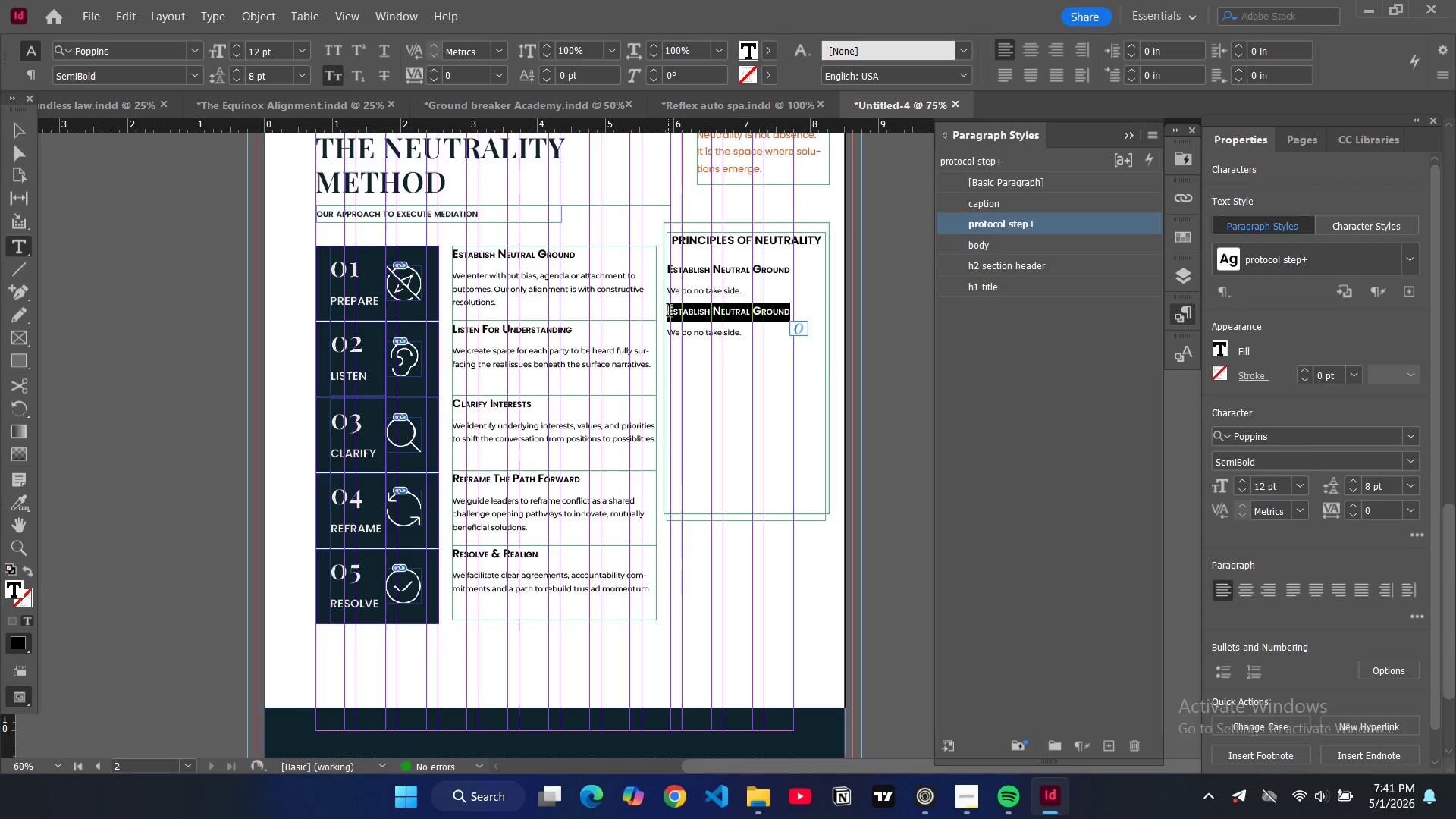 
type(ind)
key(Backspace)
key(Backspace)
key(Backspace)
type(independence)
 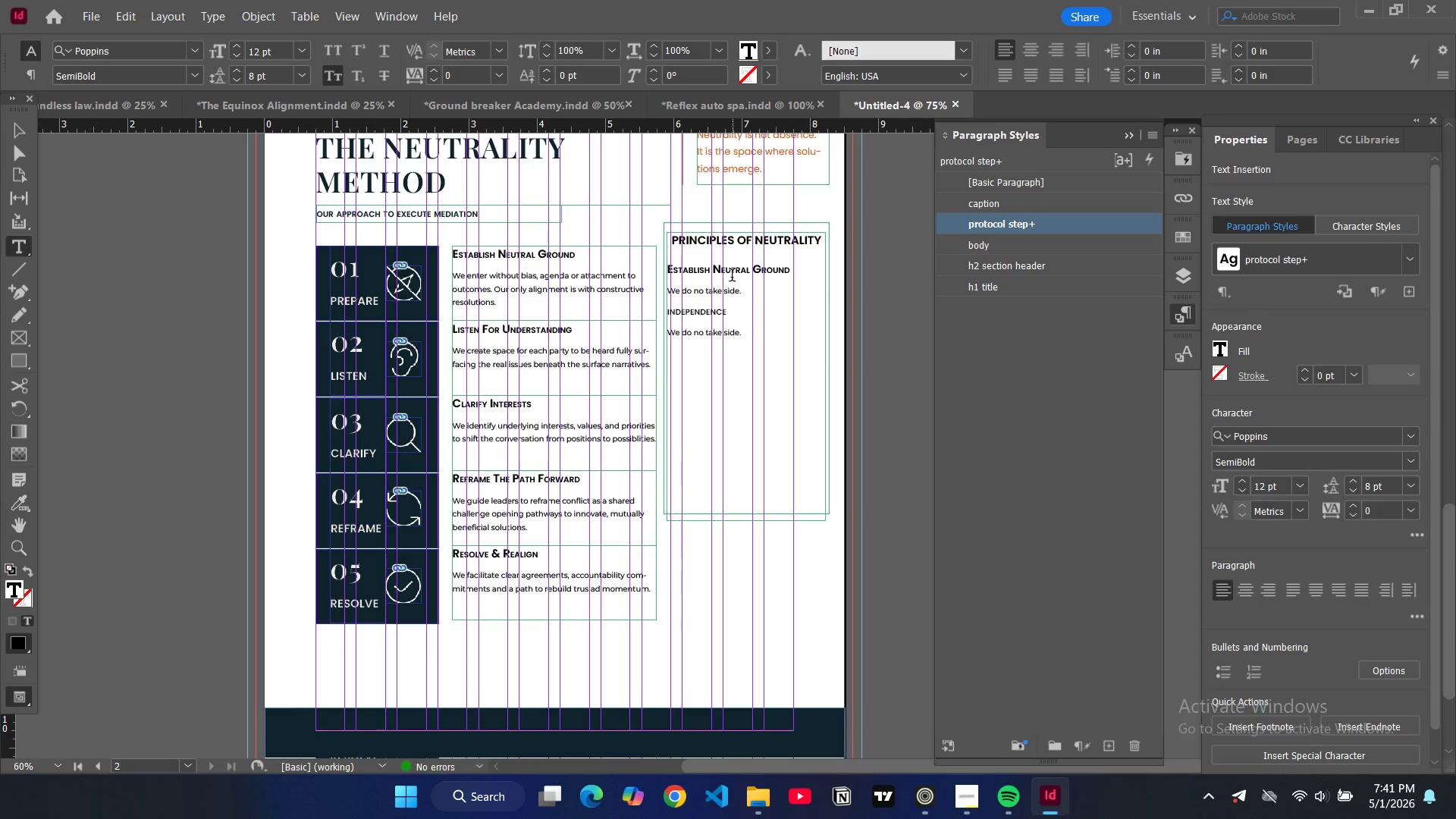 
double_click([732, 274])
 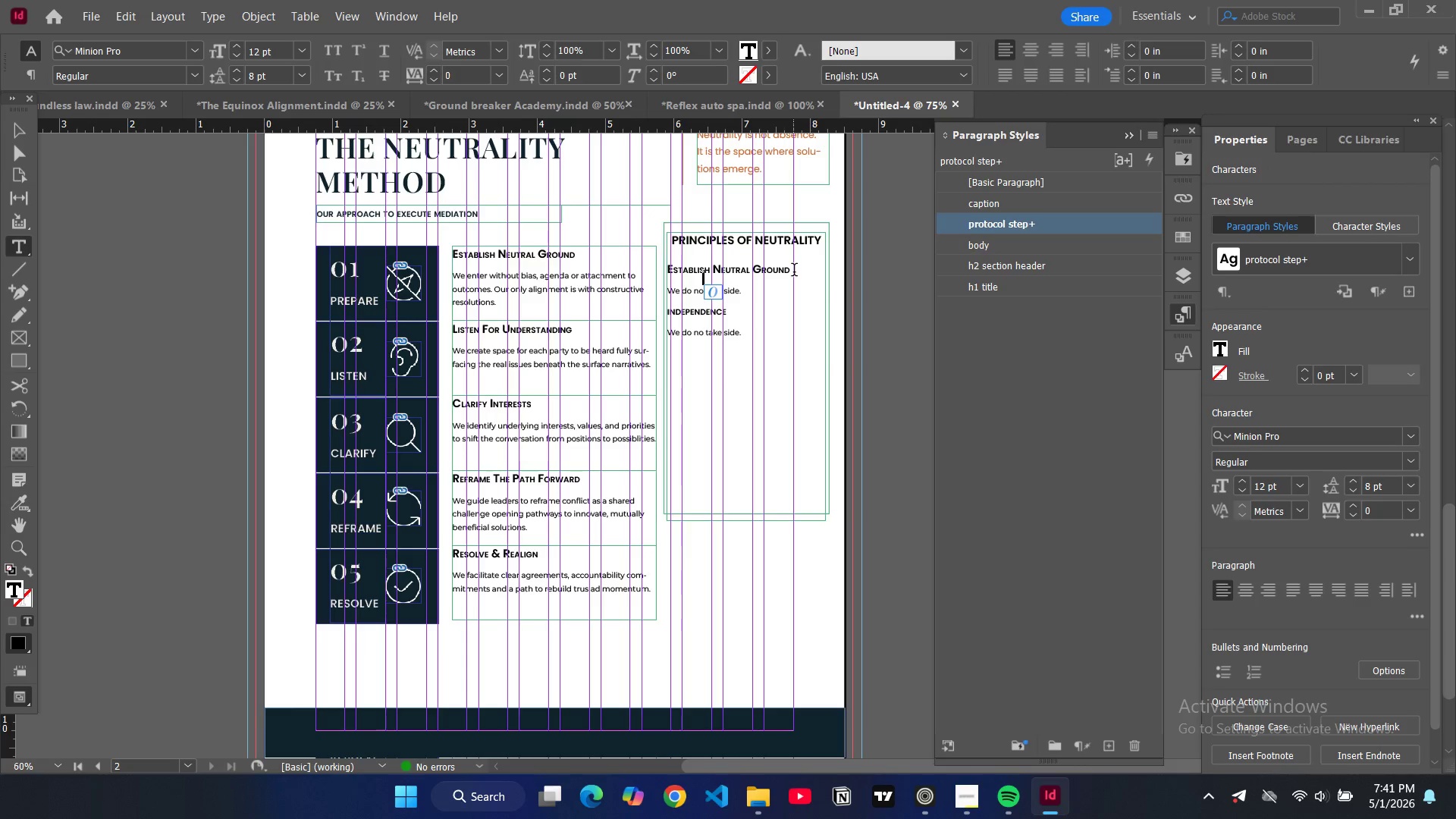 
left_click_drag(start_coordinate=[792, 271], to_coordinate=[669, 268])
 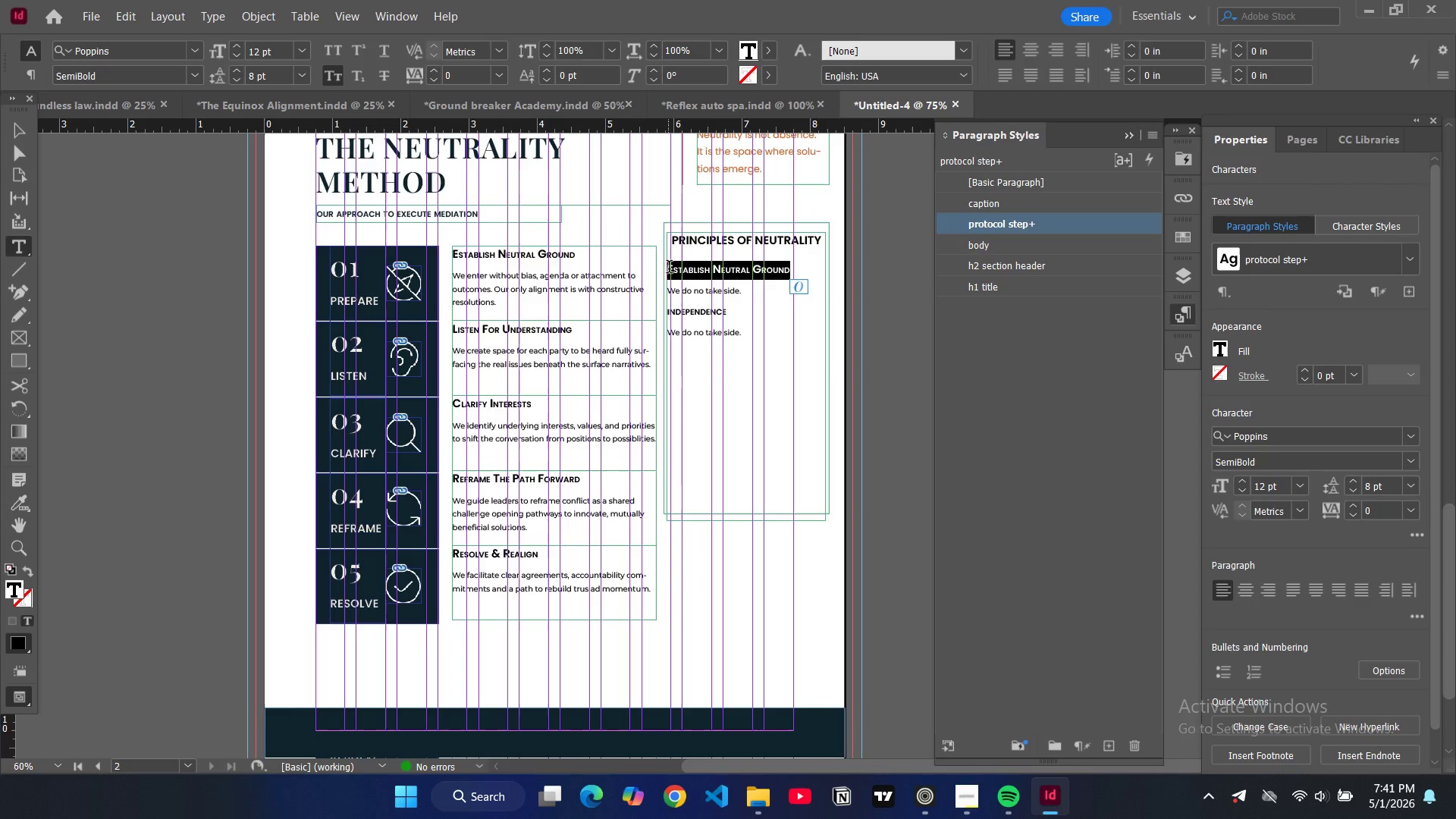 
type(impartiality)
 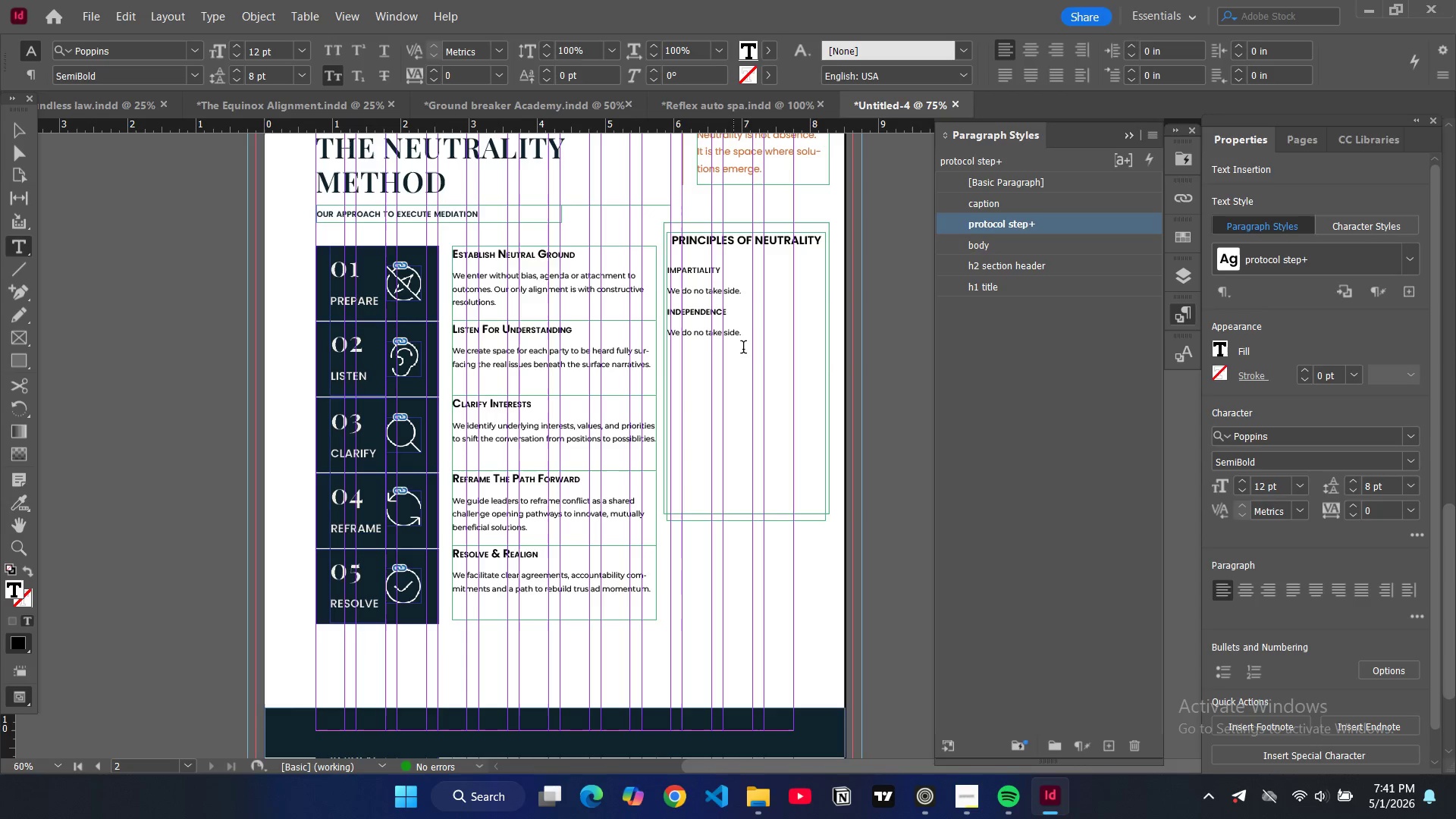 
left_click([748, 340])
 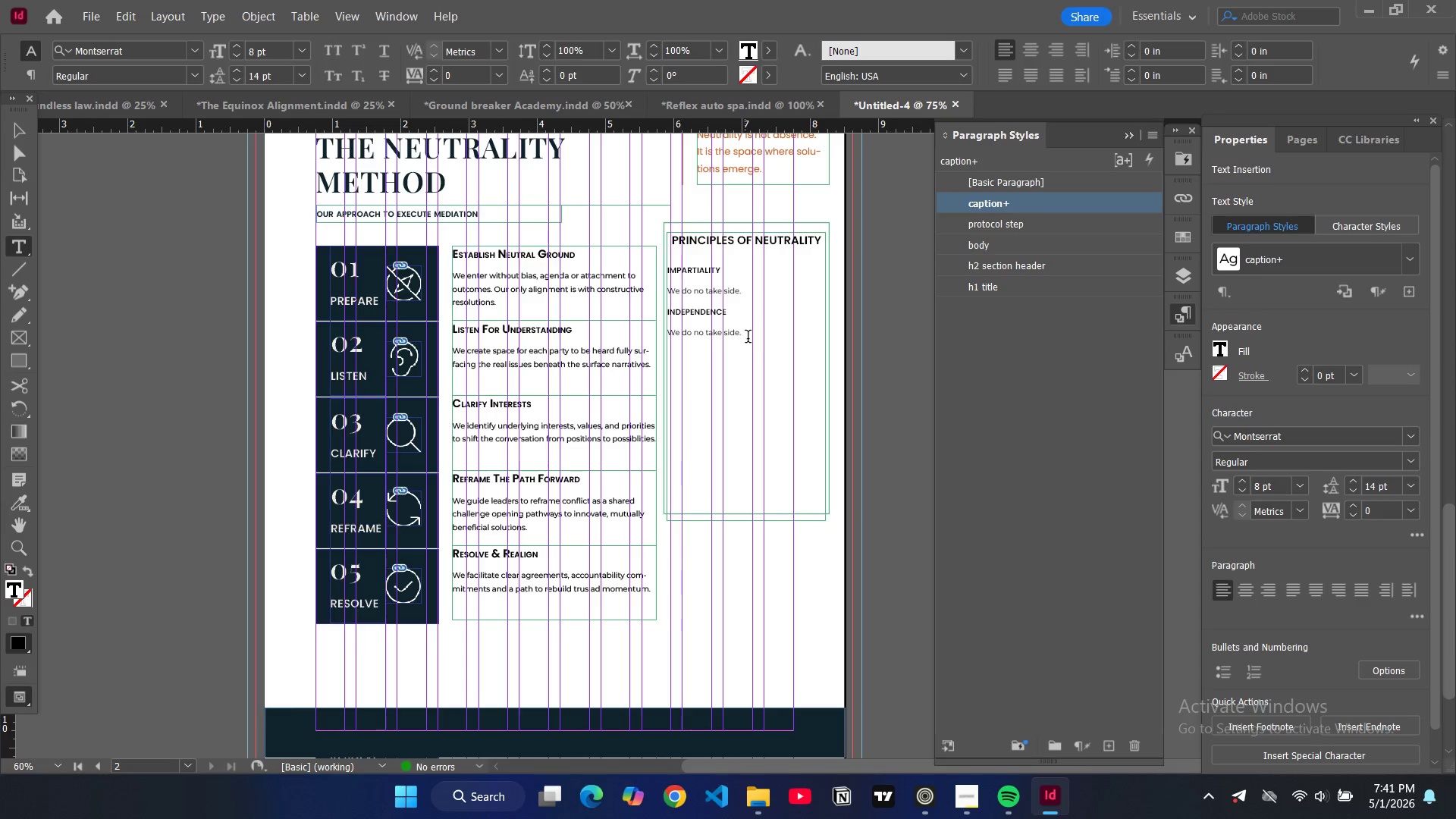 
key(Enter)
 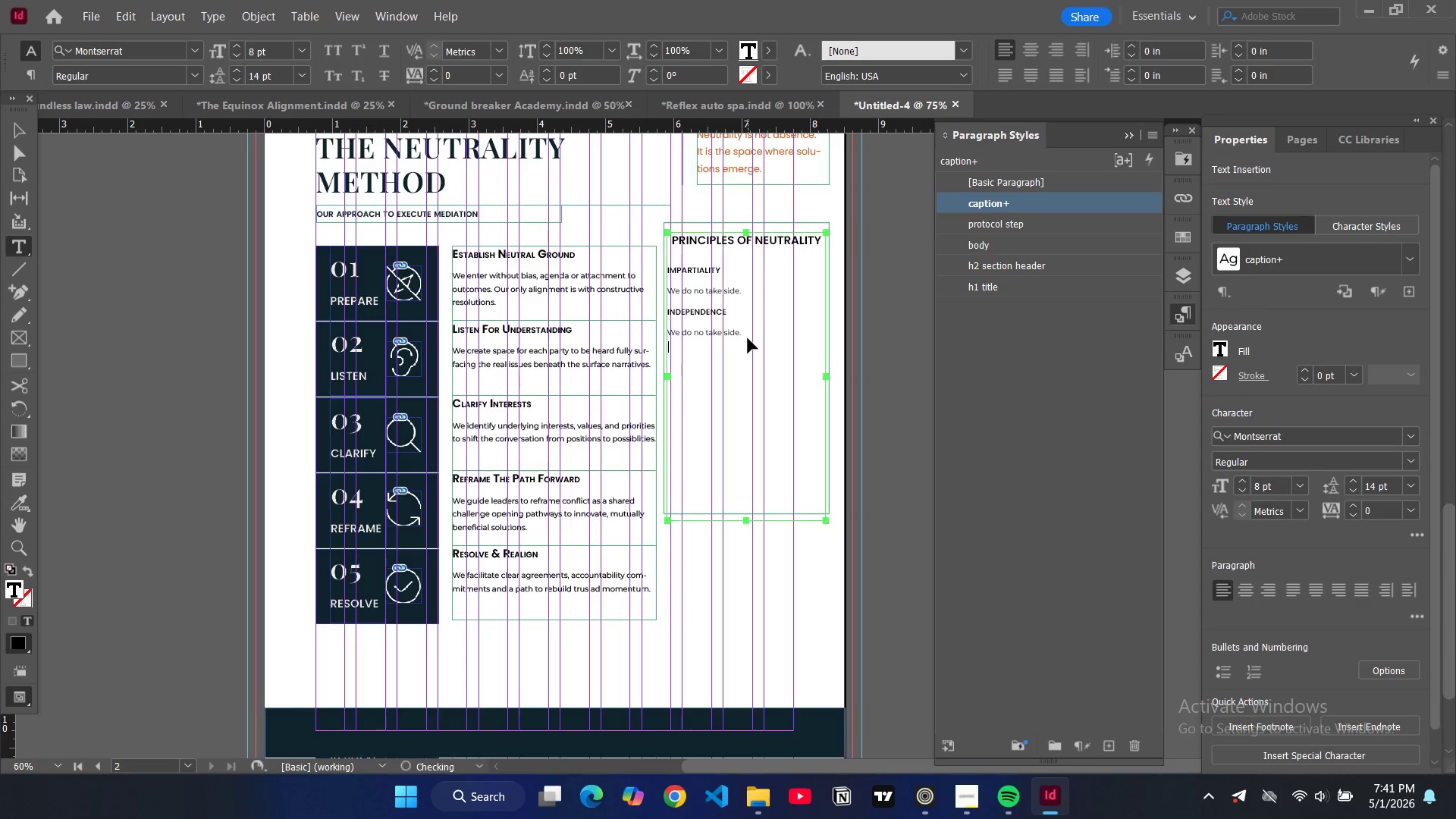 
key(Control+Enter)
 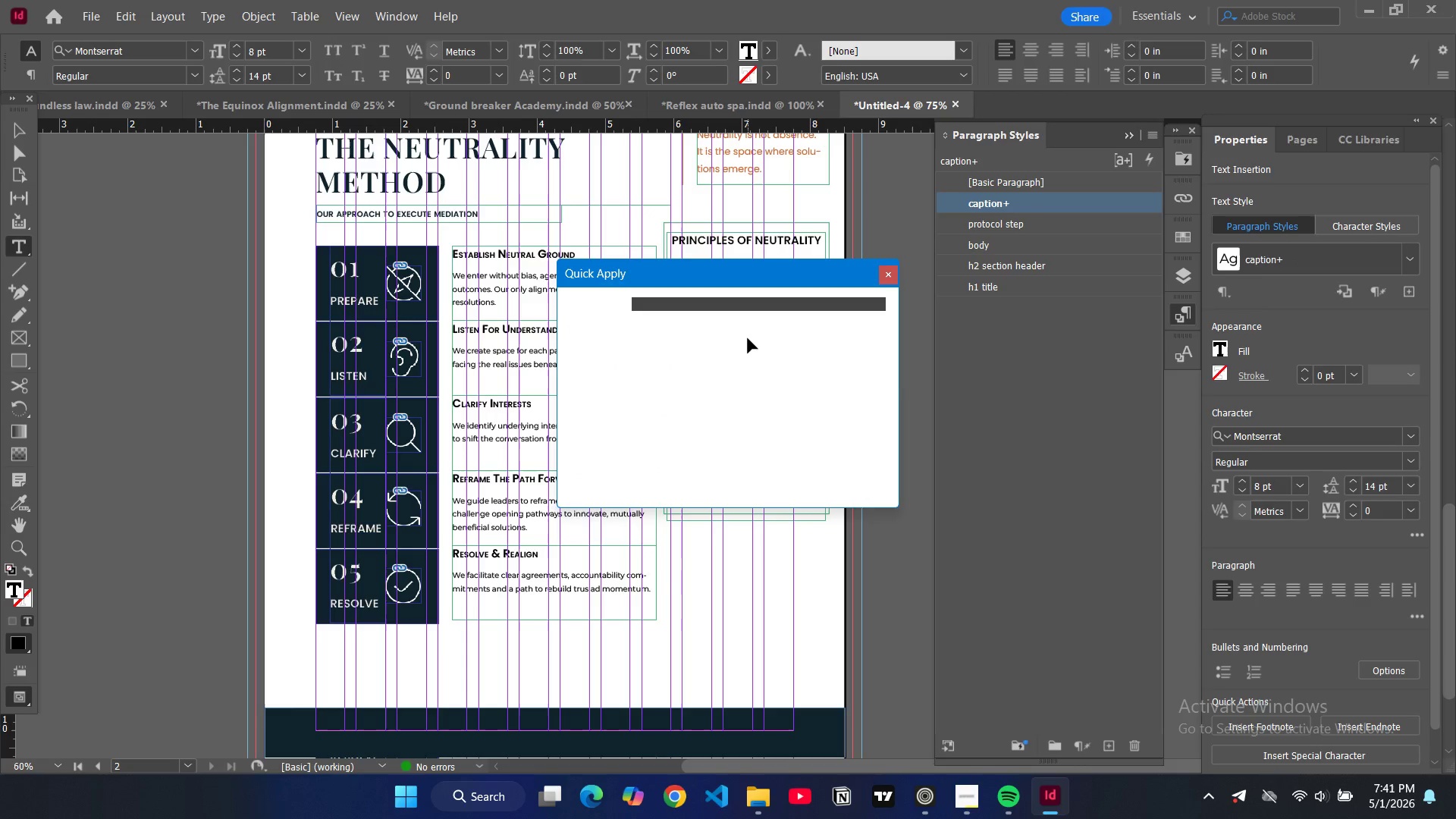 
key(Control+V)
 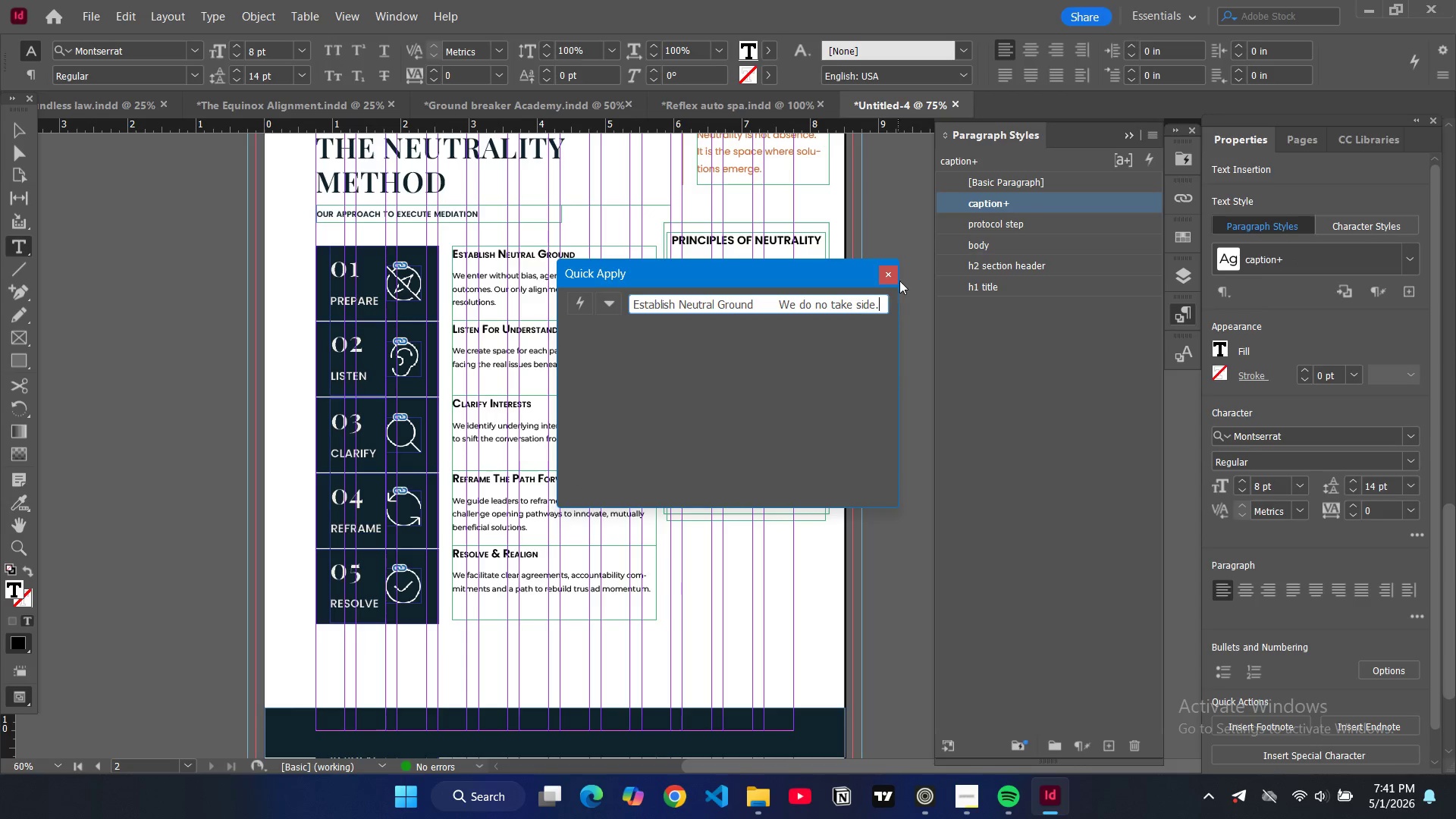 
left_click([892, 278])
 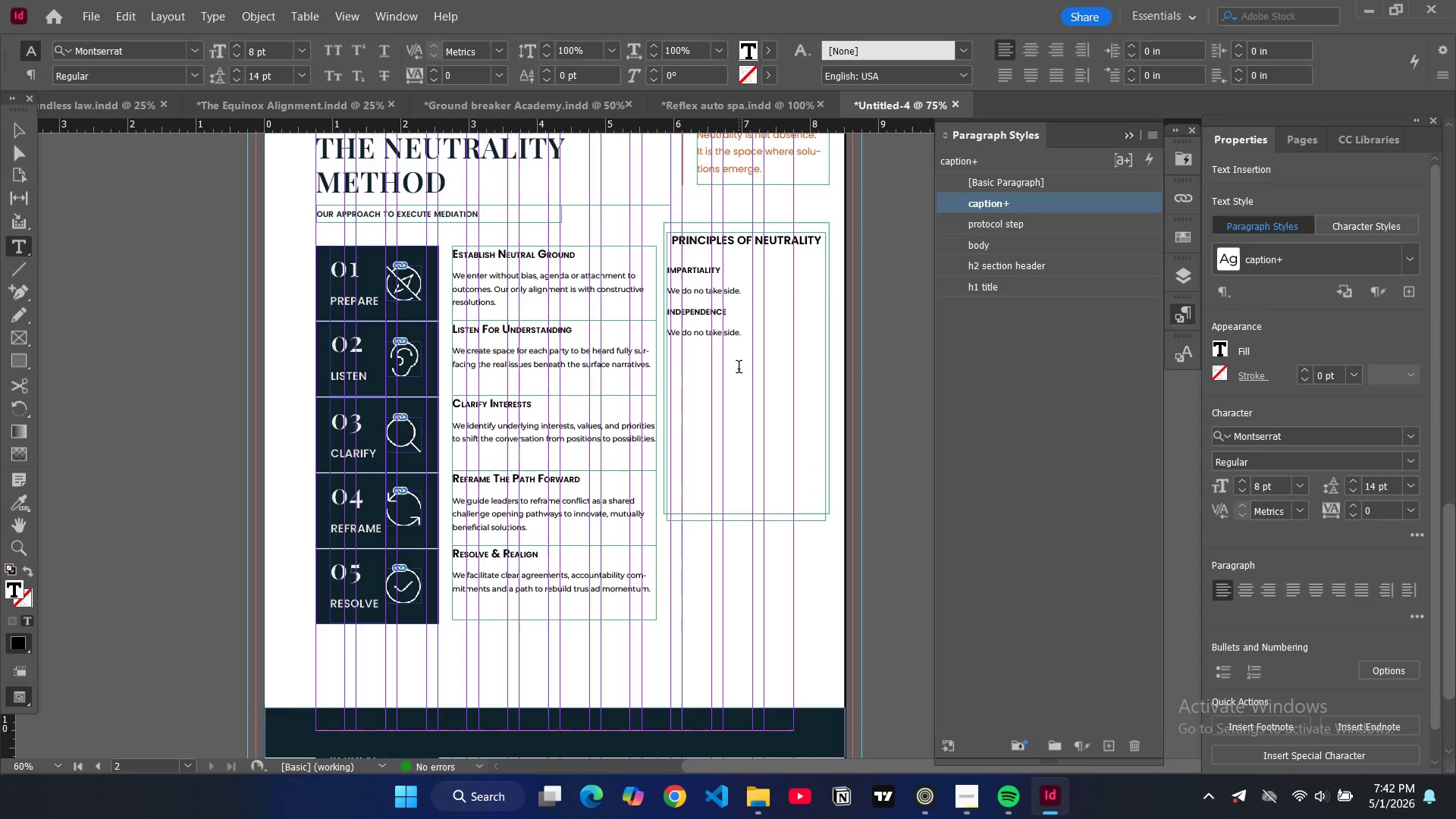 
key(Enter)
 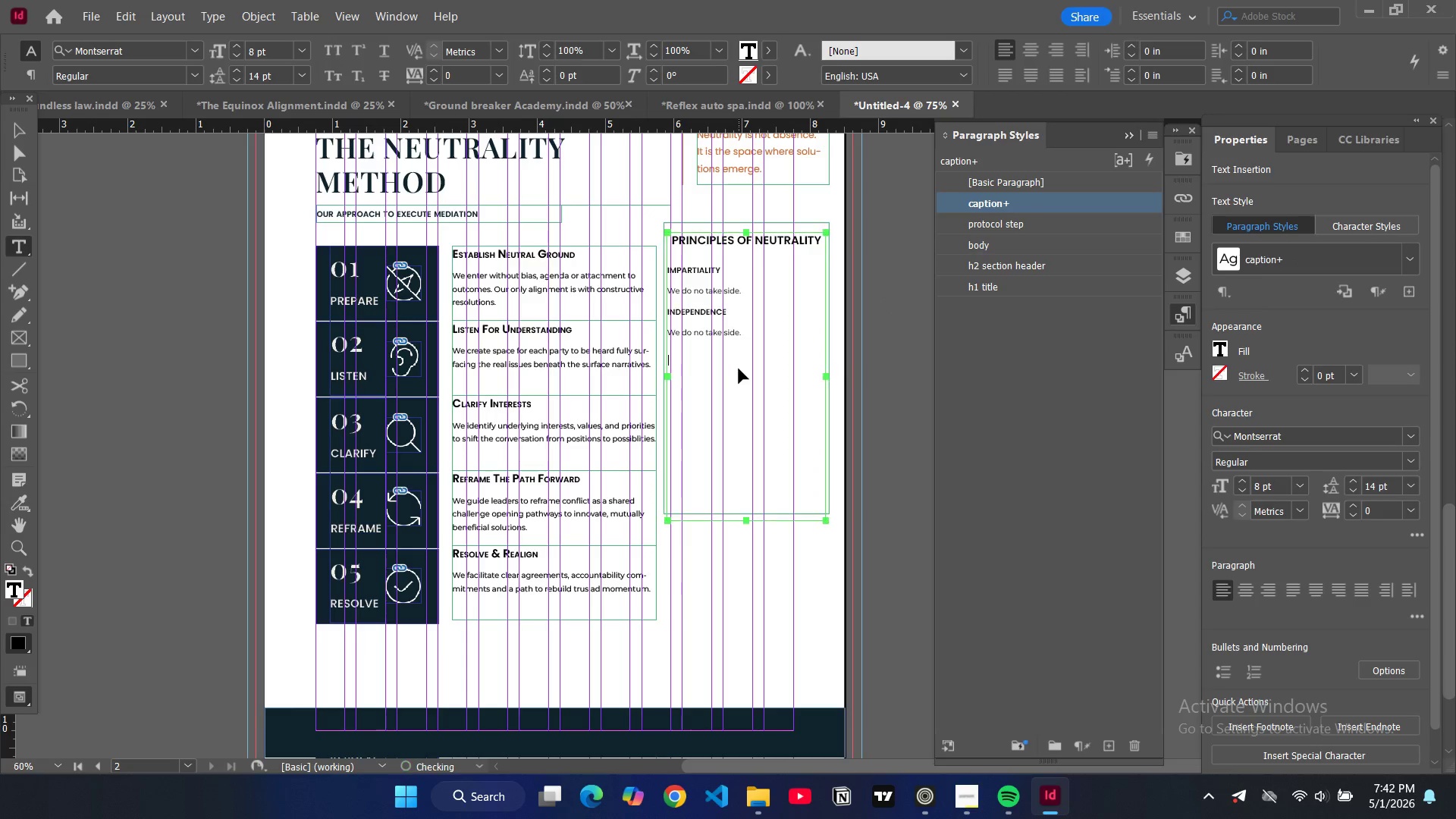 
key(Control+V)
 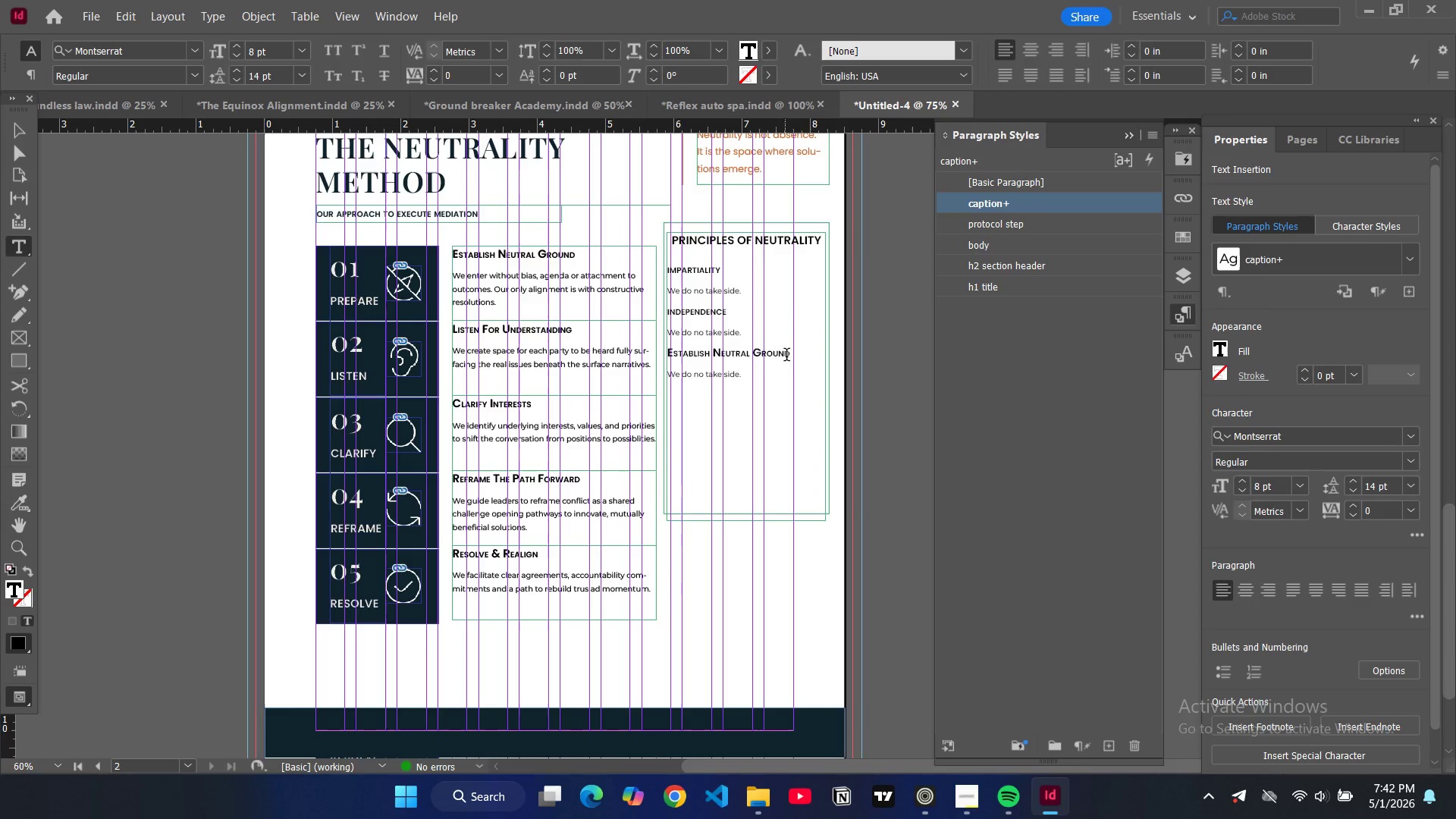 
left_click_drag(start_coordinate=[792, 356], to_coordinate=[667, 353])
 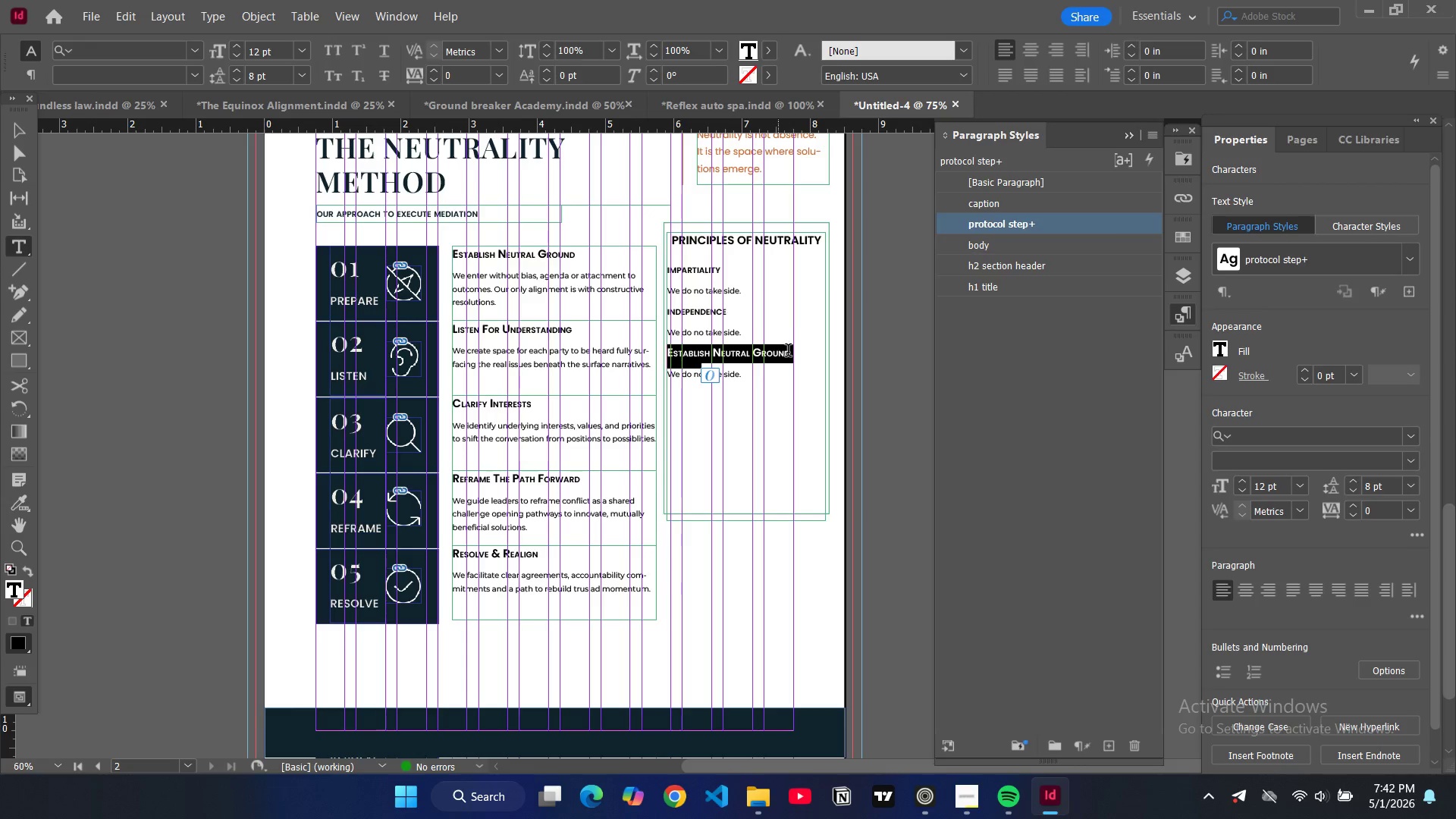 
left_click([790, 353])
 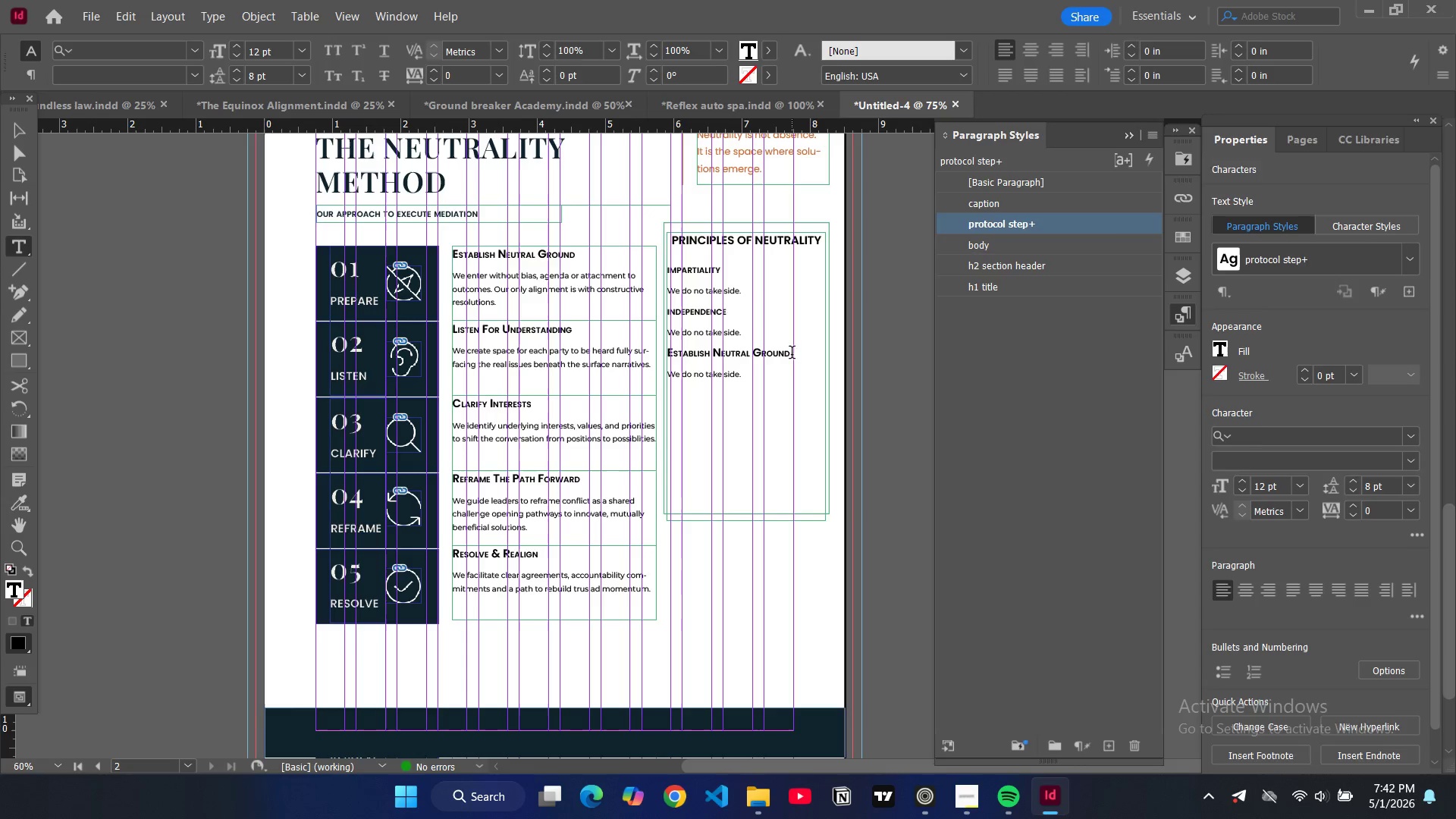 
left_click_drag(start_coordinate=[791, 354], to_coordinate=[668, 353])
 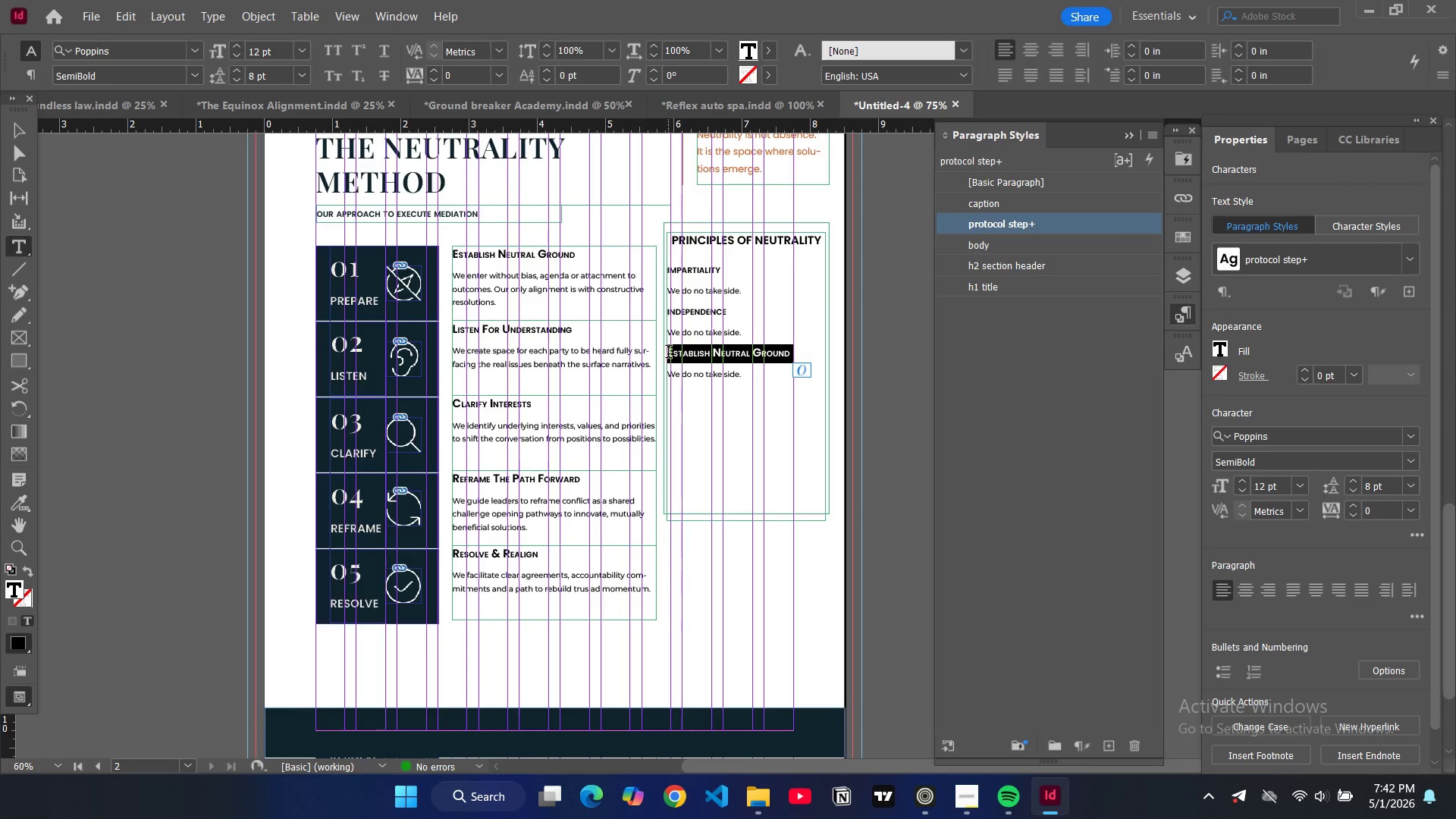 
type(confidentiality)
 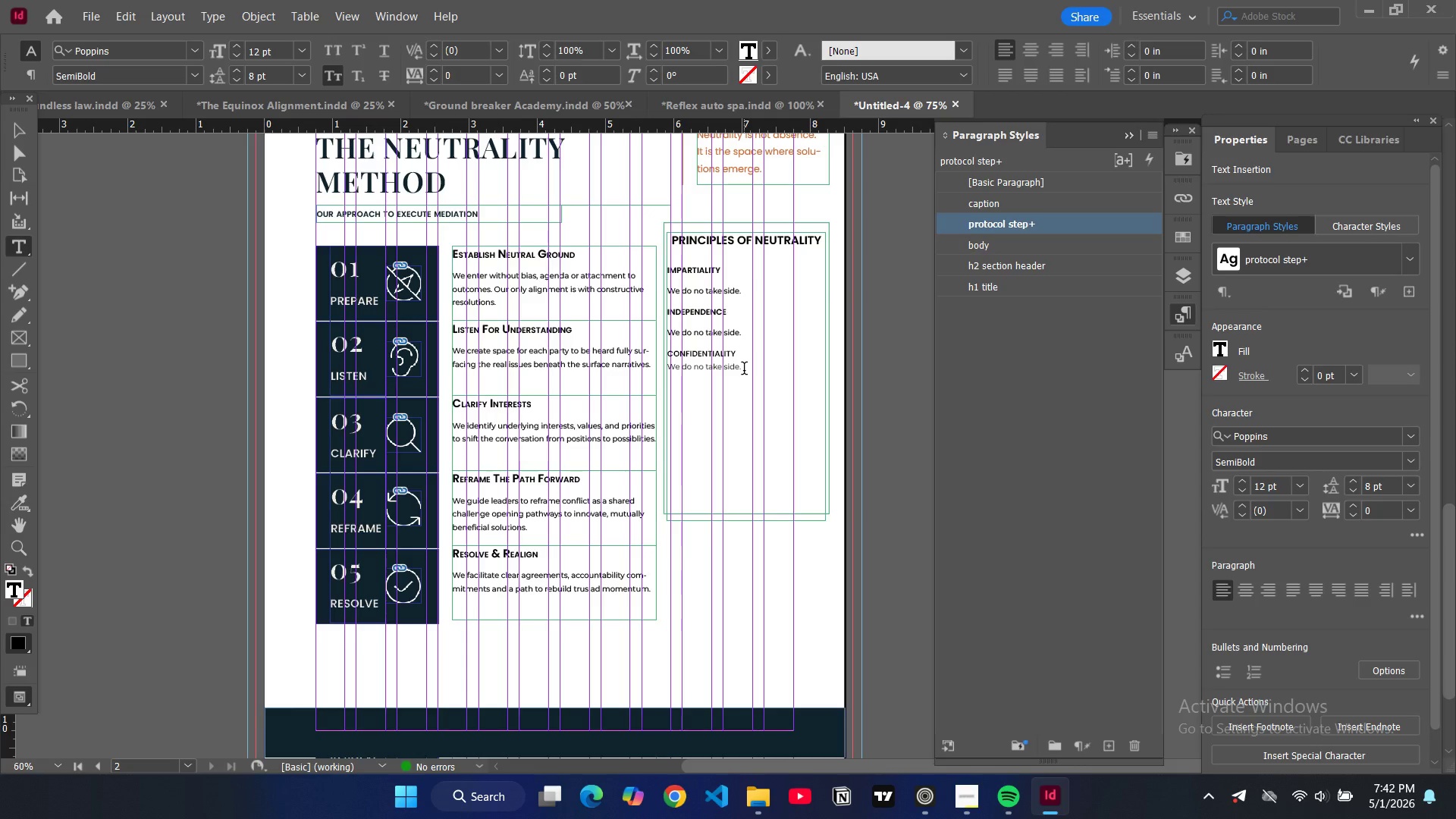 
key(Enter)
 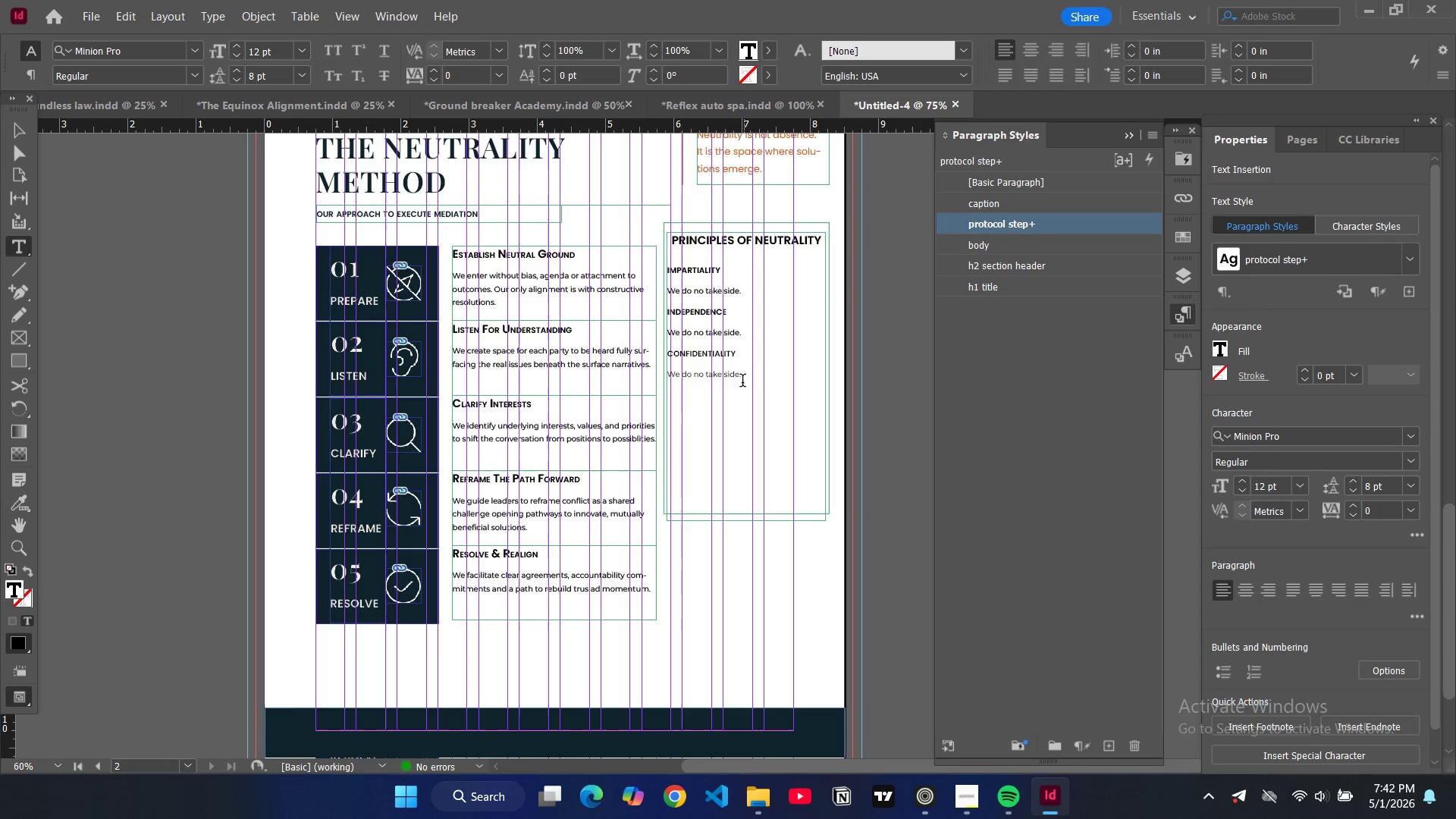 
left_click_drag(start_coordinate=[743, 380], to_coordinate=[670, 378])
 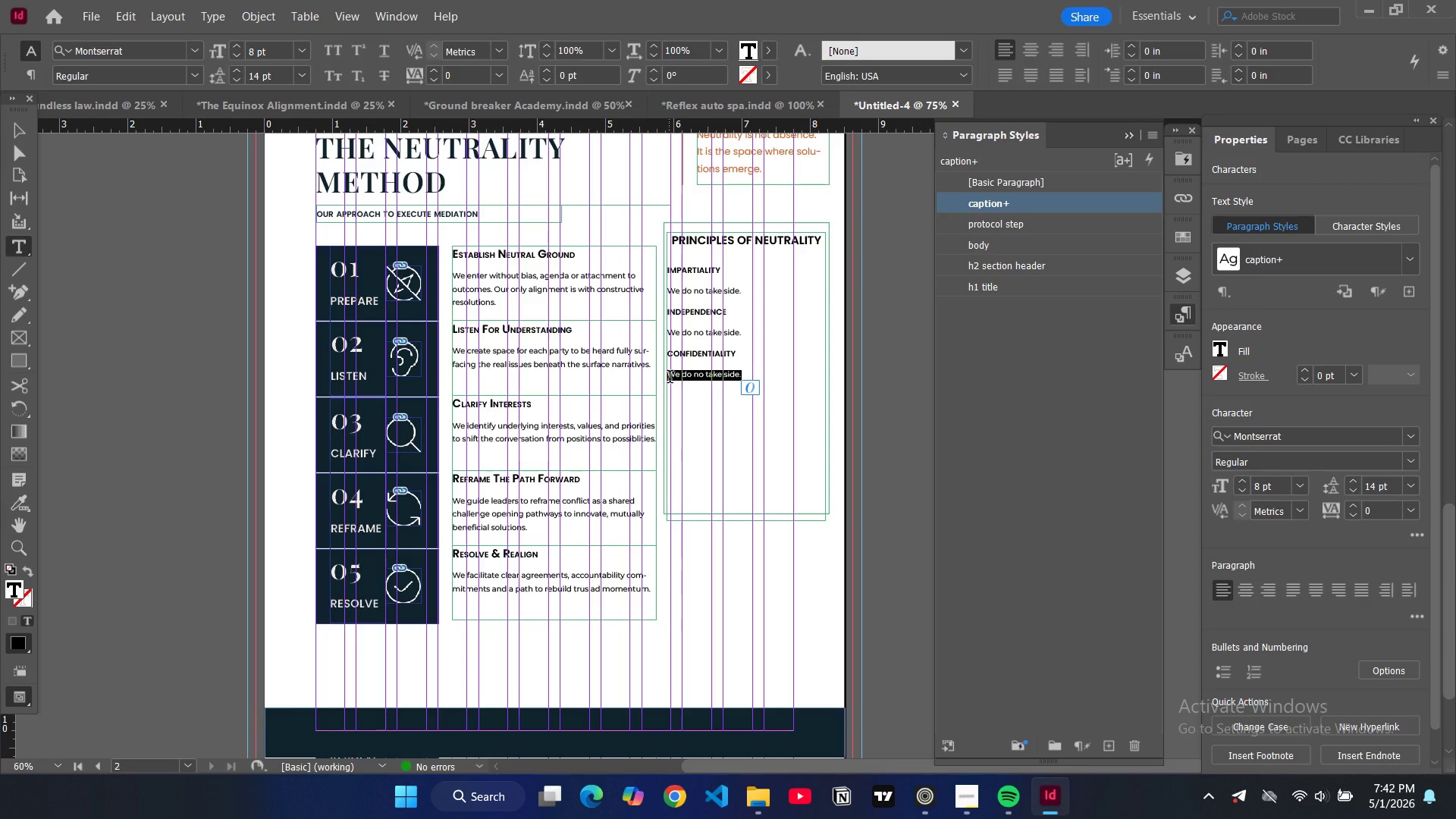 
type(We ro)
key(Backspace)
key(Backspace)
type(protect whati)
key(Backspace)
type( is shared.)
 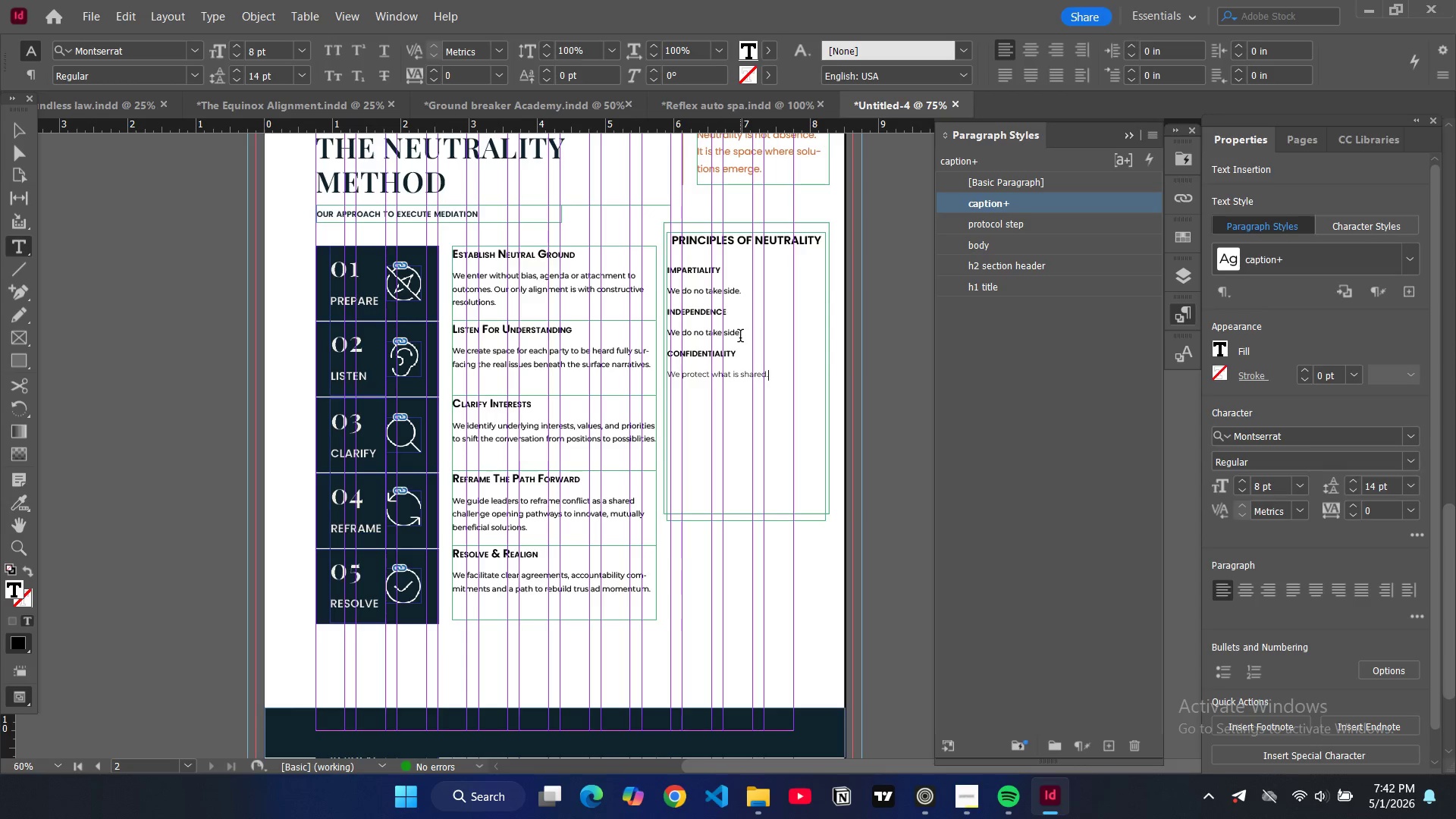 
left_click_drag(start_coordinate=[742, 334], to_coordinate=[667, 331])
 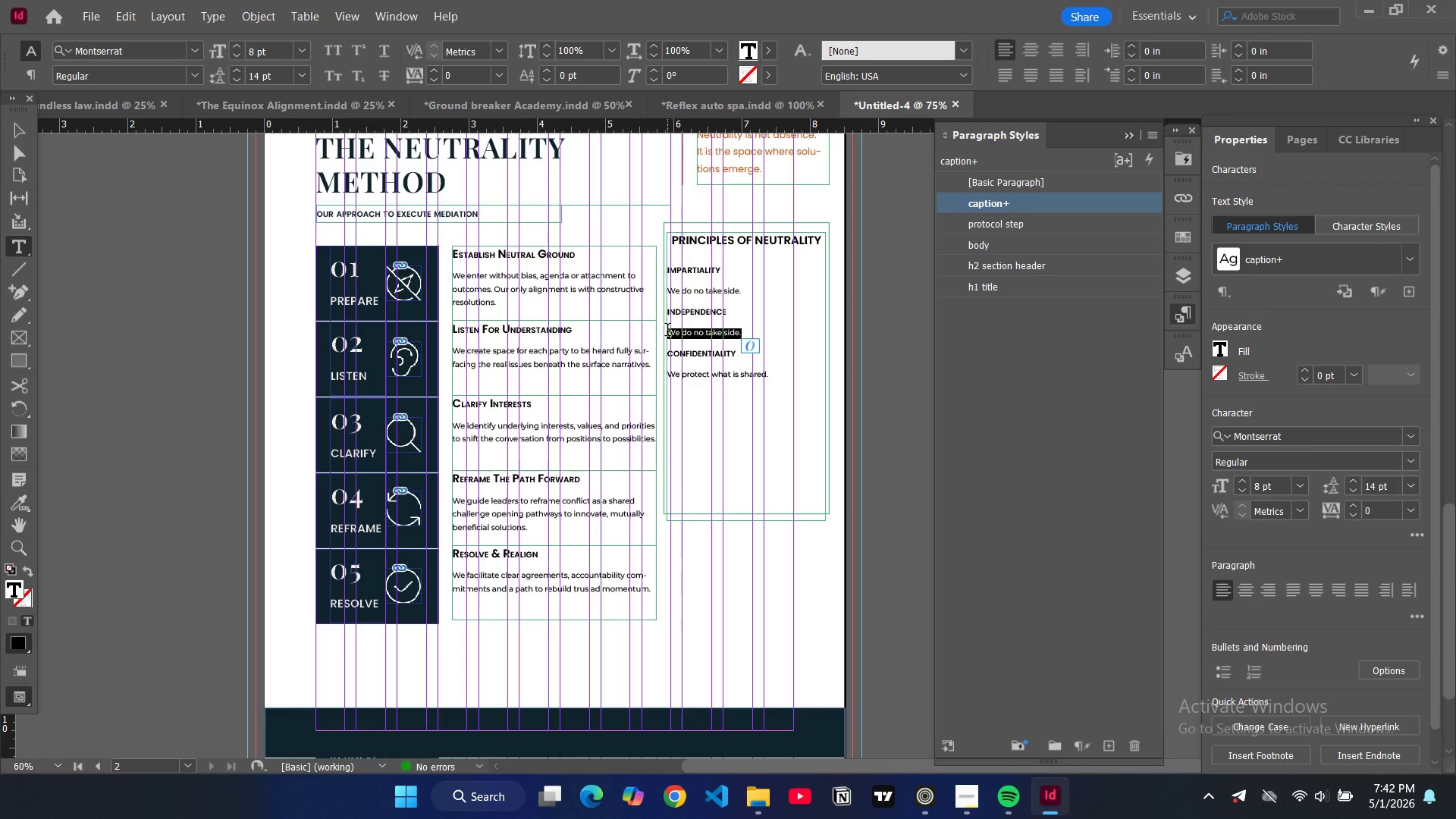 
type(We are free from n)
key(Backspace)
type(influence.)
 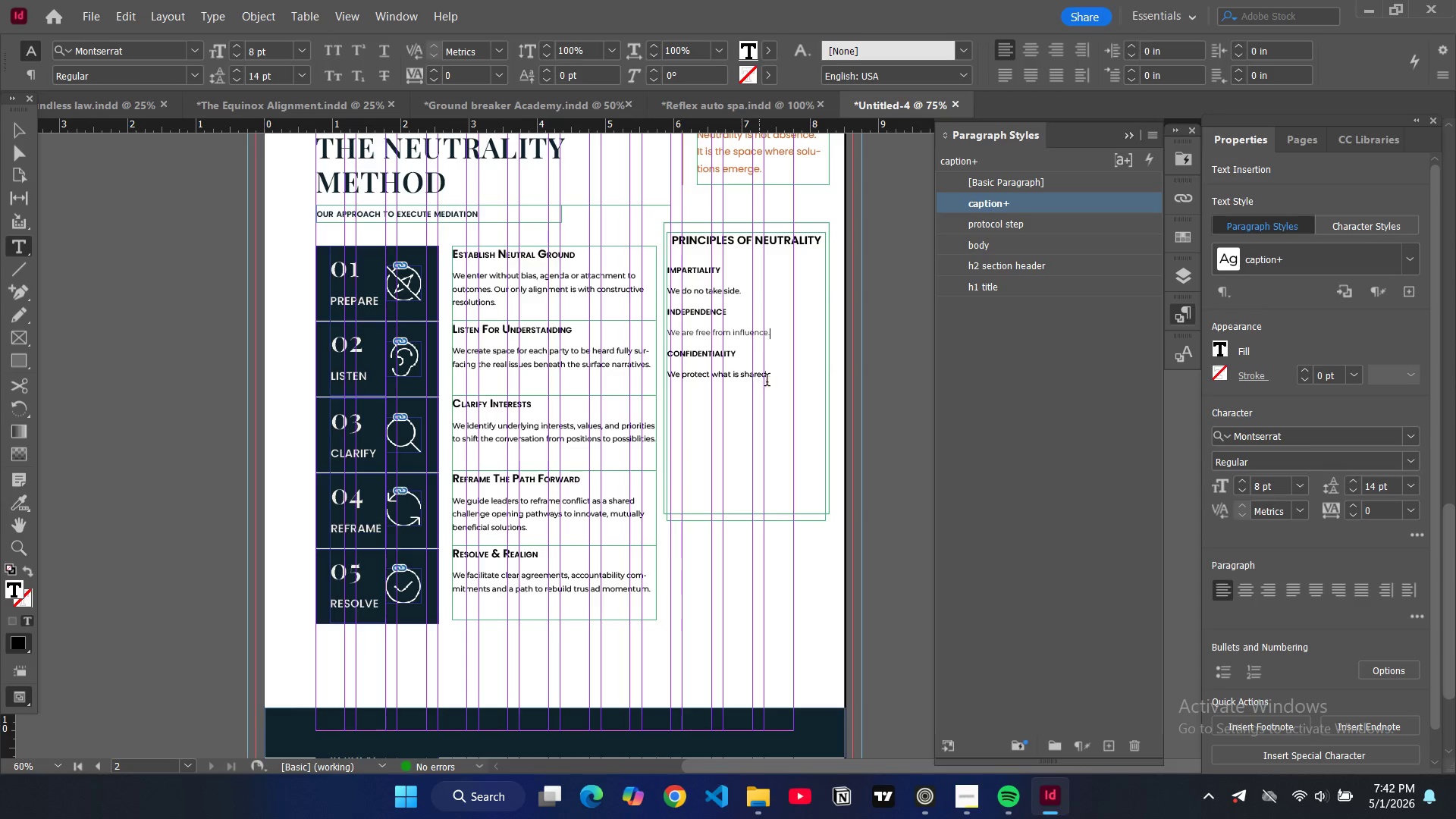 
left_click([775, 380])
 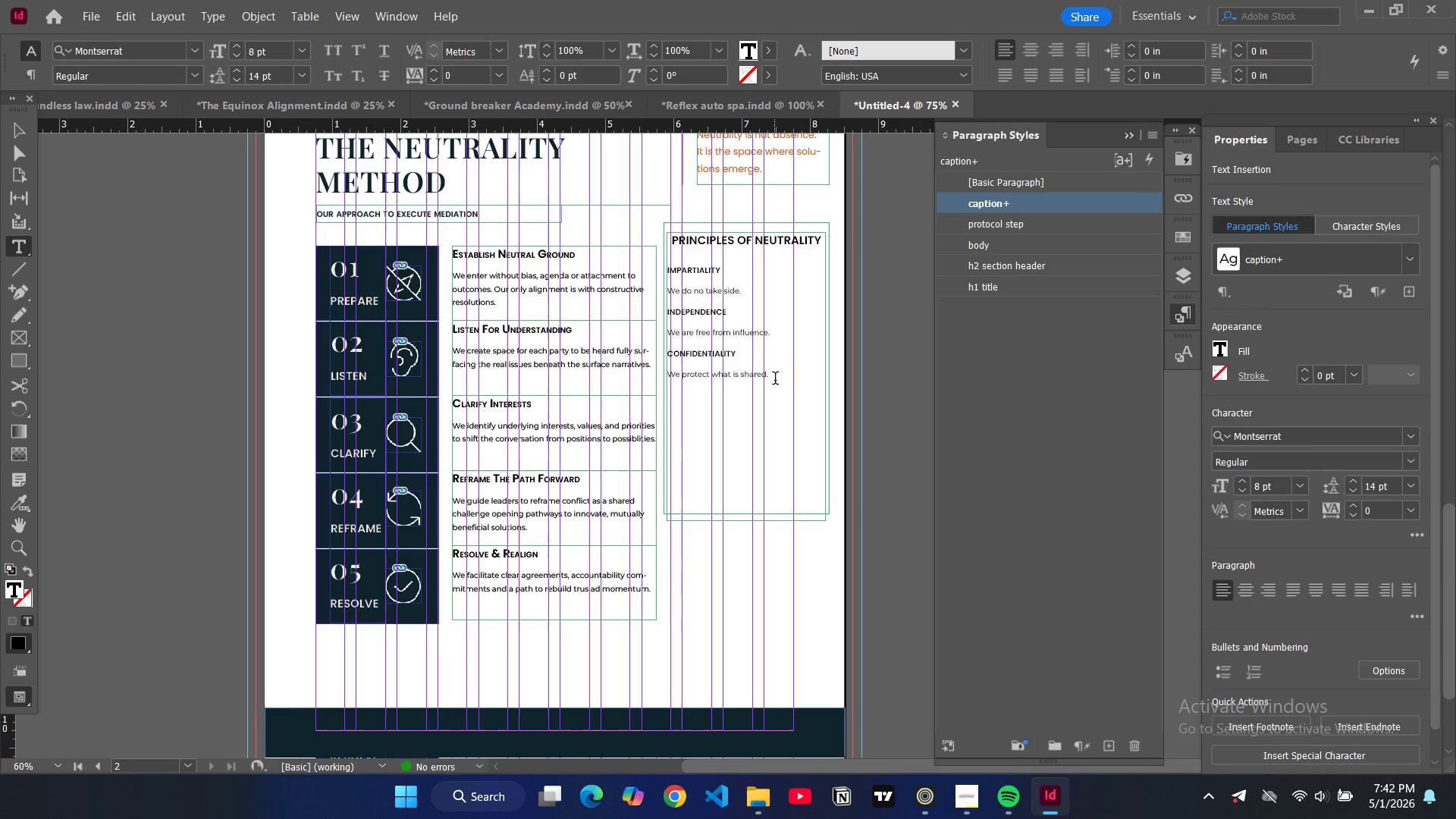 
key(Enter)
 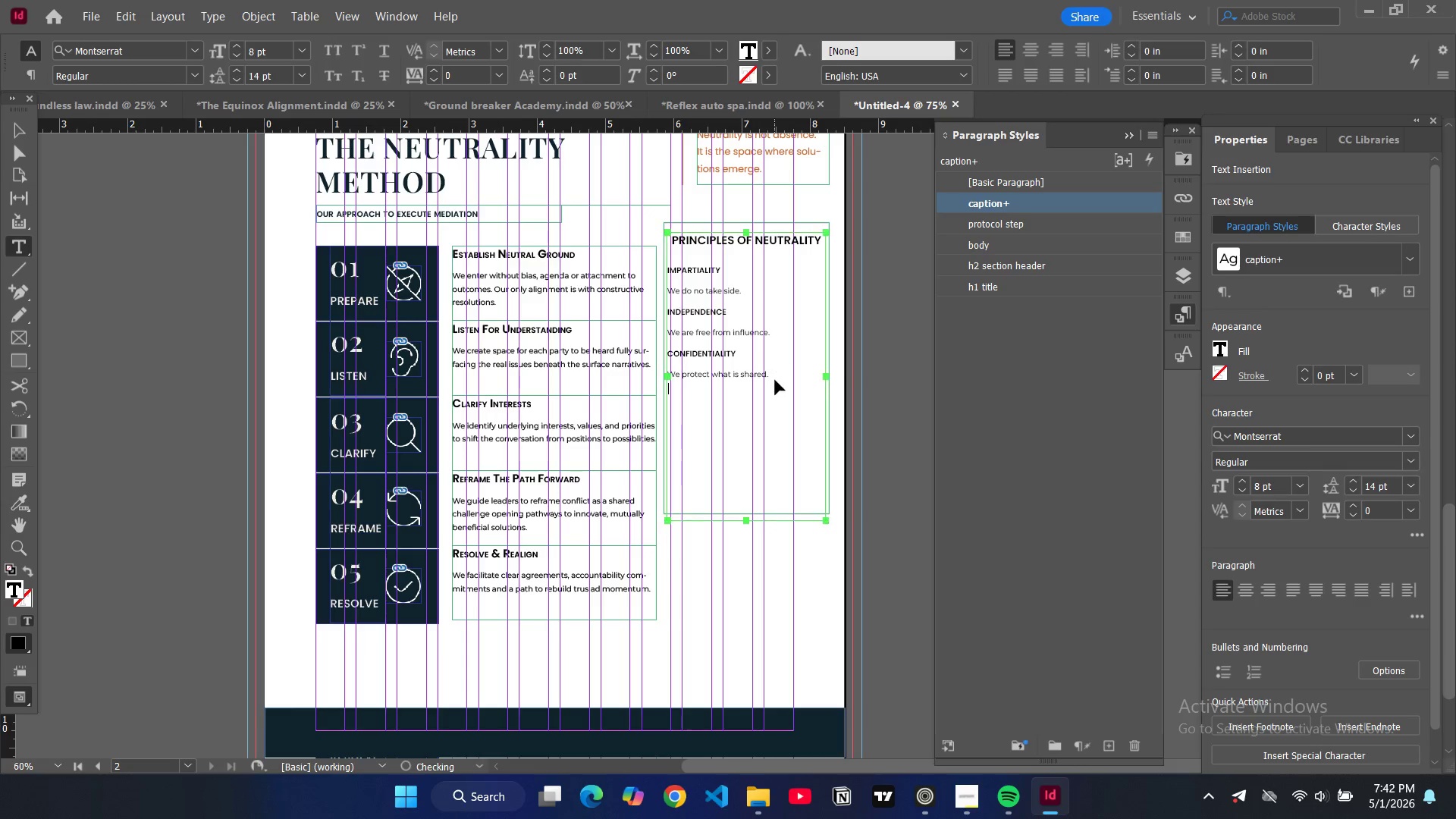 
hold_key(key=ControlLeft, duration=0.38)
 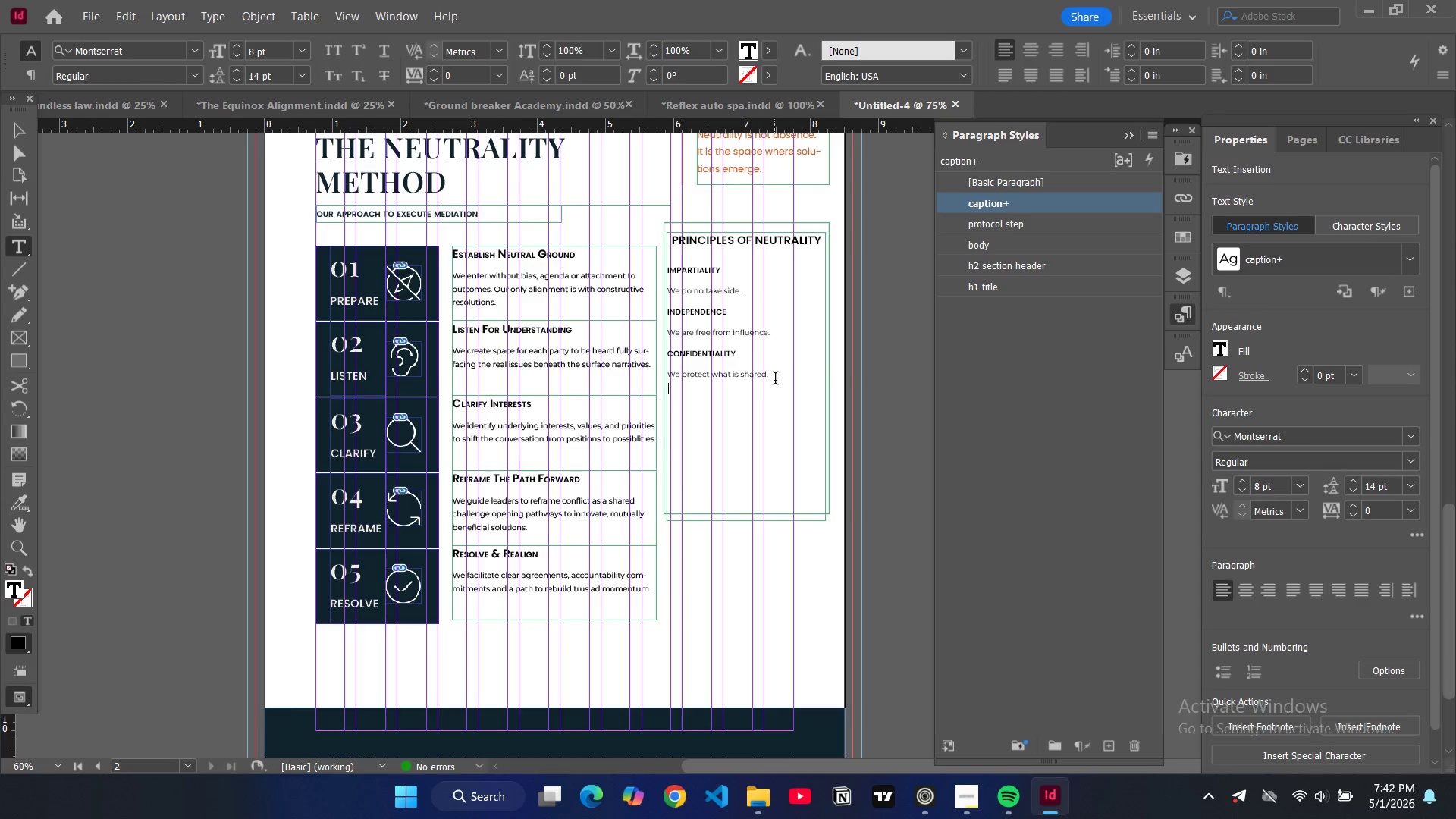 
key(Enter)
 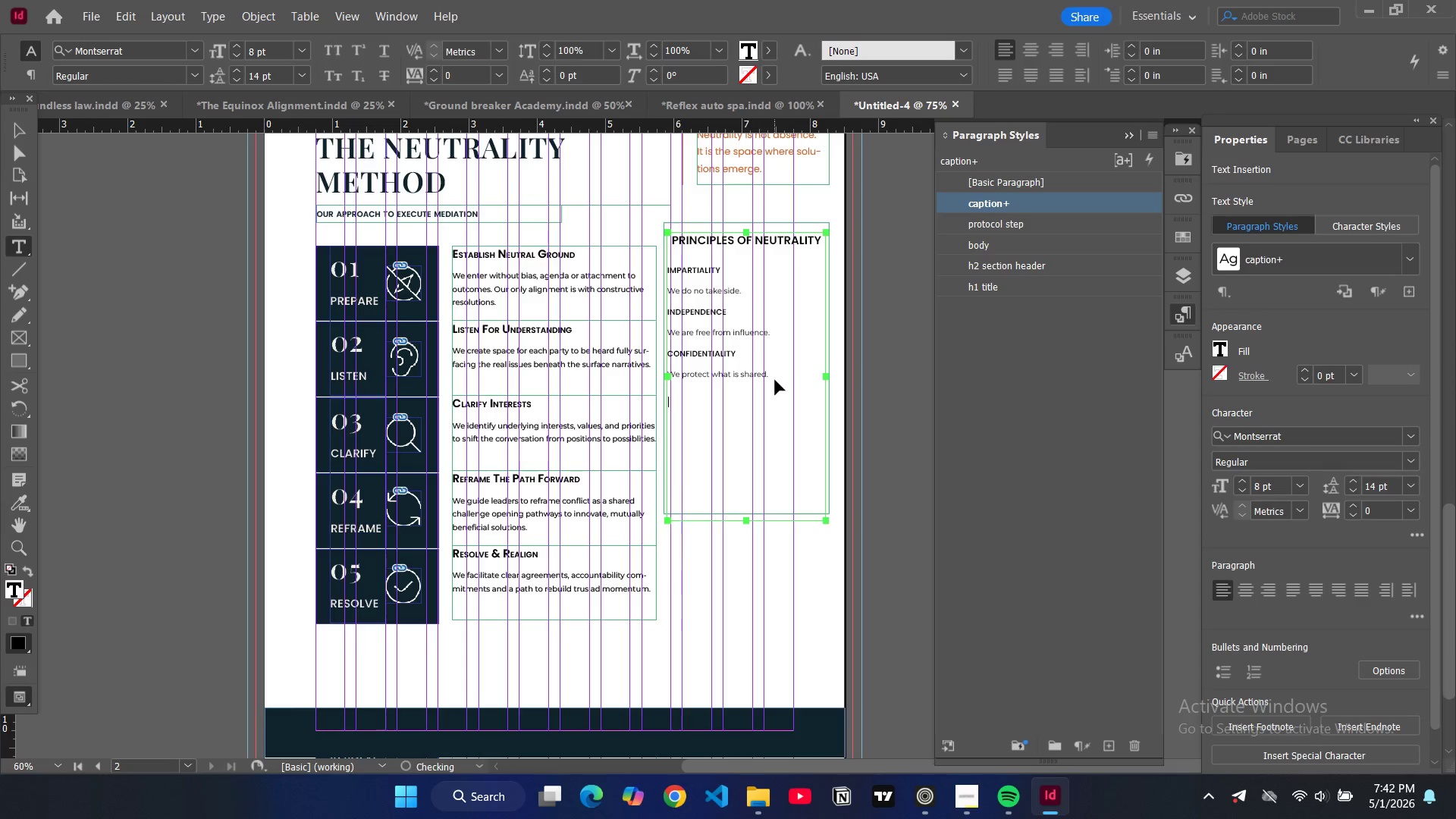 
key(Control+ControlLeft)
 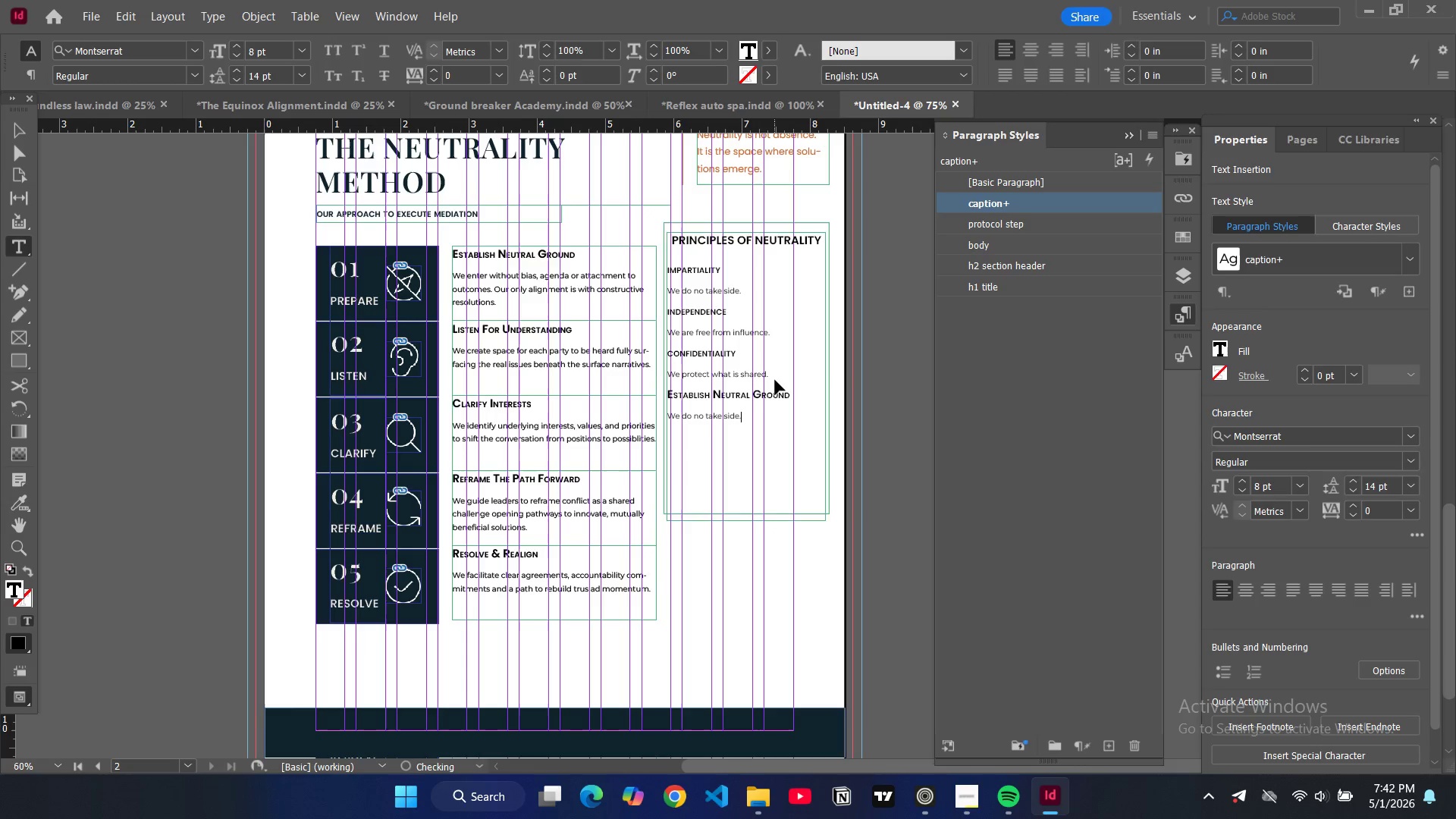 
key(Control+V)
 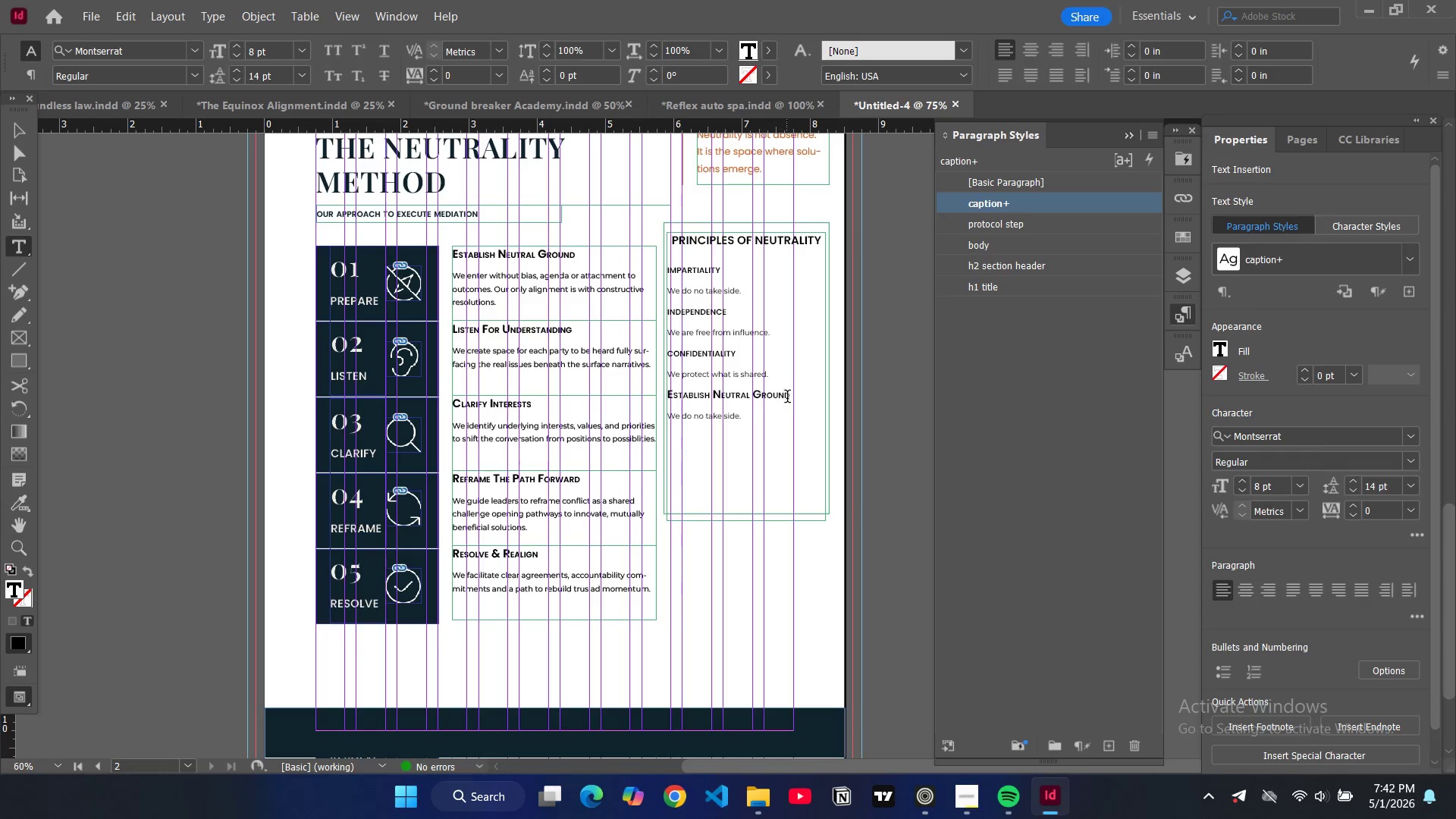 
left_click_drag(start_coordinate=[791, 397], to_coordinate=[669, 396])
 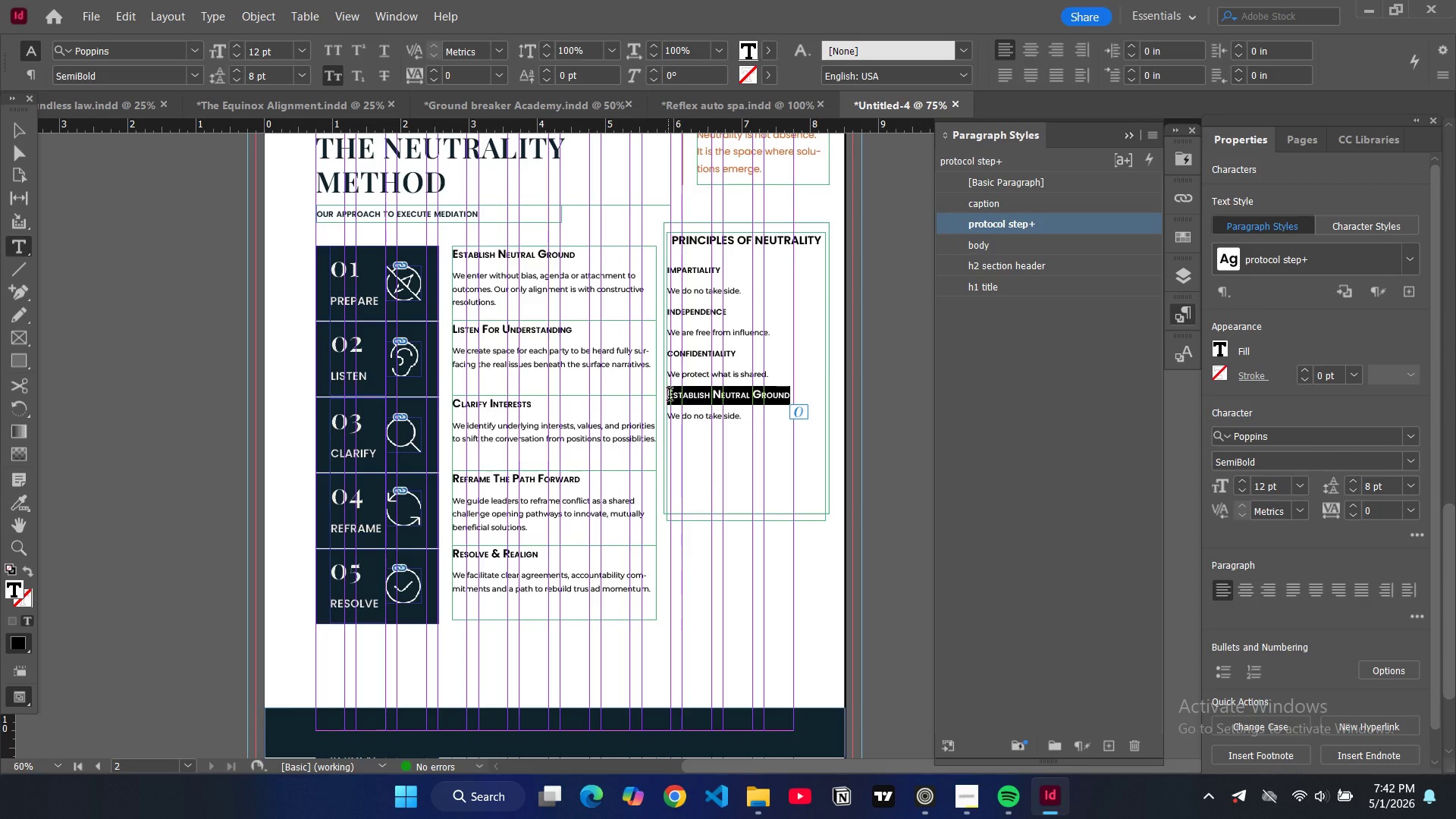 
type(respect)
 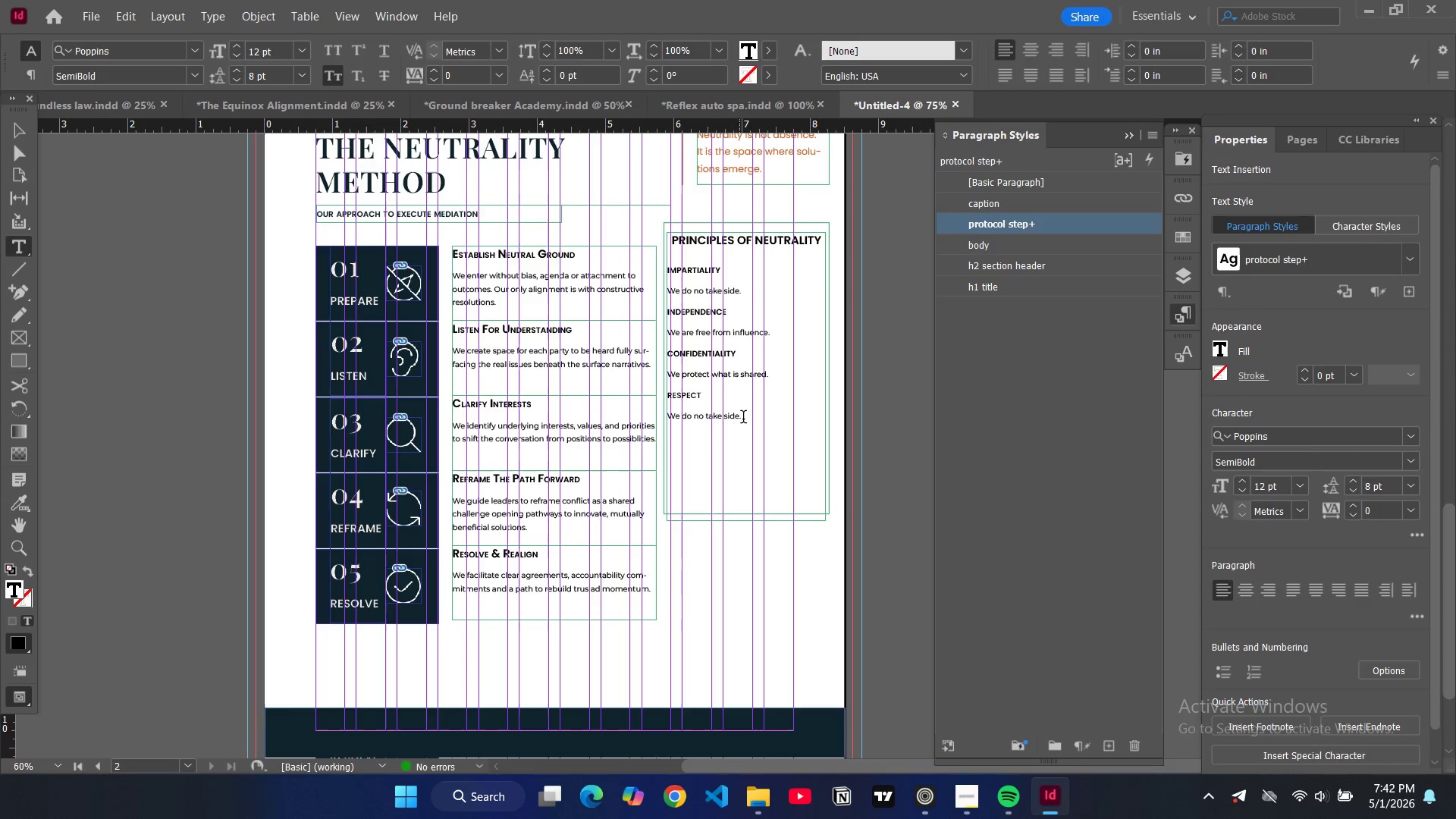 
left_click_drag(start_coordinate=[745, 419], to_coordinate=[671, 416])
 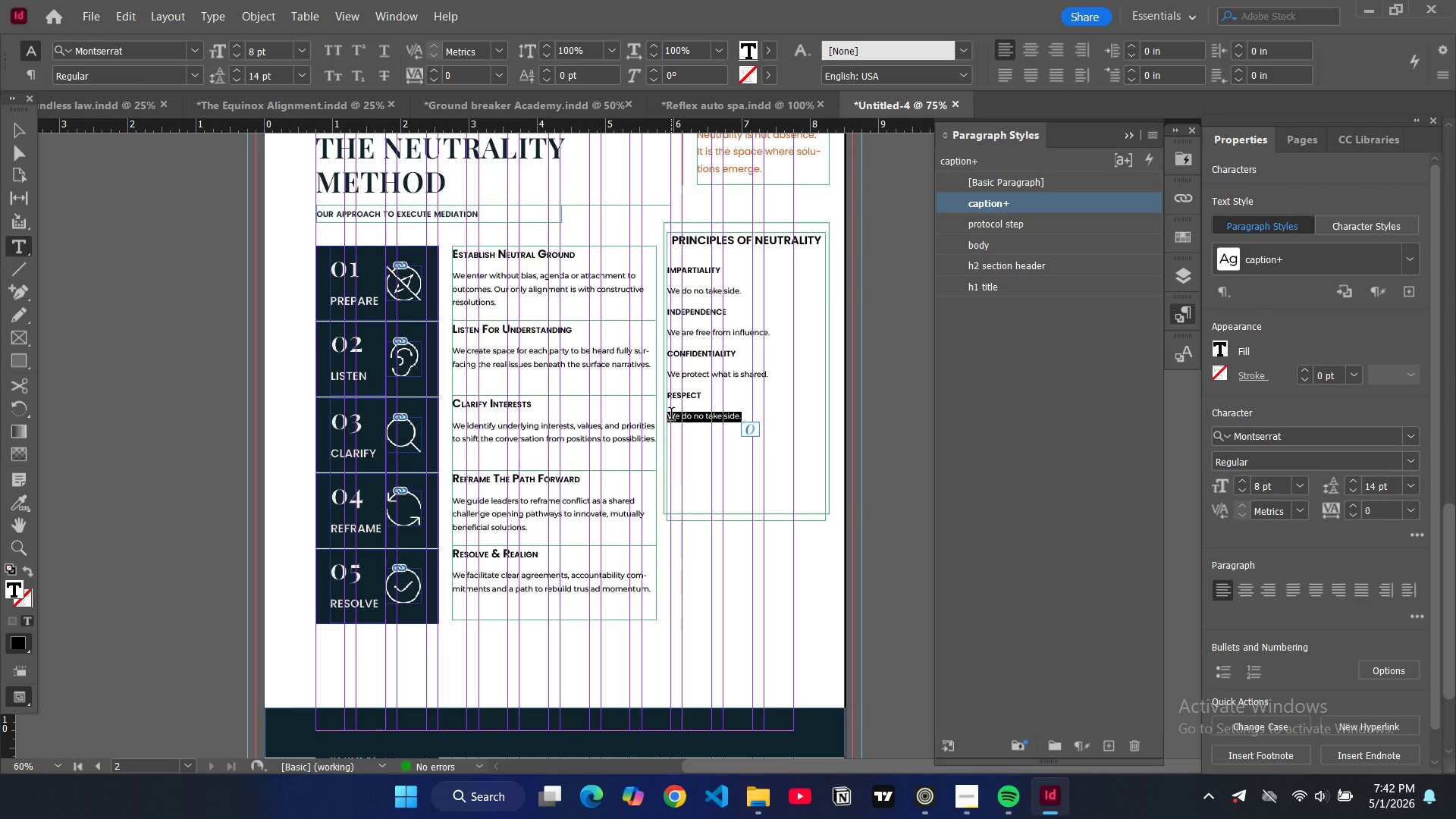 
type(focus)
key(Backspace)
key(Backspace)
key(Backspace)
key(Backspace)
key(Backspace)
type(Wr honor all perspectives.)
 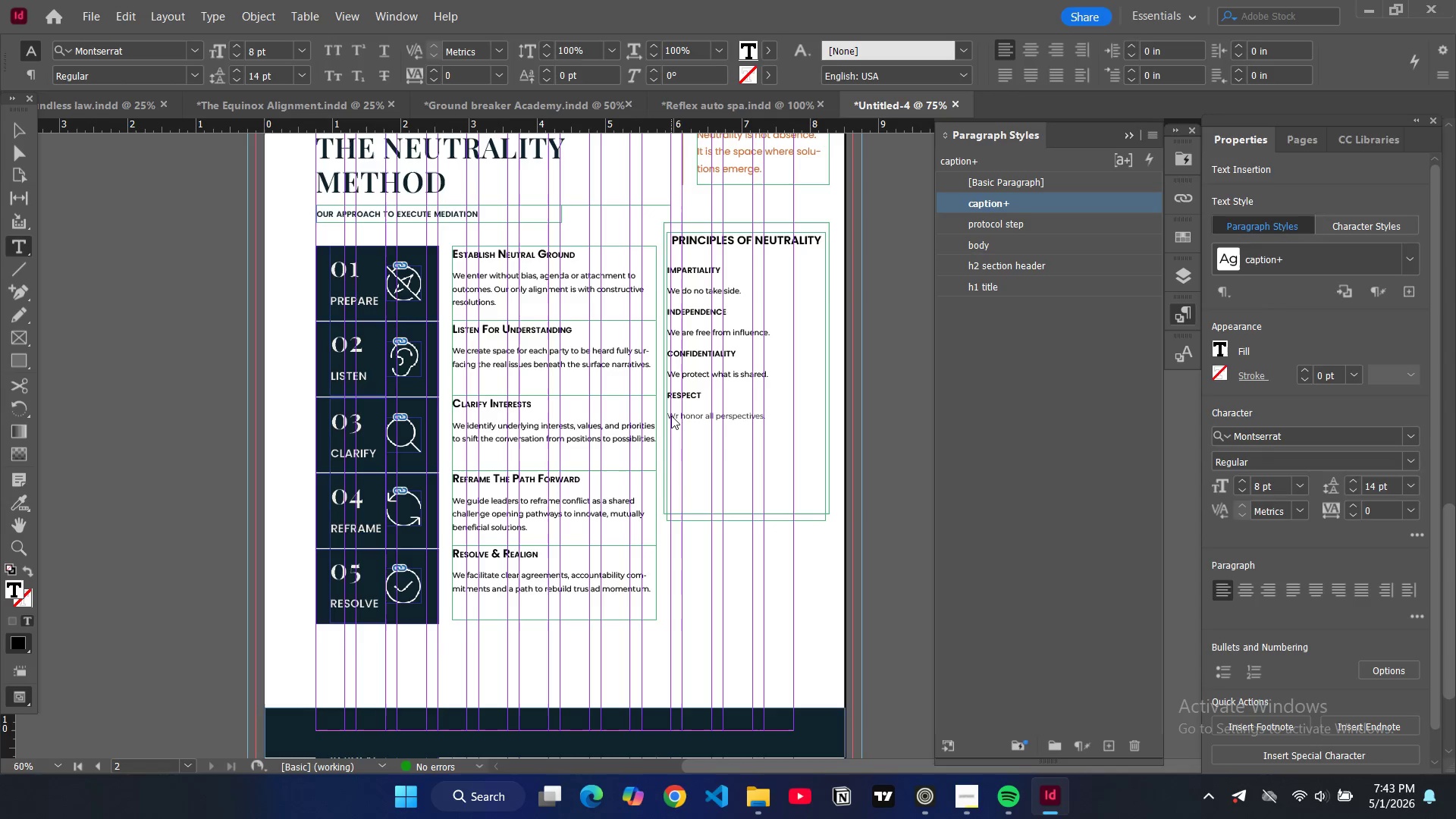 
key(Enter)
 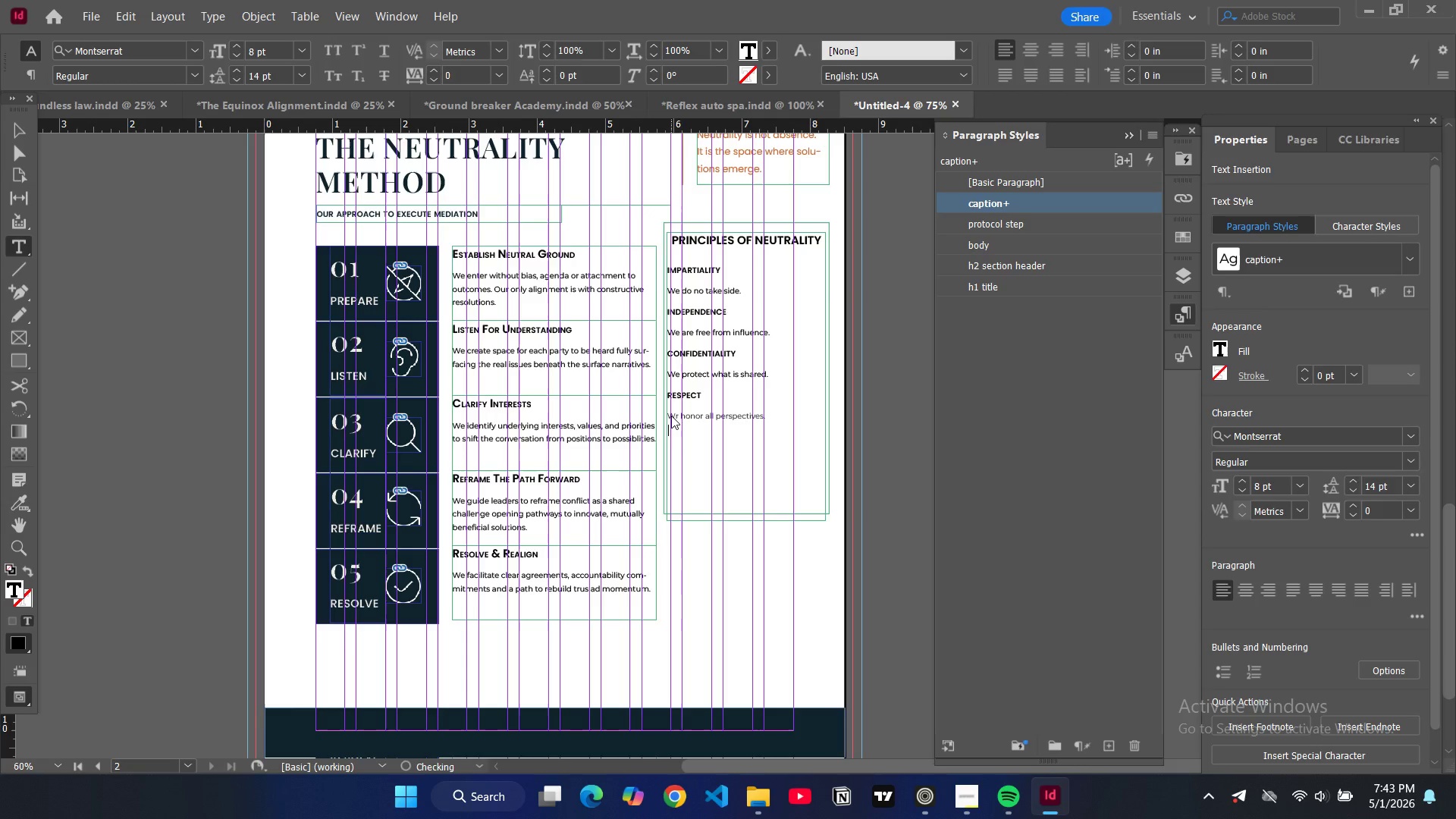 
key(Enter)
 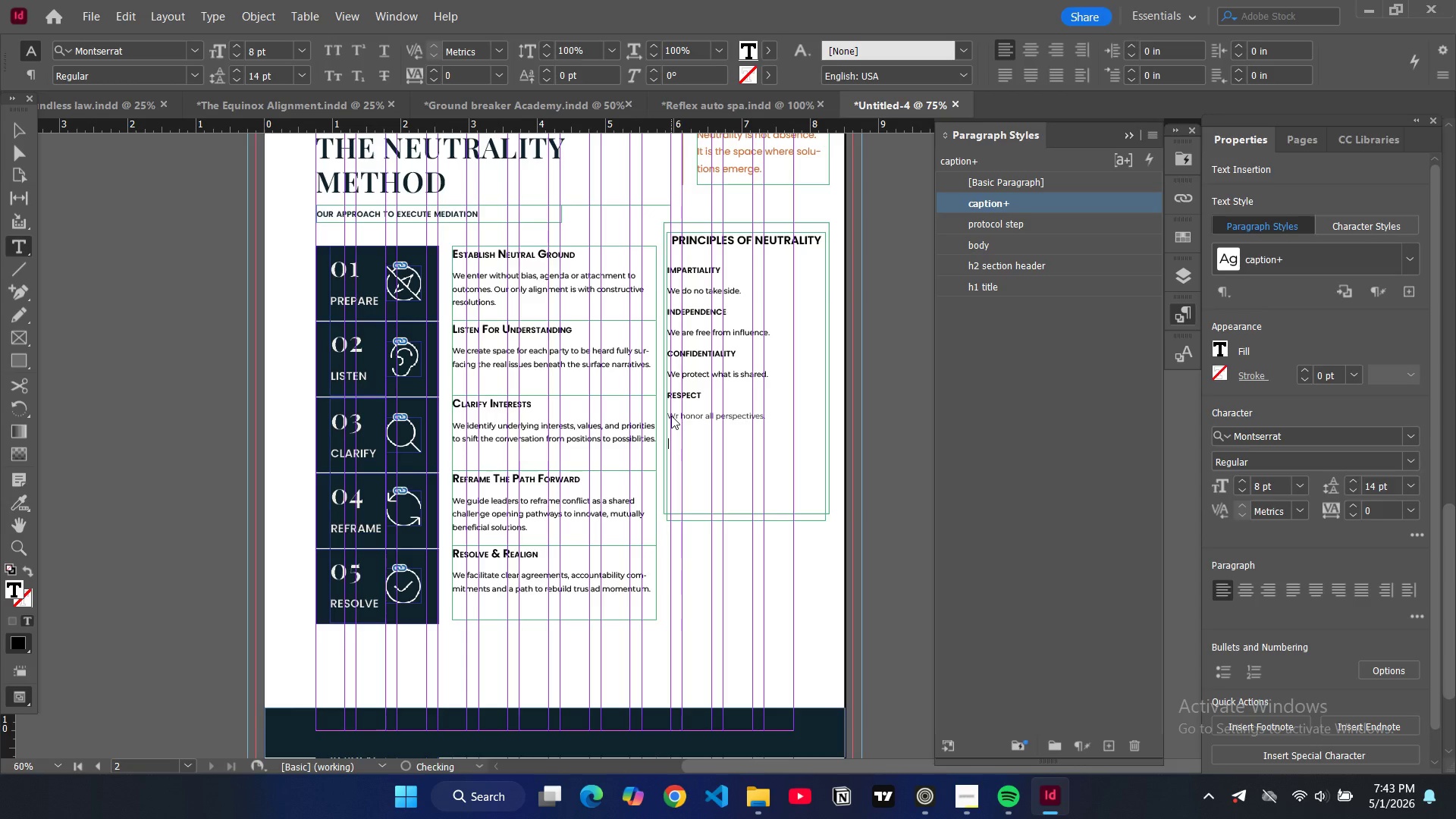 
key(Control+V)
 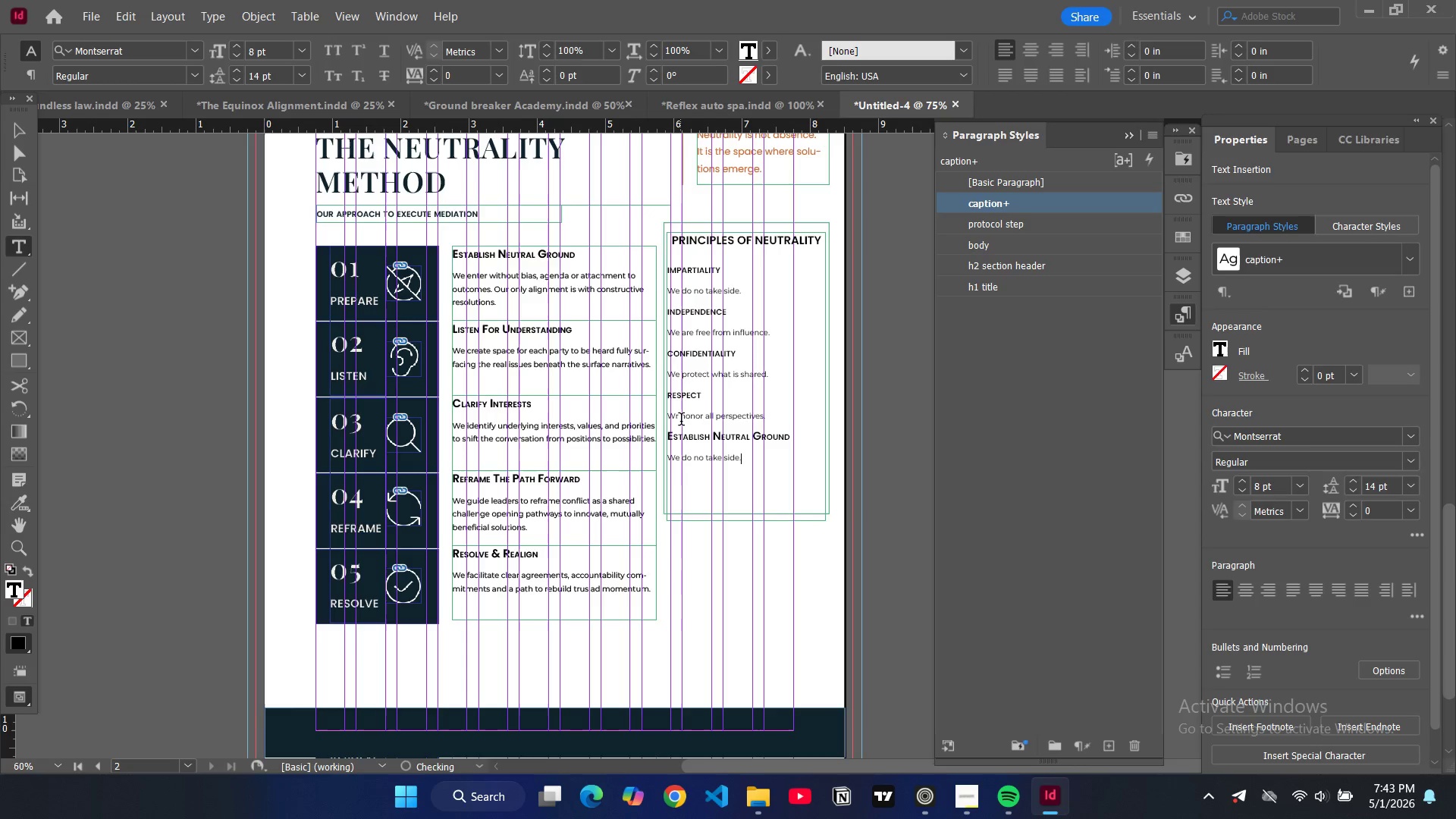 
left_click([681, 421])
 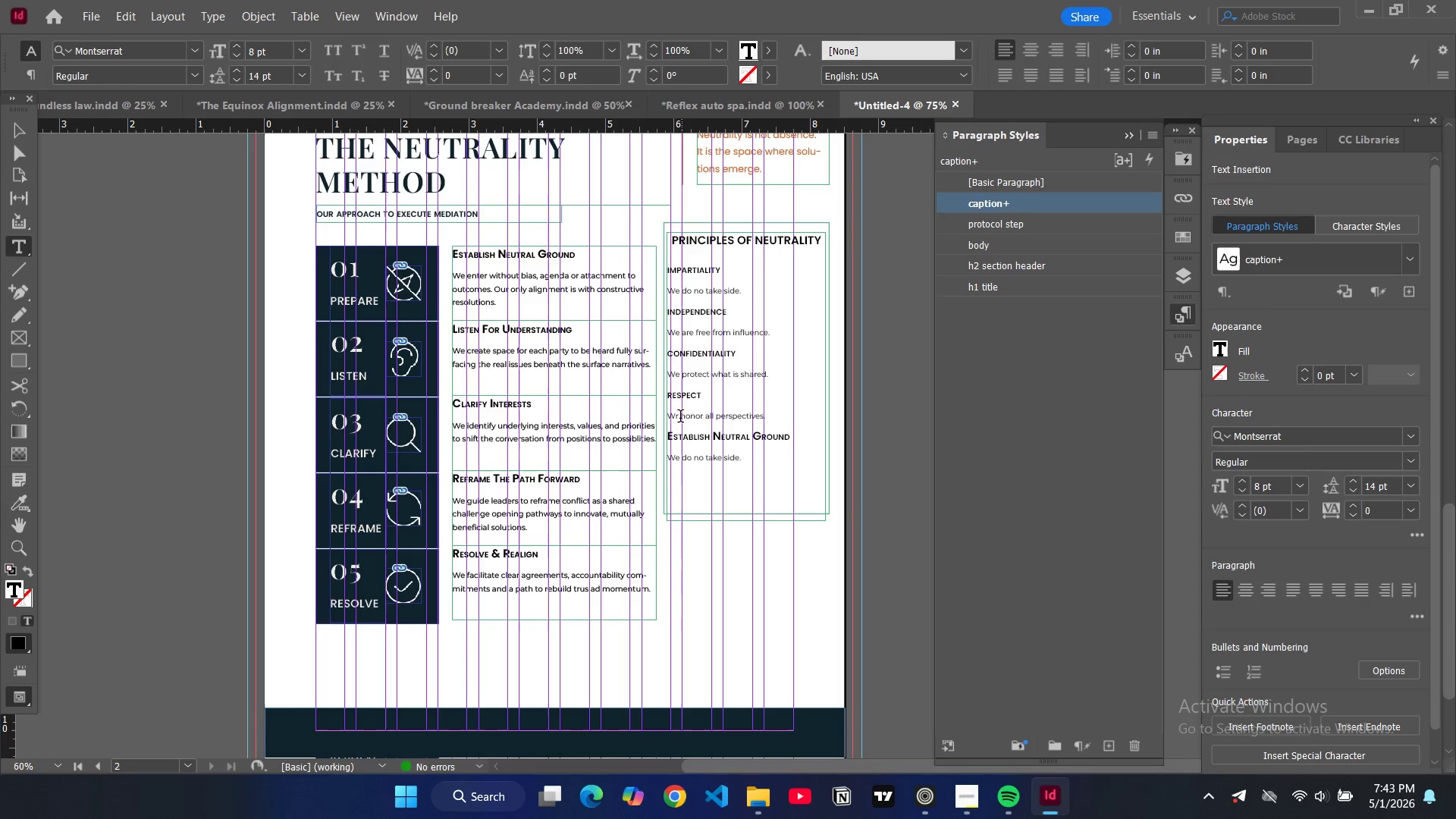 
left_click([679, 418])
 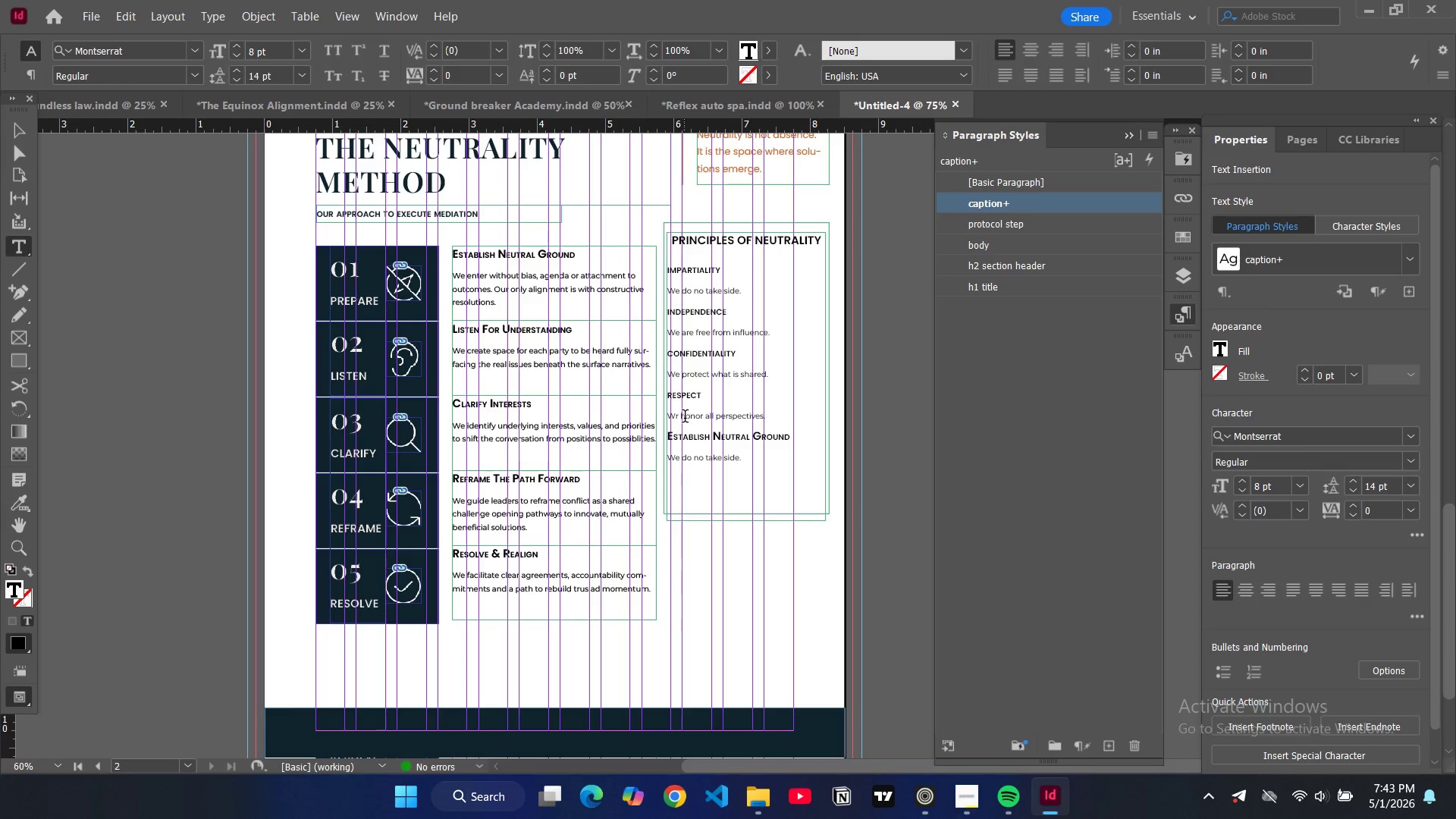 
key(ArrowLeft)
 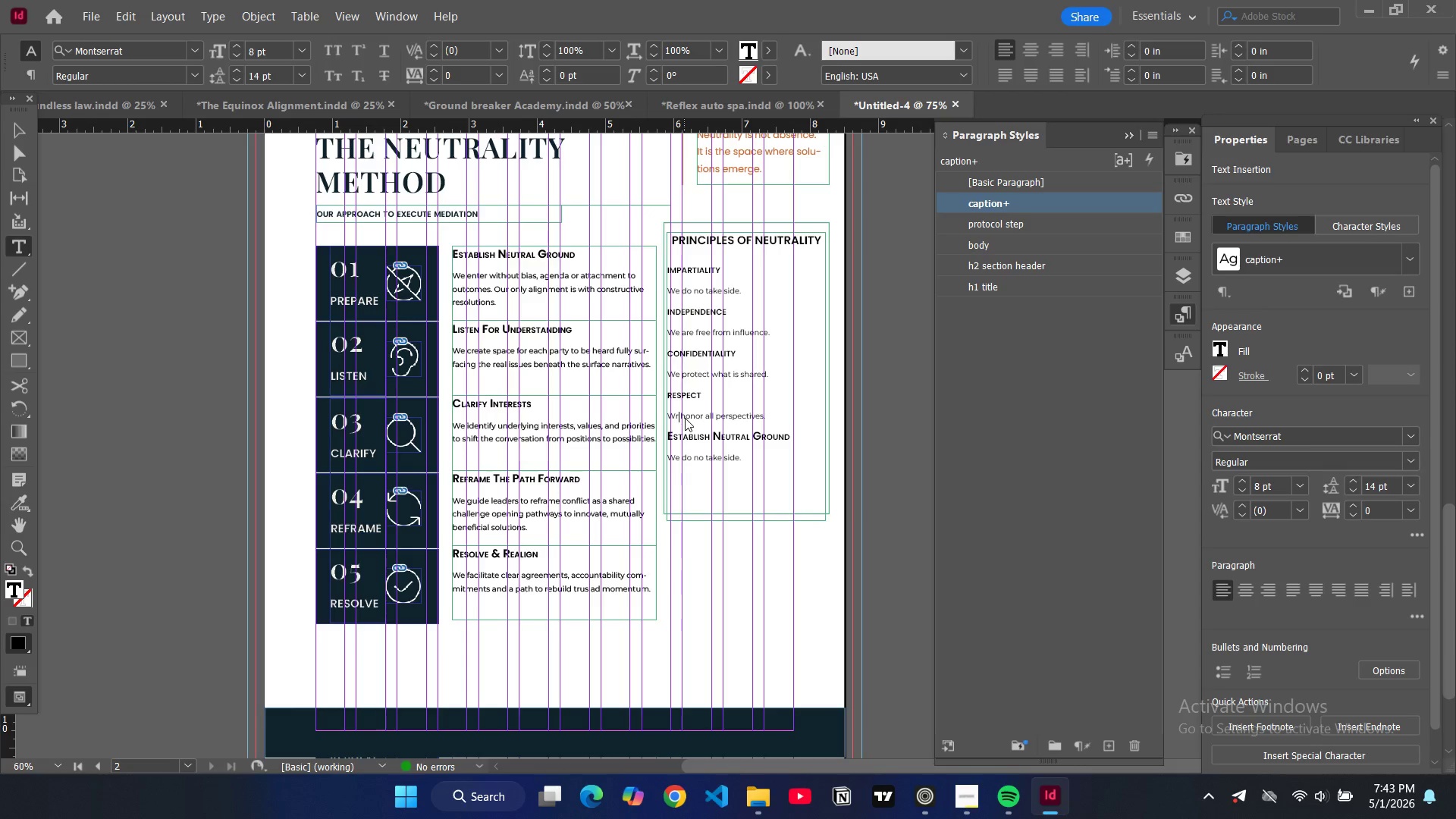 
key(Backspace)
 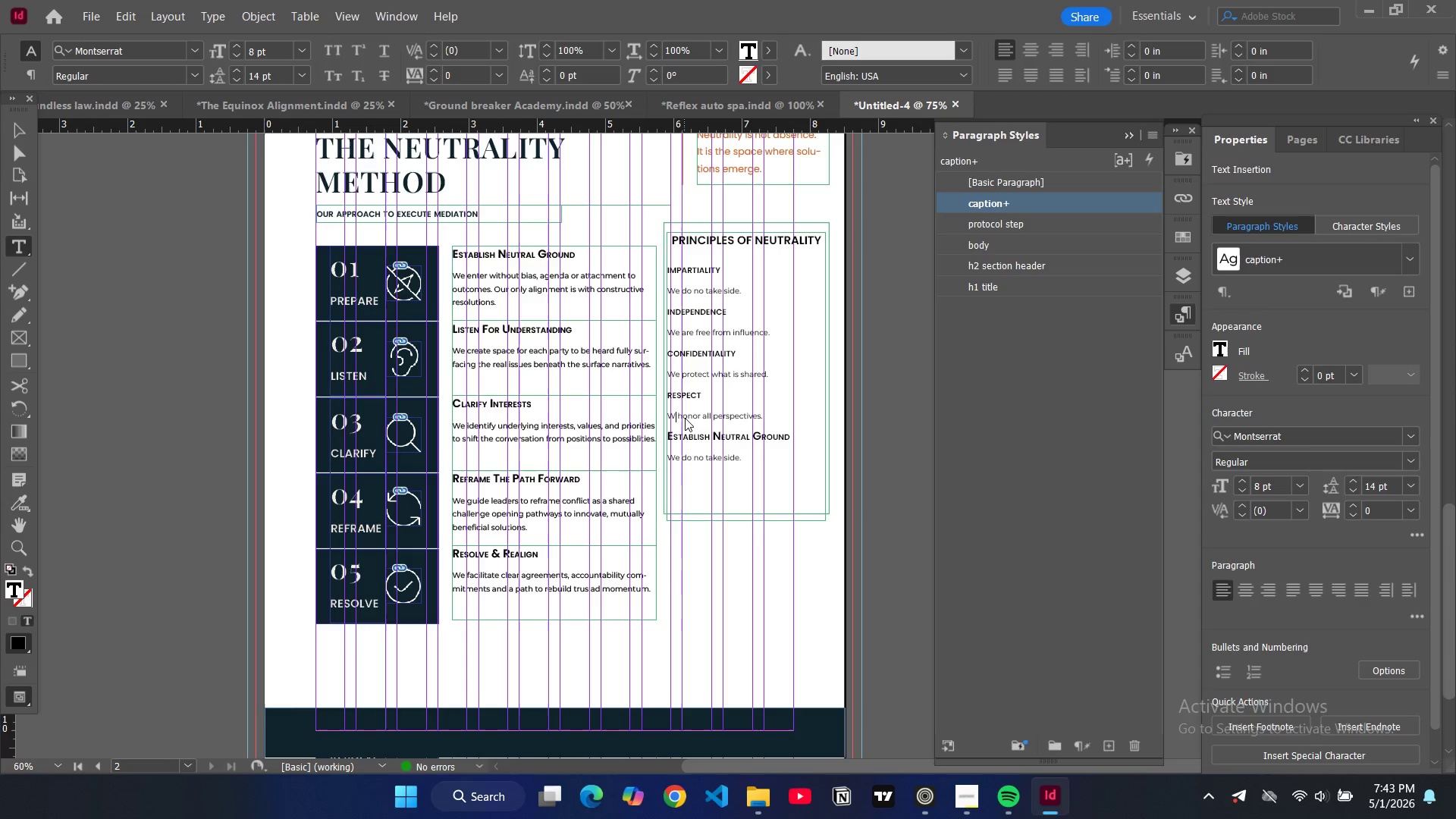 
key(E)
 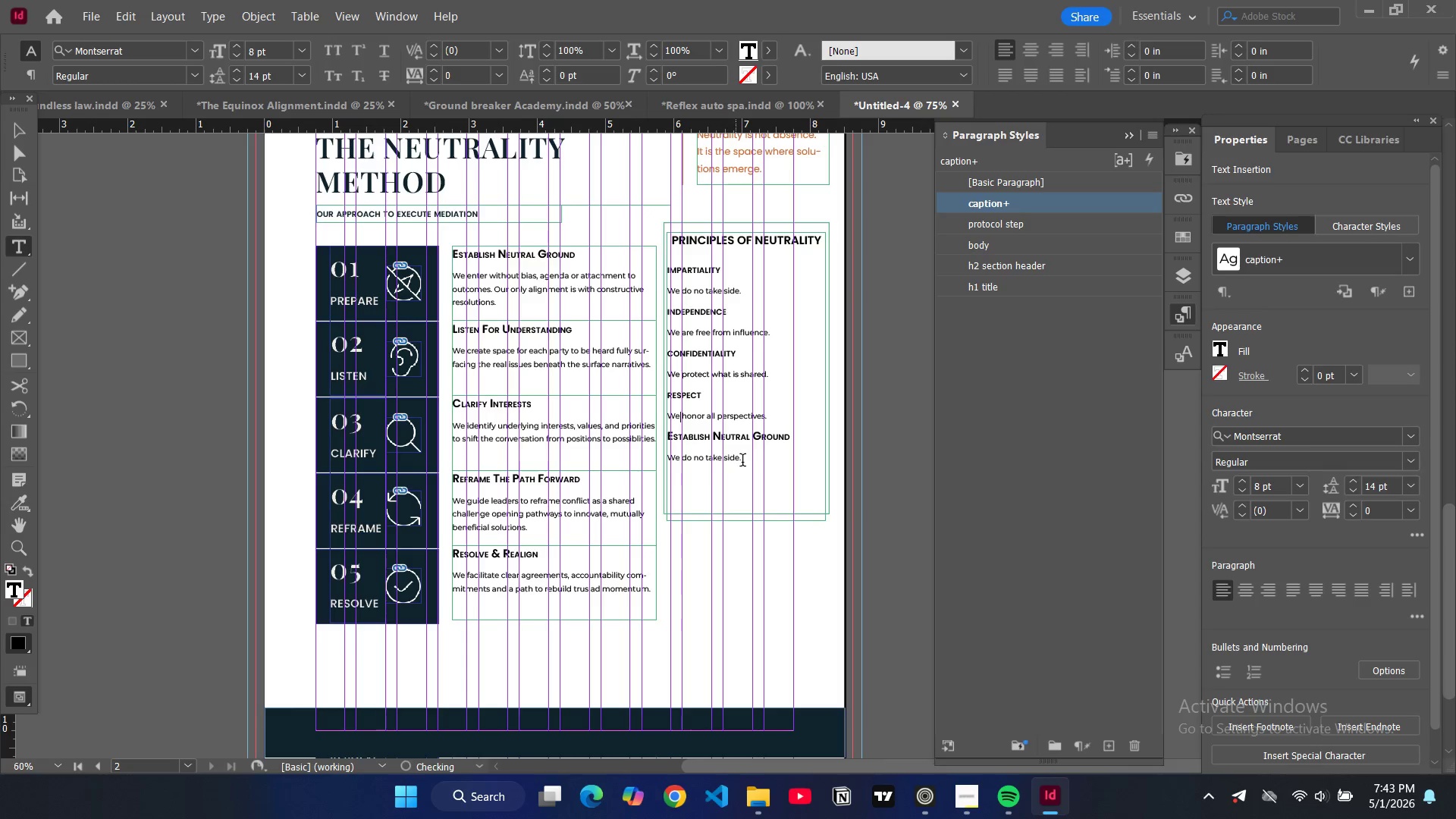 
left_click_drag(start_coordinate=[793, 438], to_coordinate=[669, 437])
 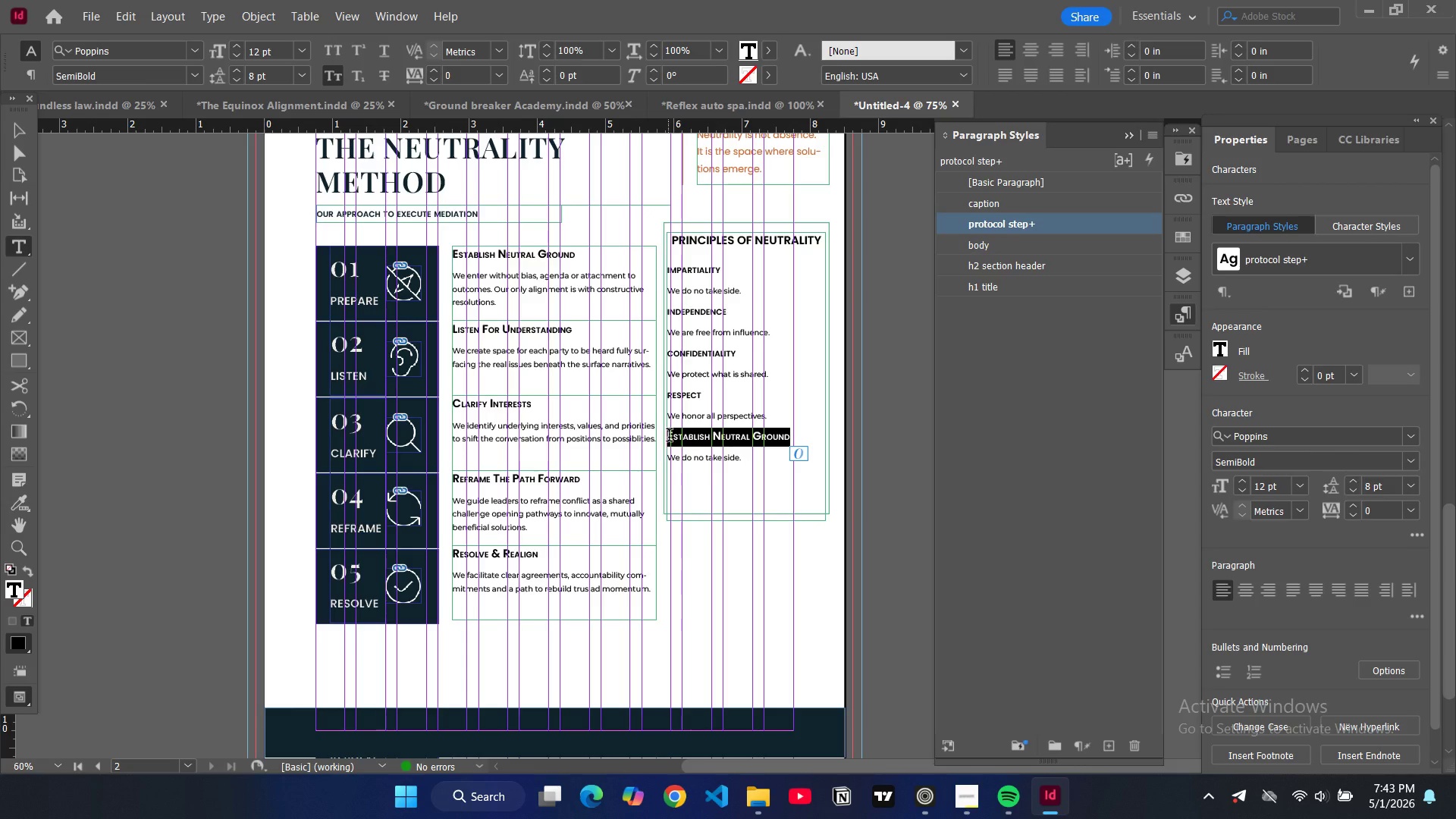 
type(s)
key(Backspace)
type(focus)
 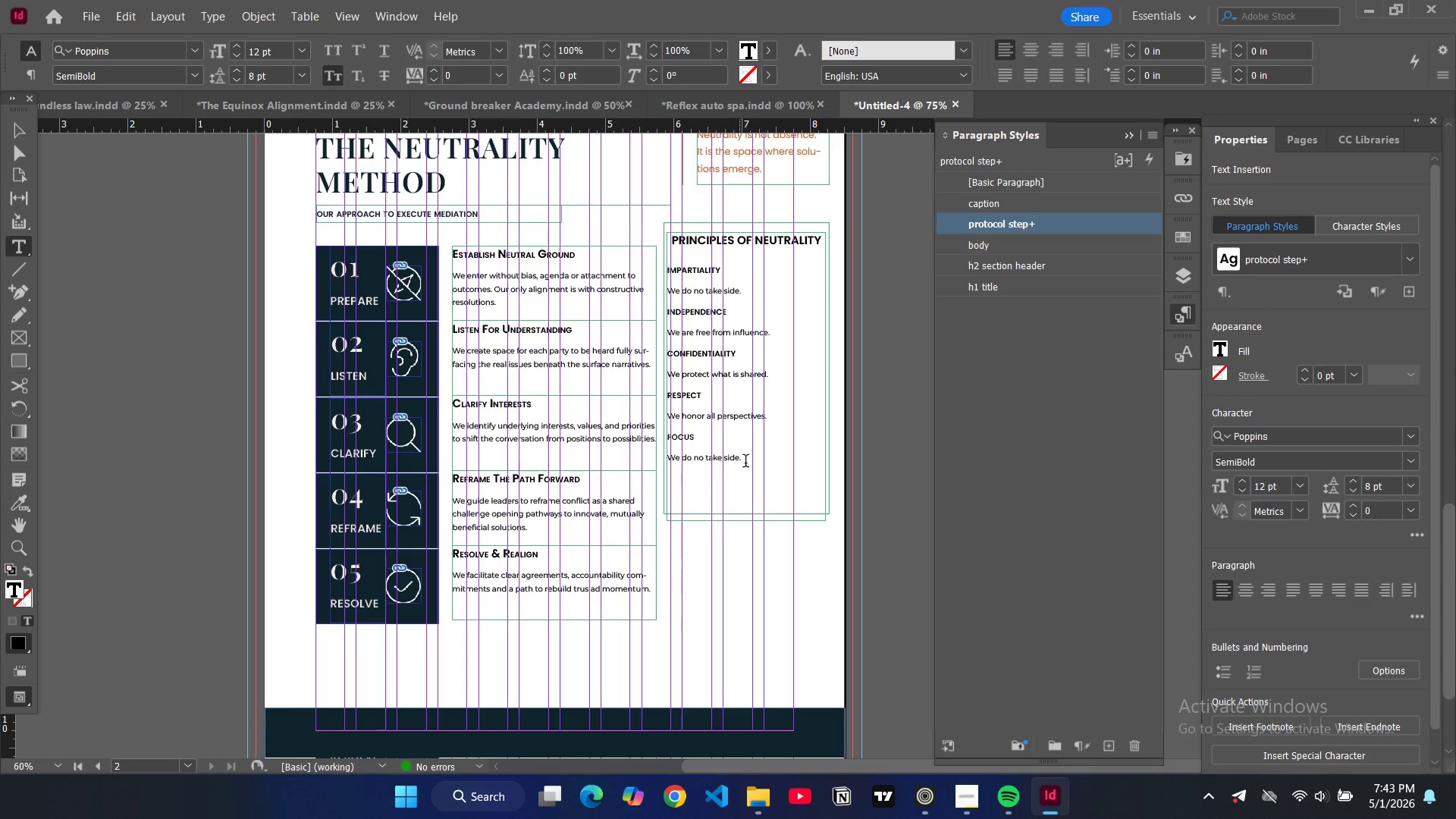 
left_click_drag(start_coordinate=[745, 463], to_coordinate=[670, 462])
 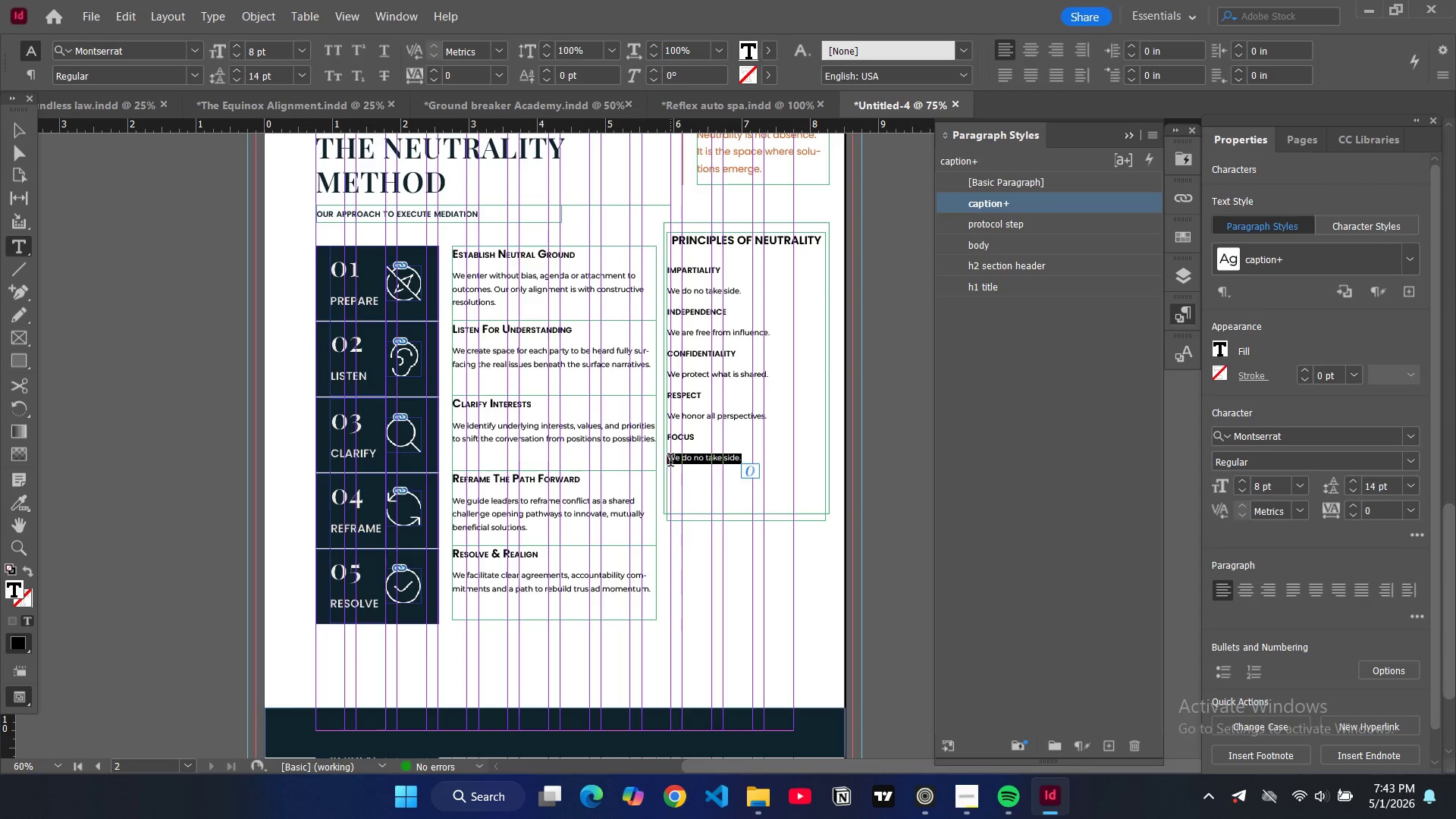 
type(We stay on what maters.)
 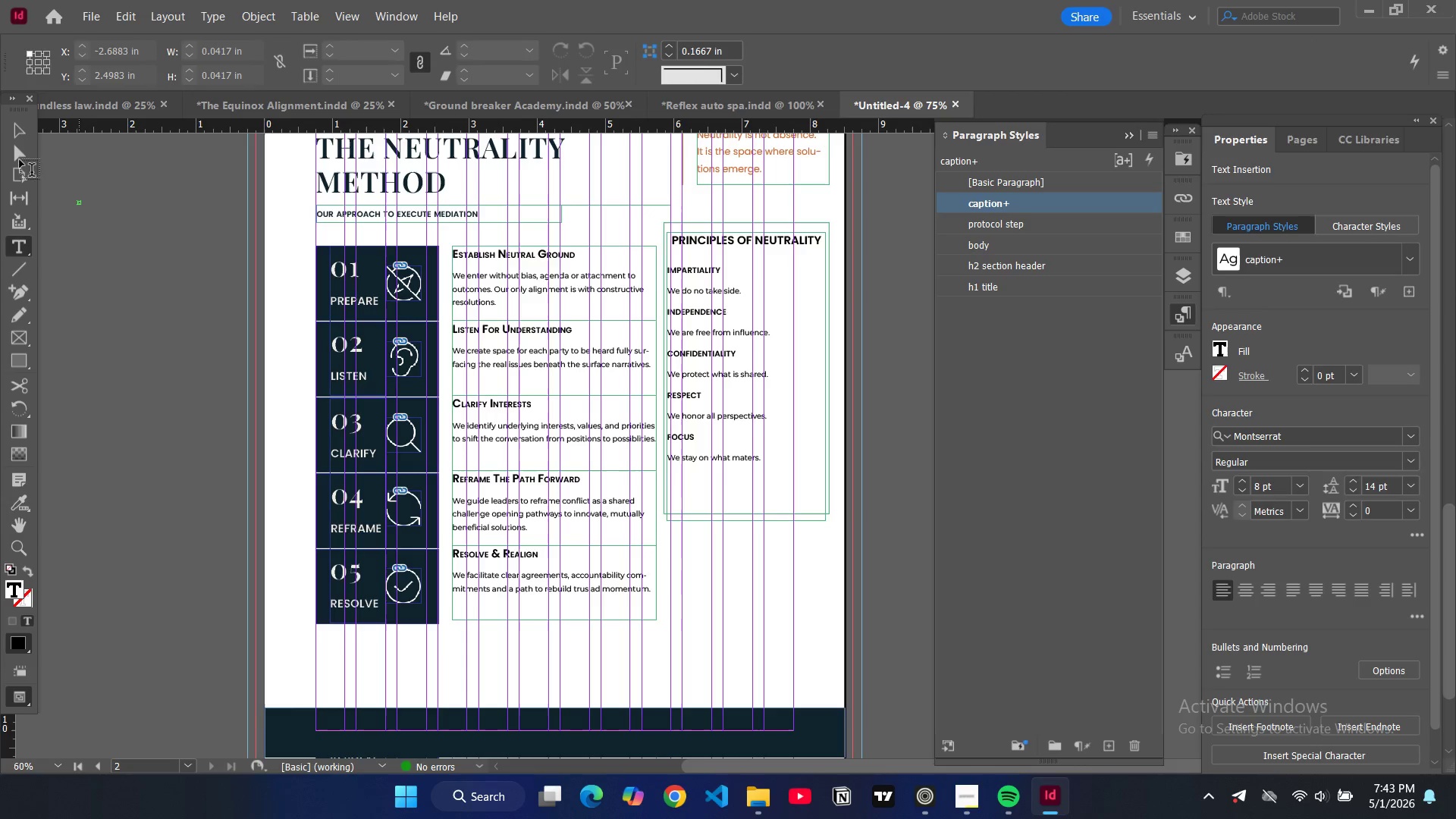 
left_click([17, 133])
 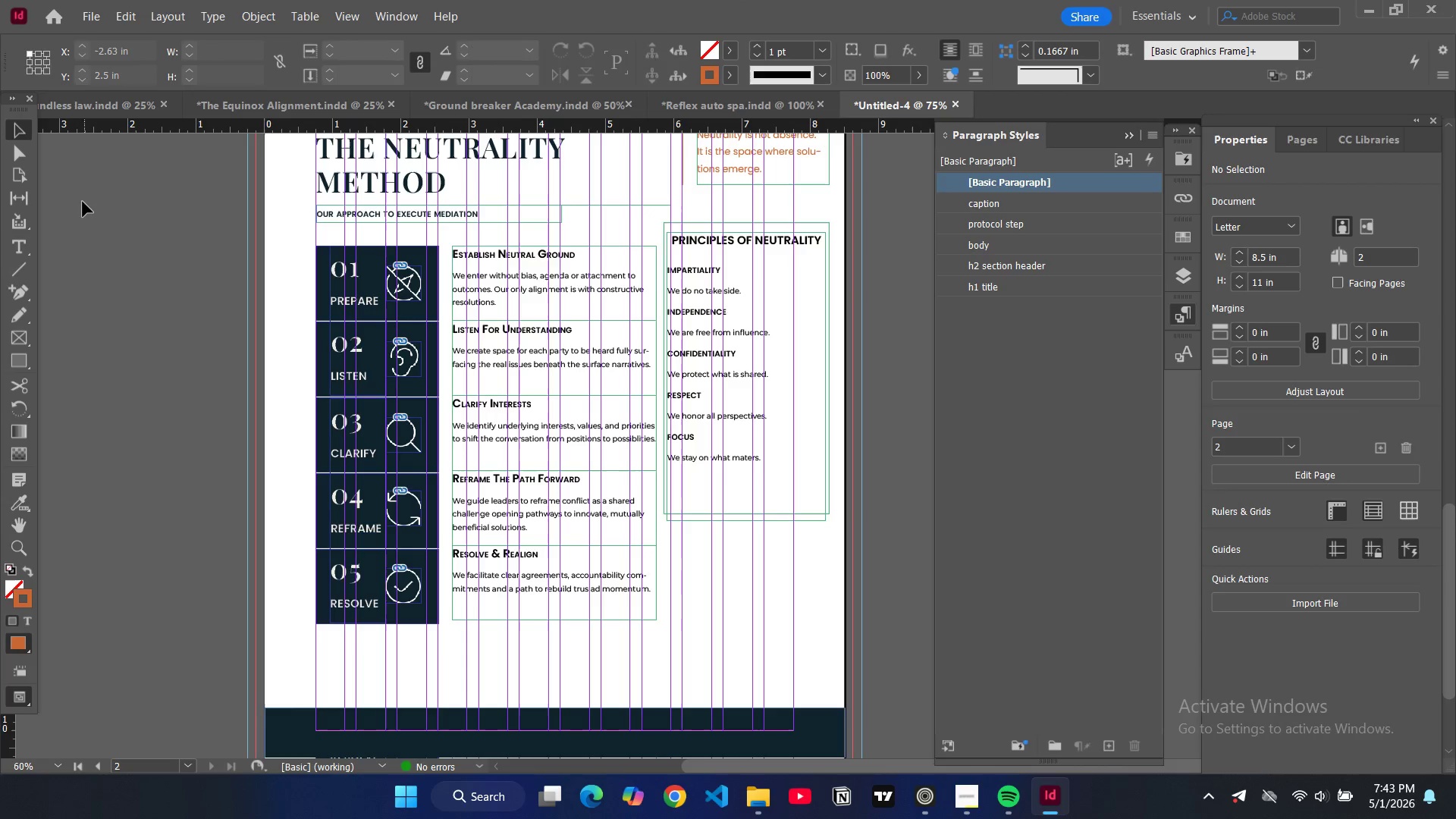 
left_click([80, 201])
 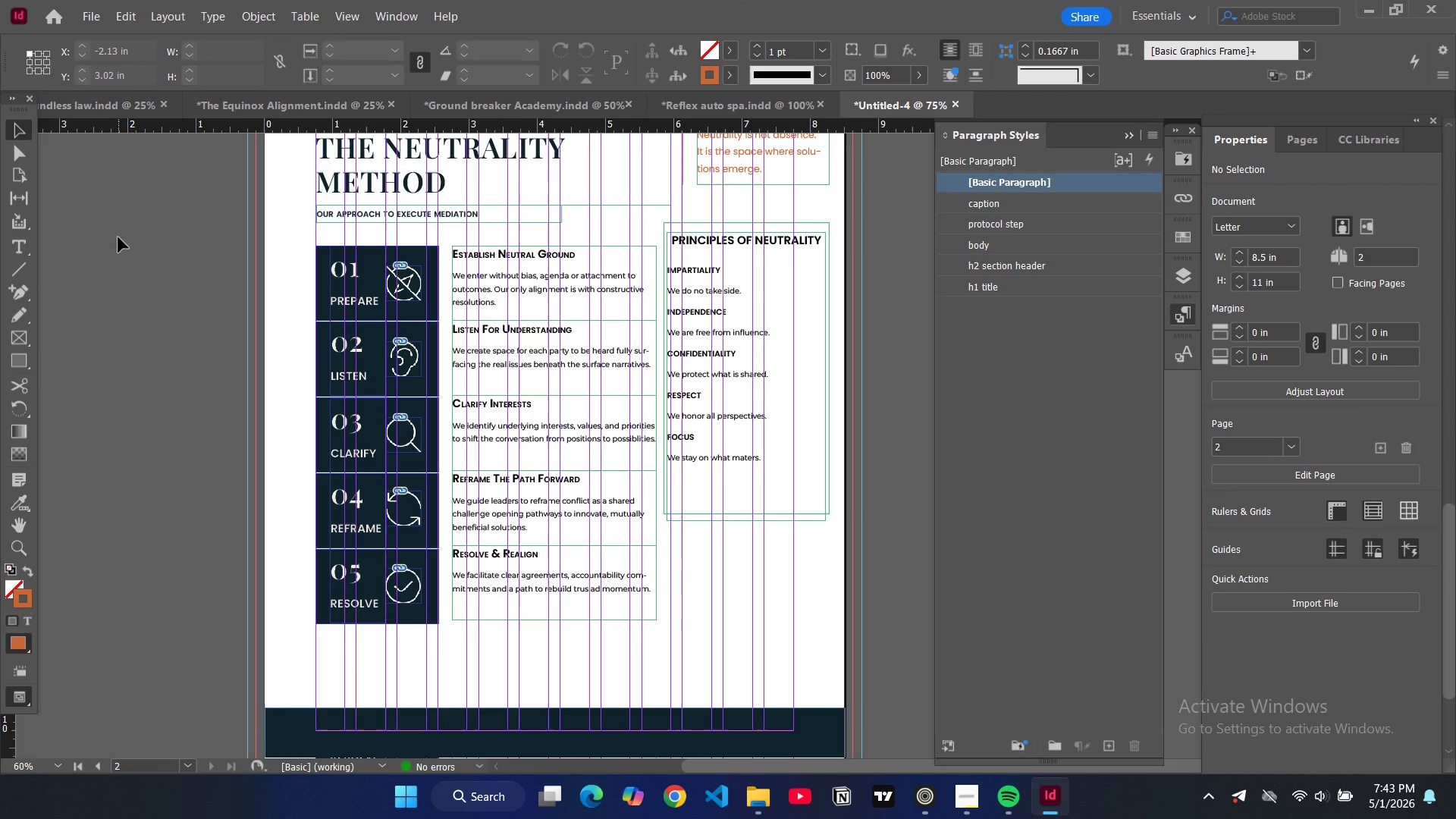 
key(W)
 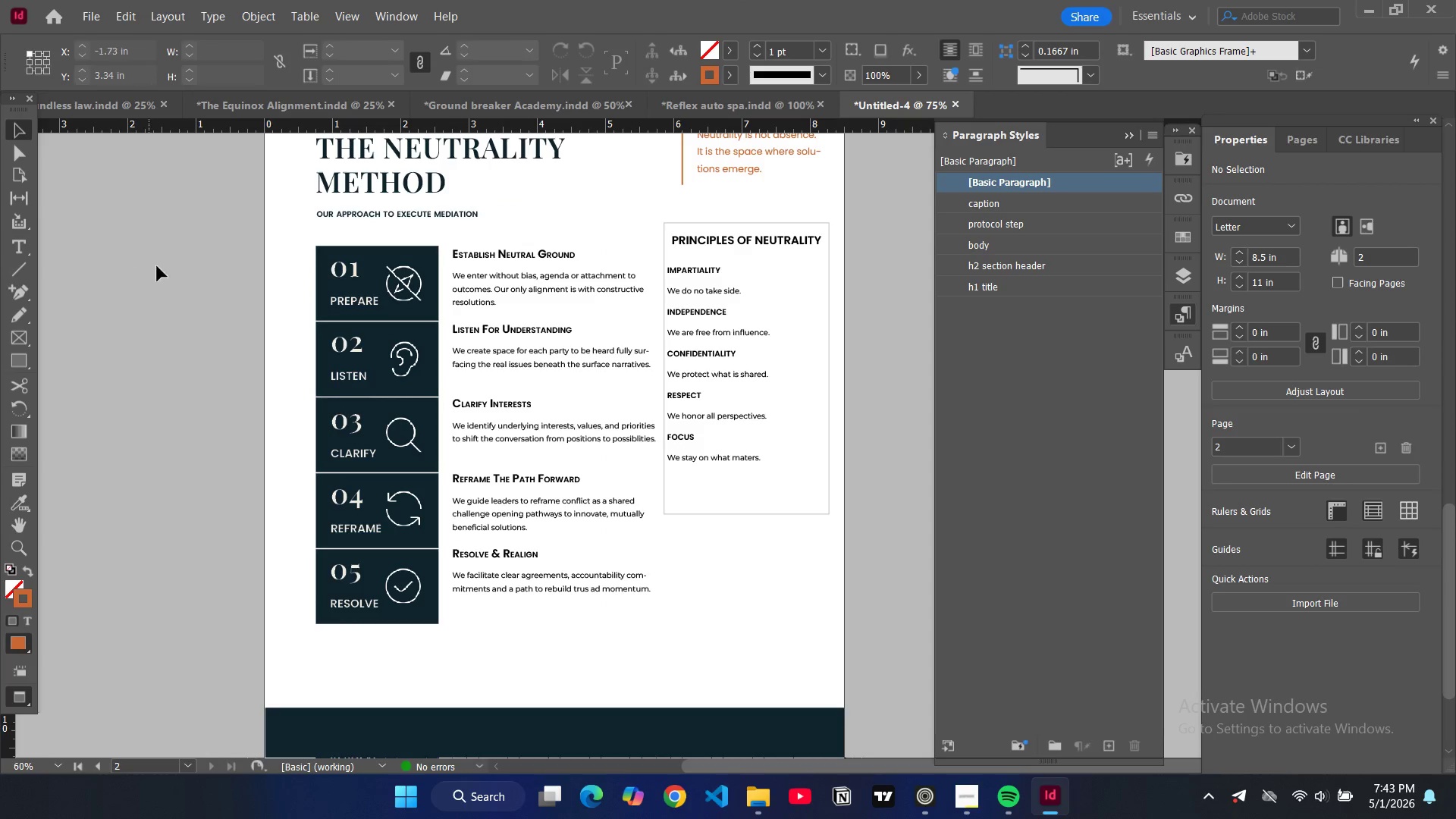 
scroll: coordinate [174, 276], scroll_direction: up, amount: 4.0
 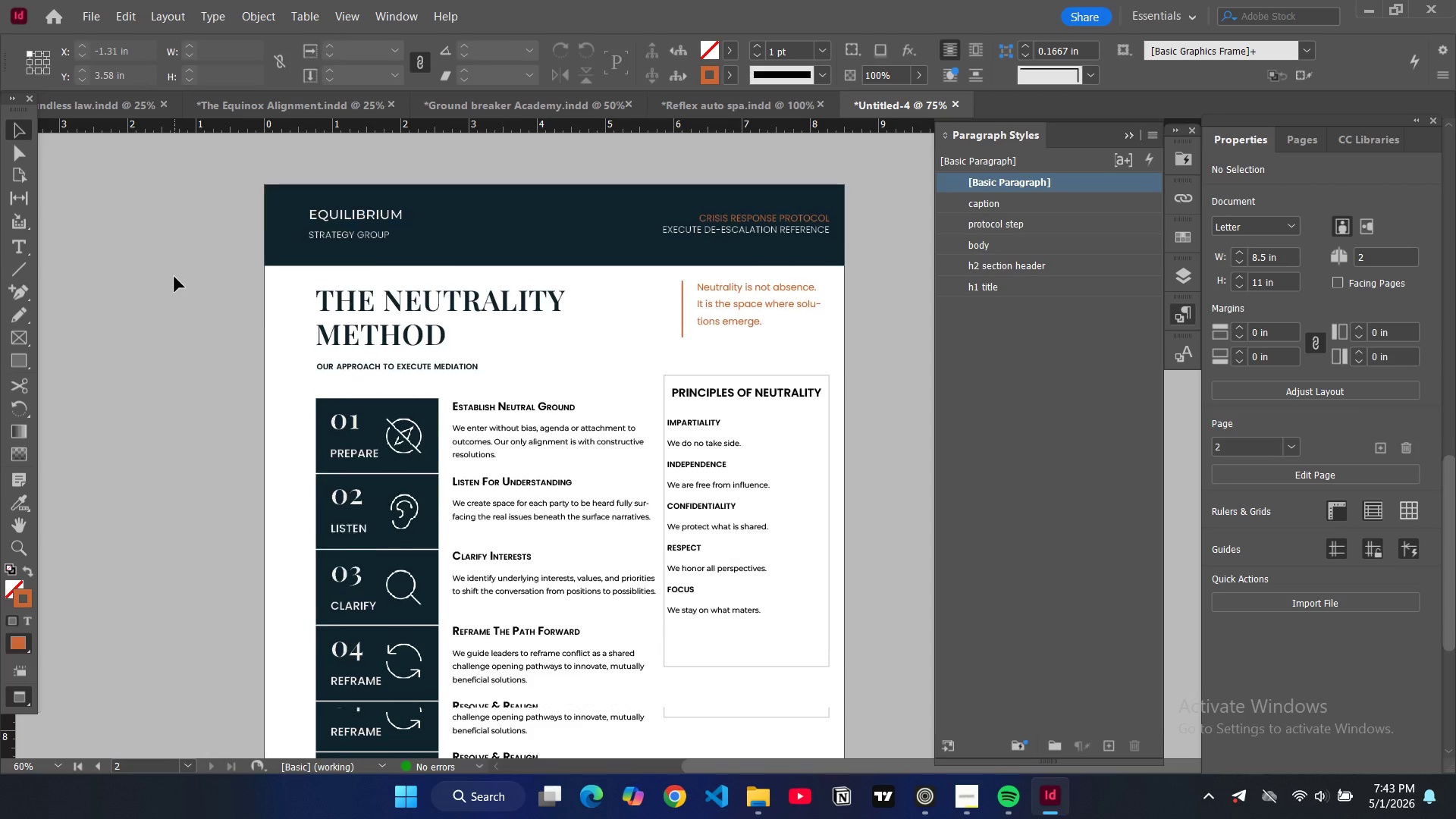 
scroll: coordinate [174, 277], scroll_direction: down, amount: 3.0
 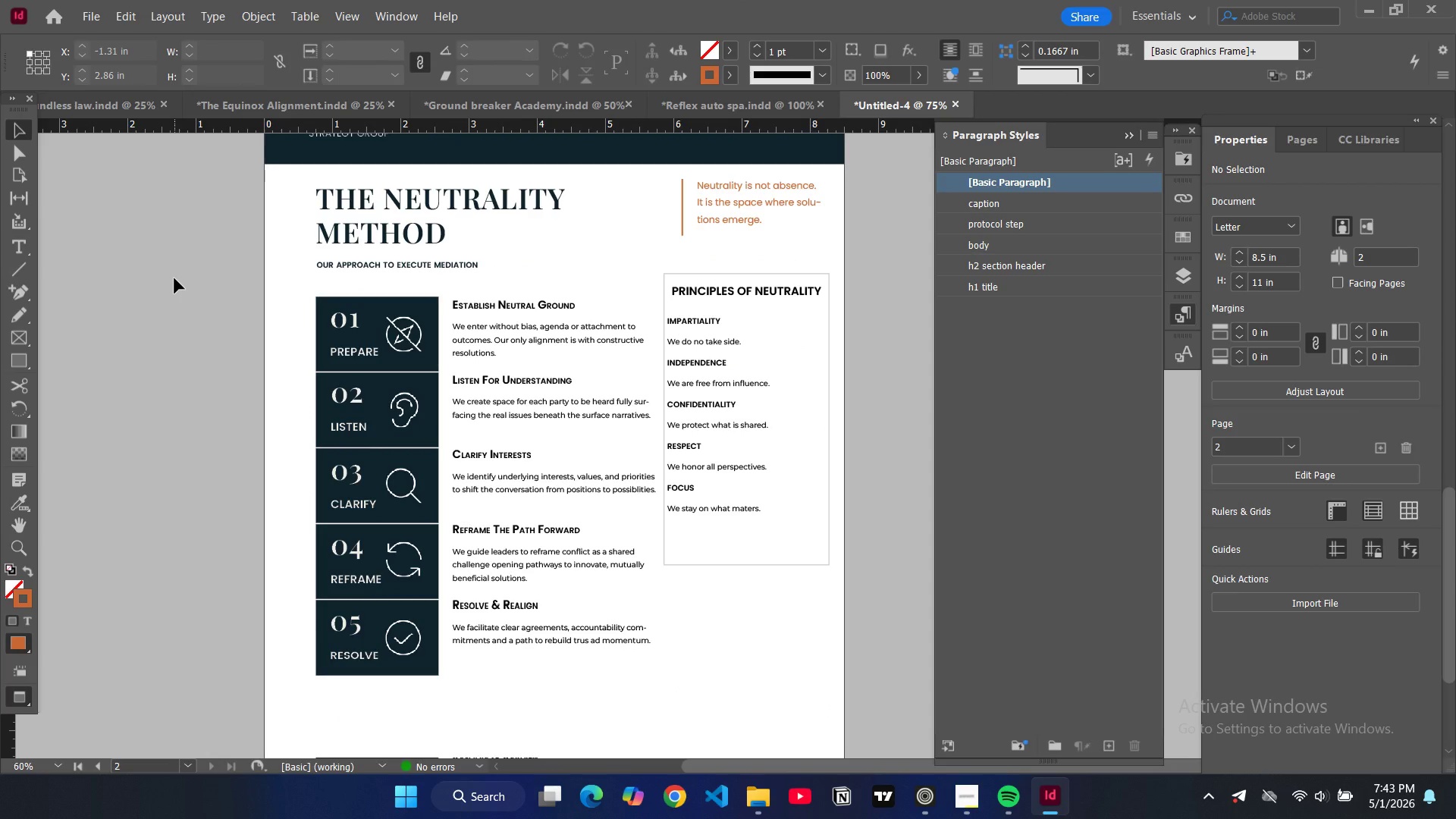 
wait(8.45)
 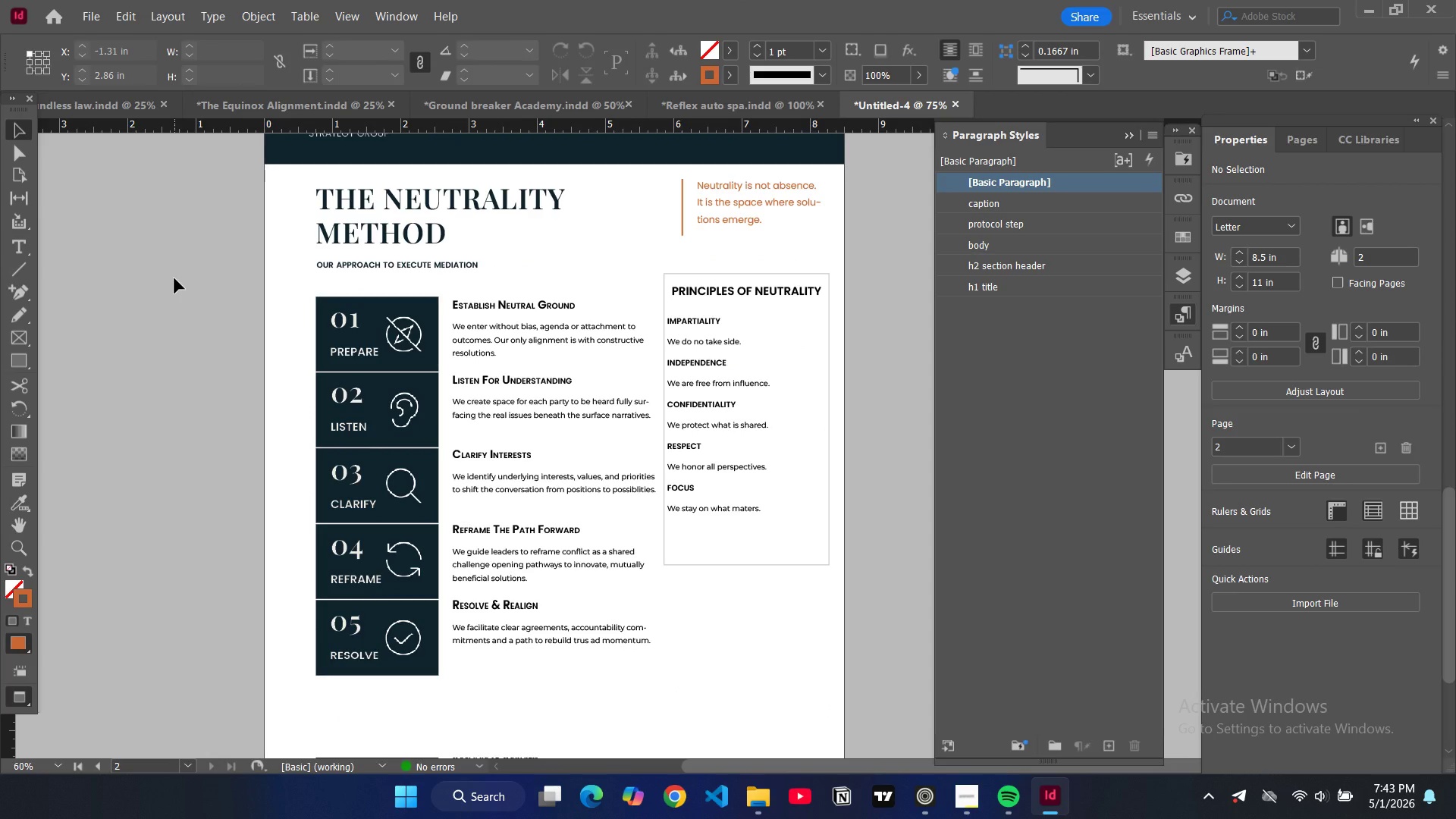 
scroll: coordinate [316, 293], scroll_direction: up, amount: 24.0
 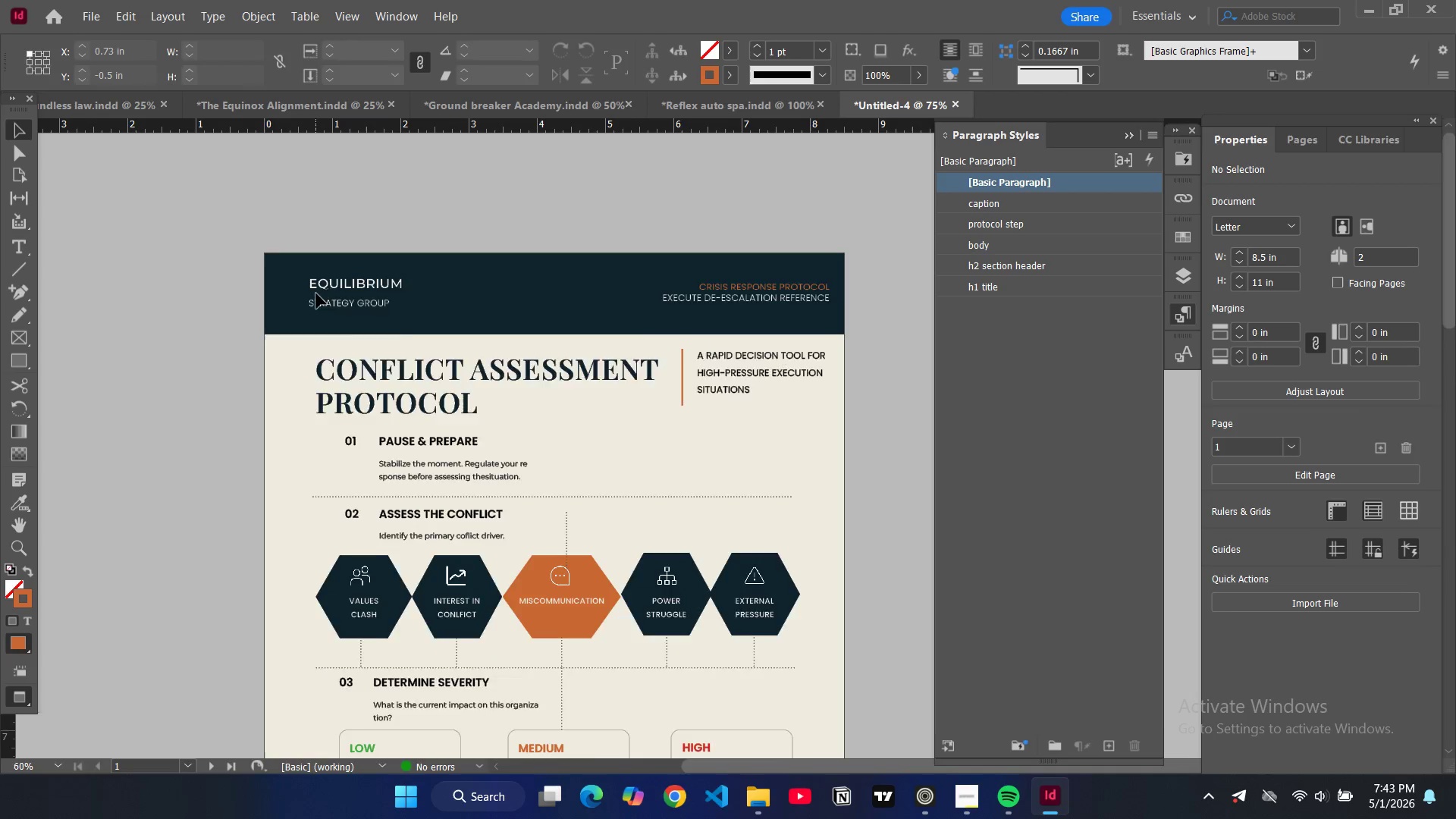 
scroll: coordinate [316, 294], scroll_direction: down, amount: 22.0
 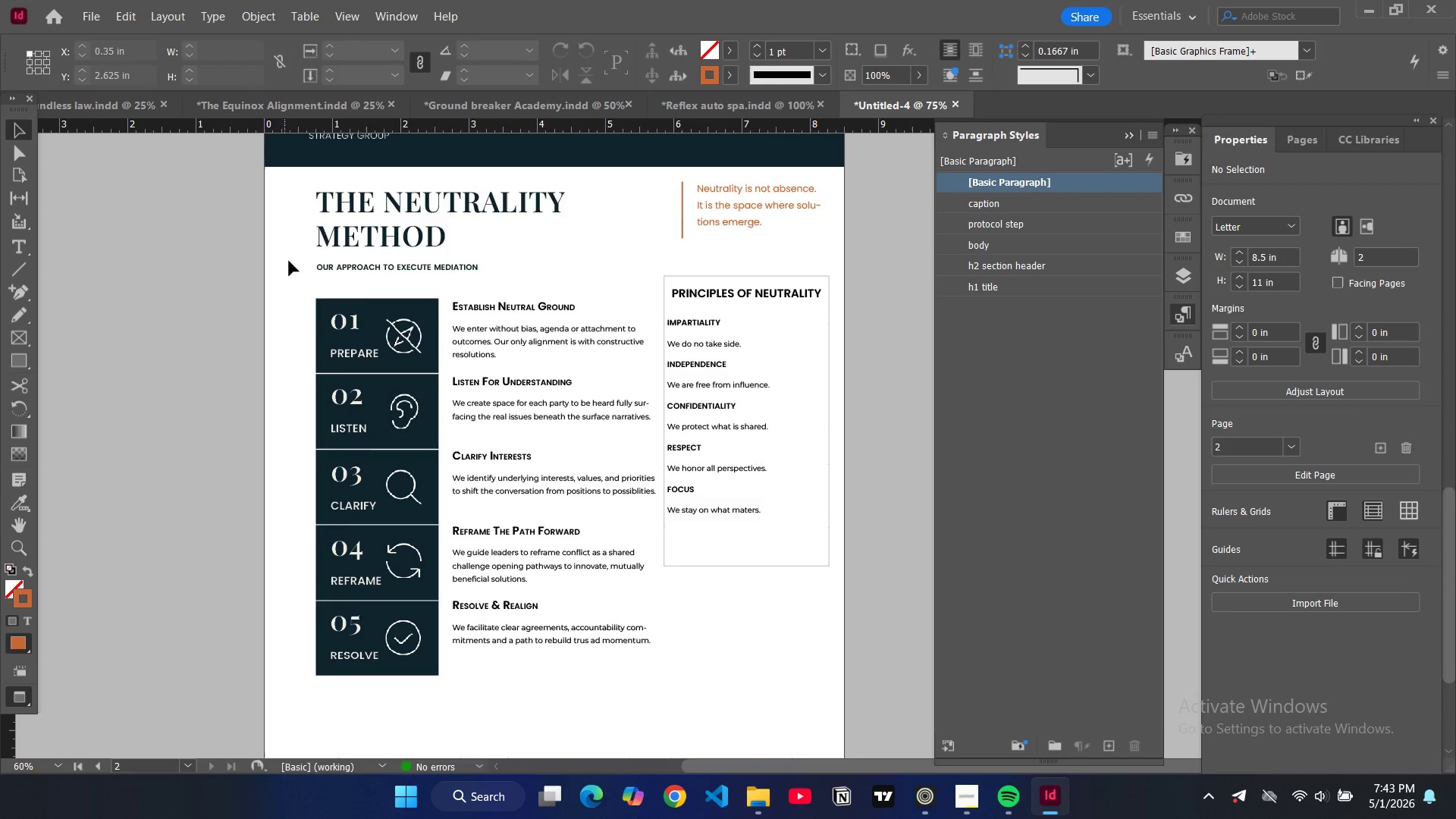 
scroll: coordinate [289, 261], scroll_direction: up, amount: 4.0
 